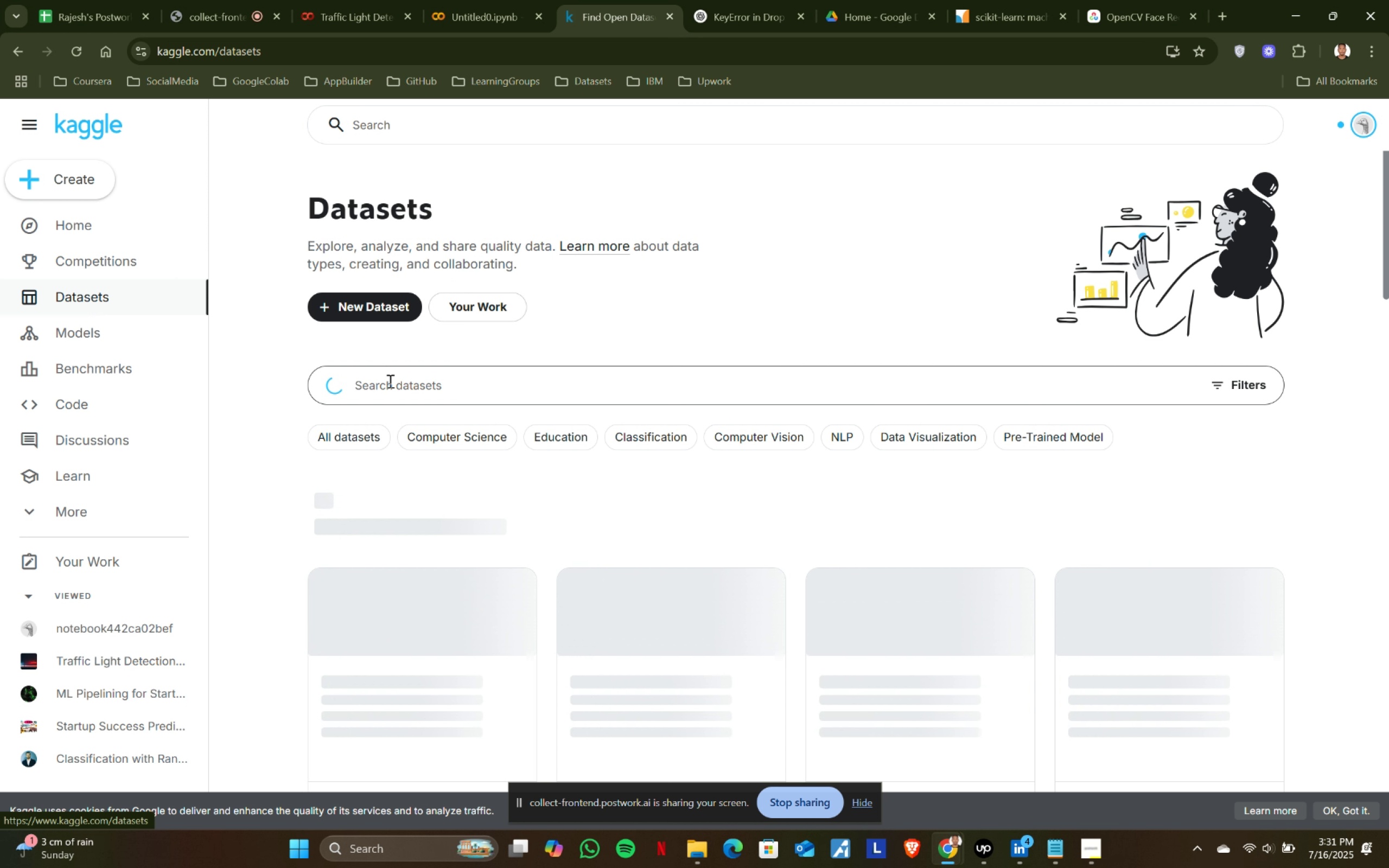 
type(data)
 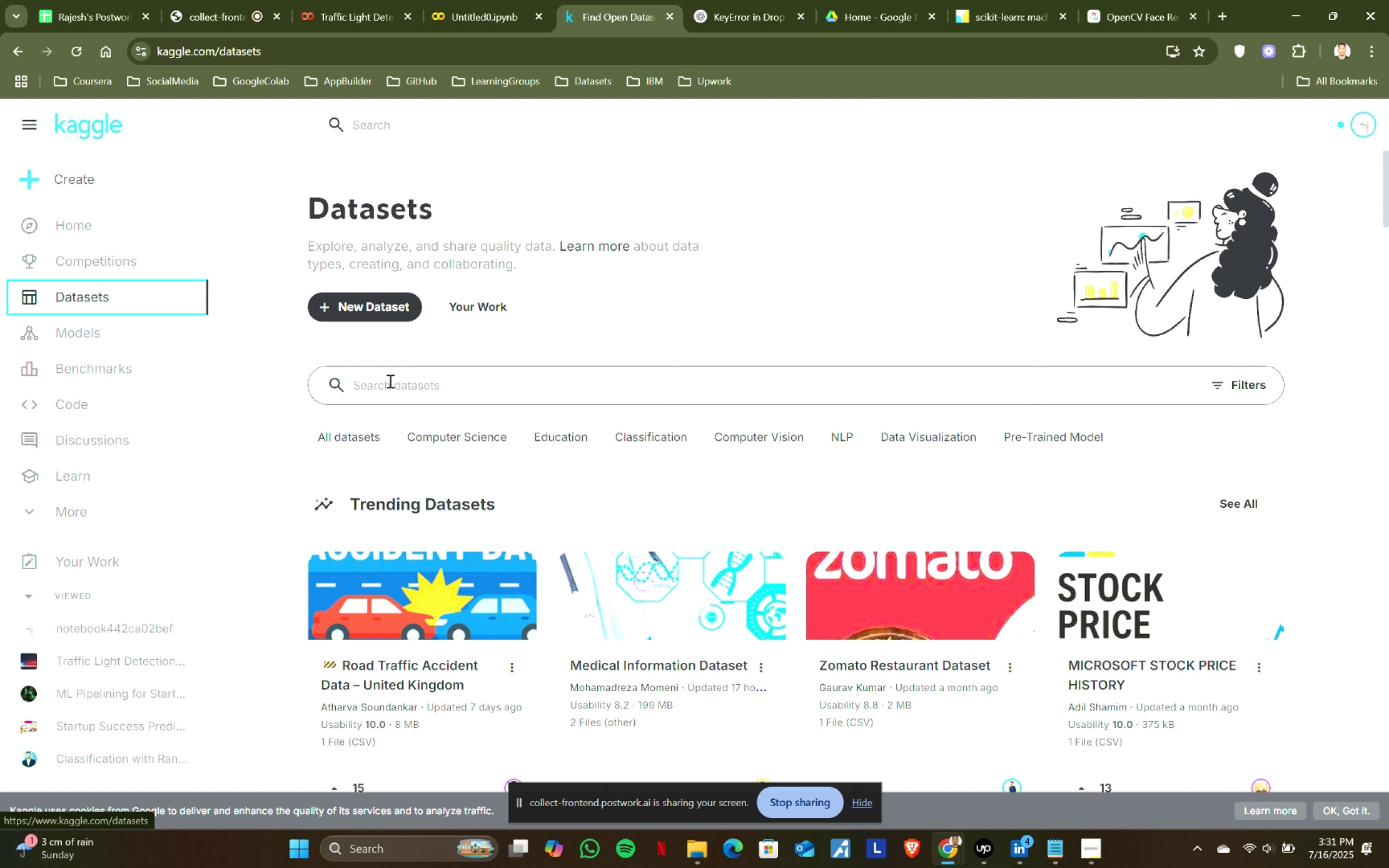 
left_click([389, 381])
 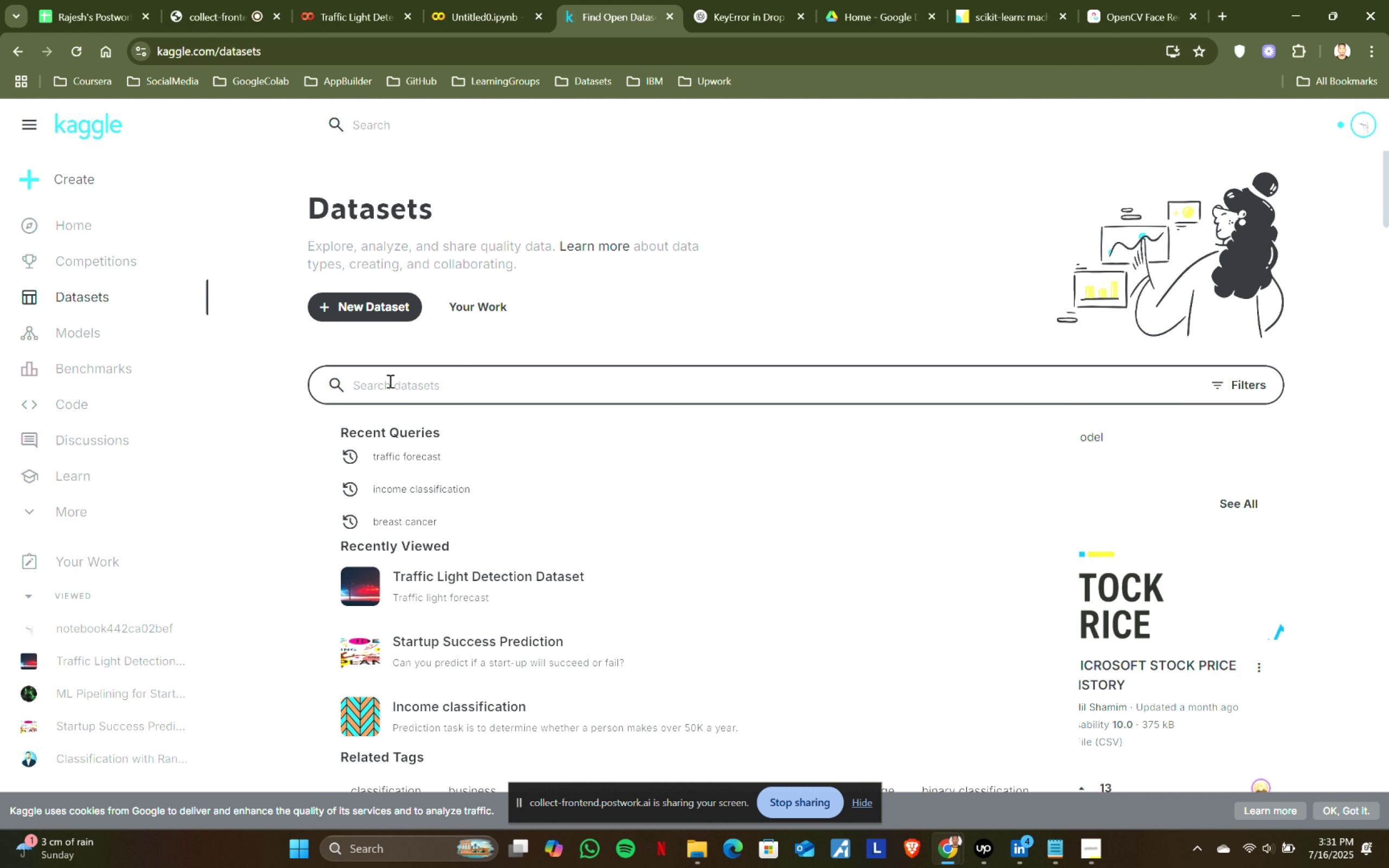 
type(data scient)
 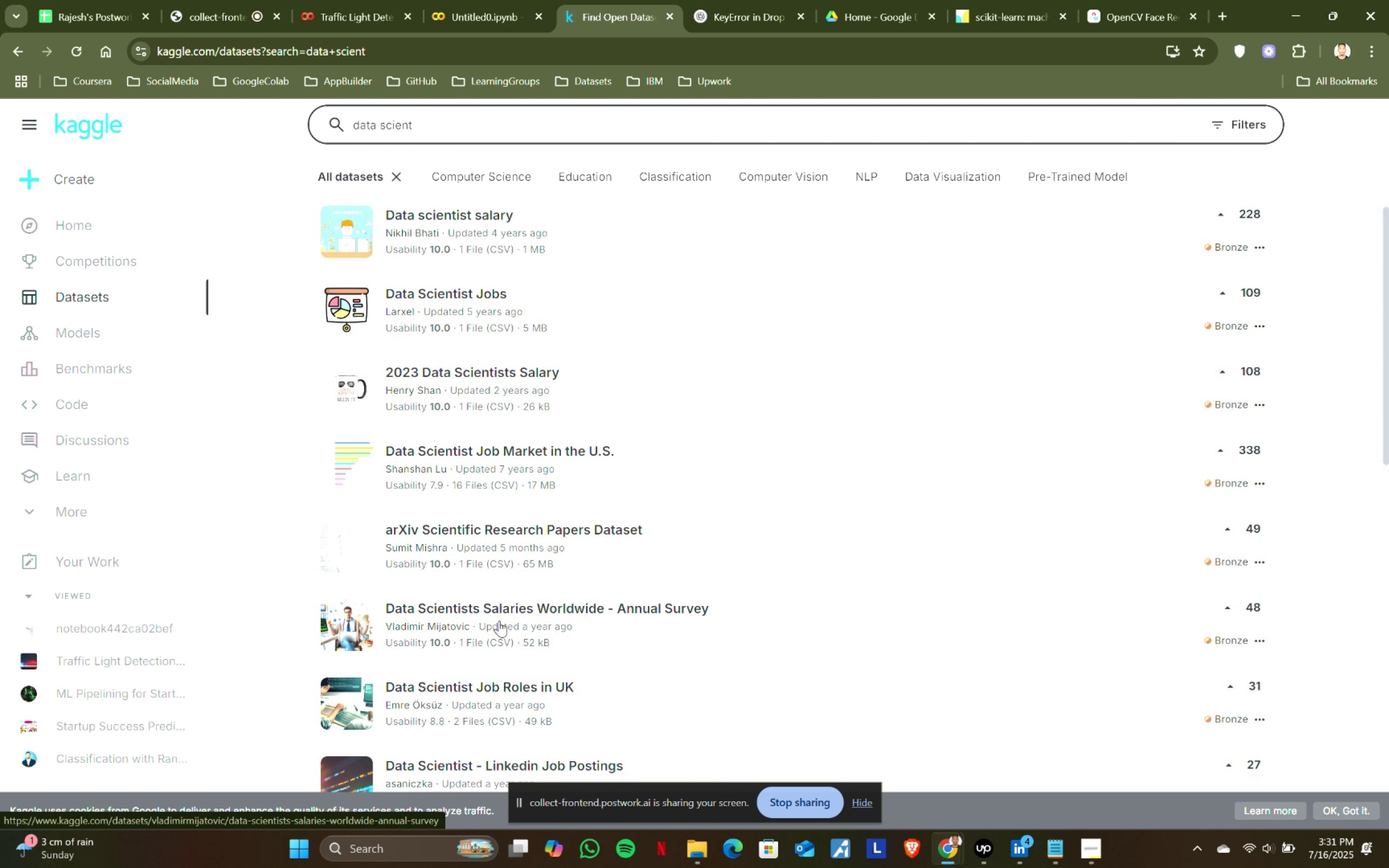 
wait(22.66)
 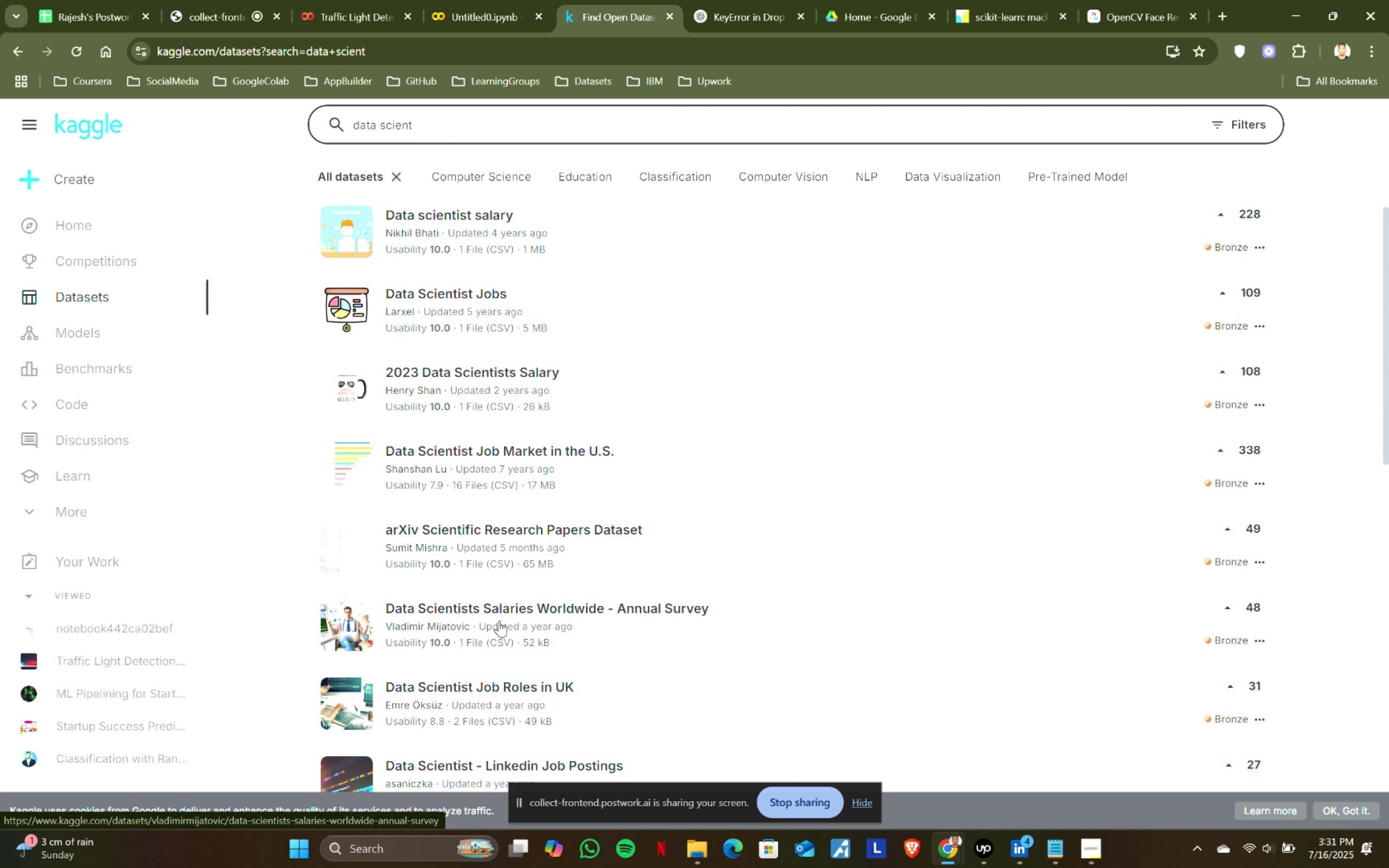 
left_click([446, 510])
 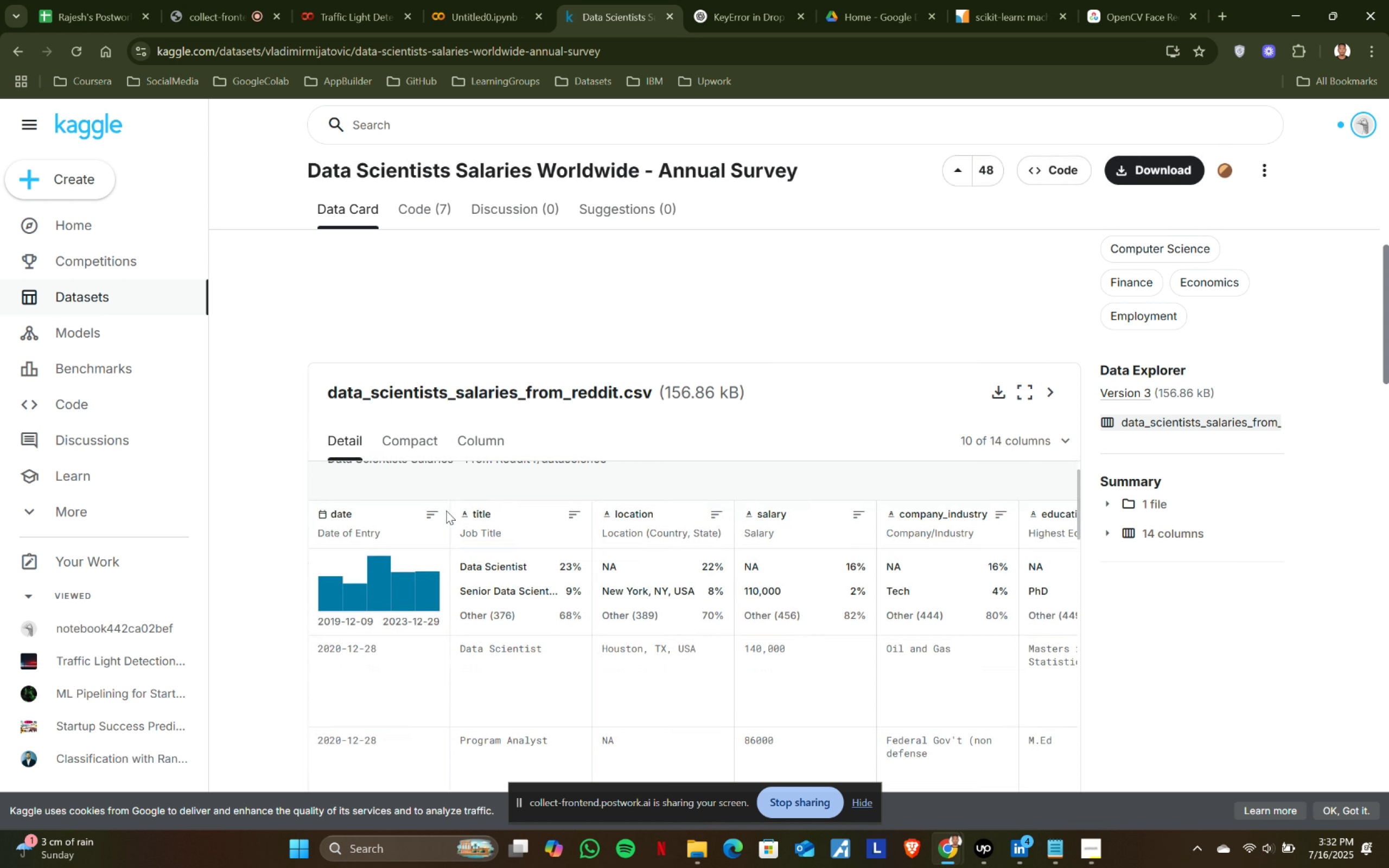 
wait(9.75)
 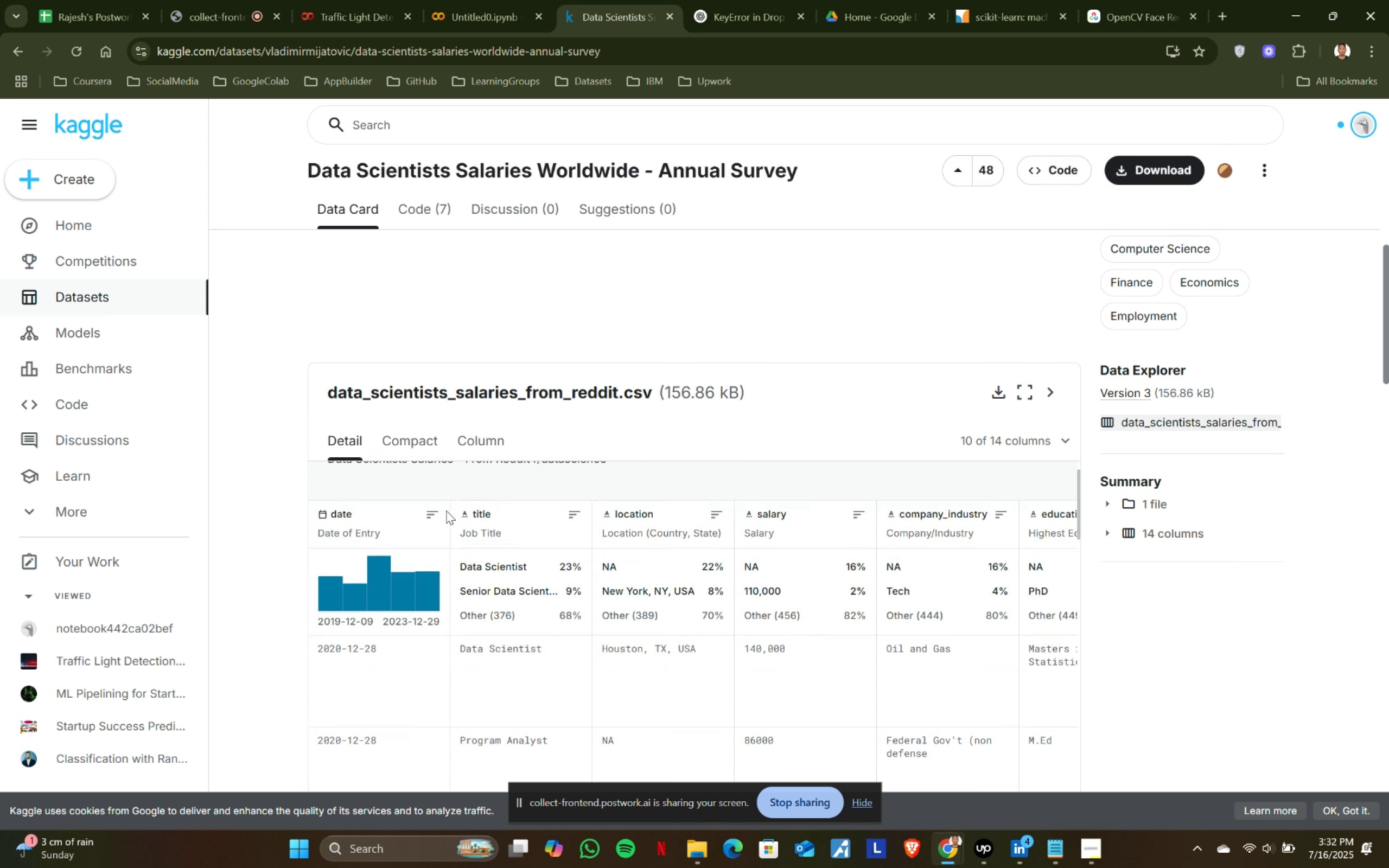 
left_click([1167, 184])
 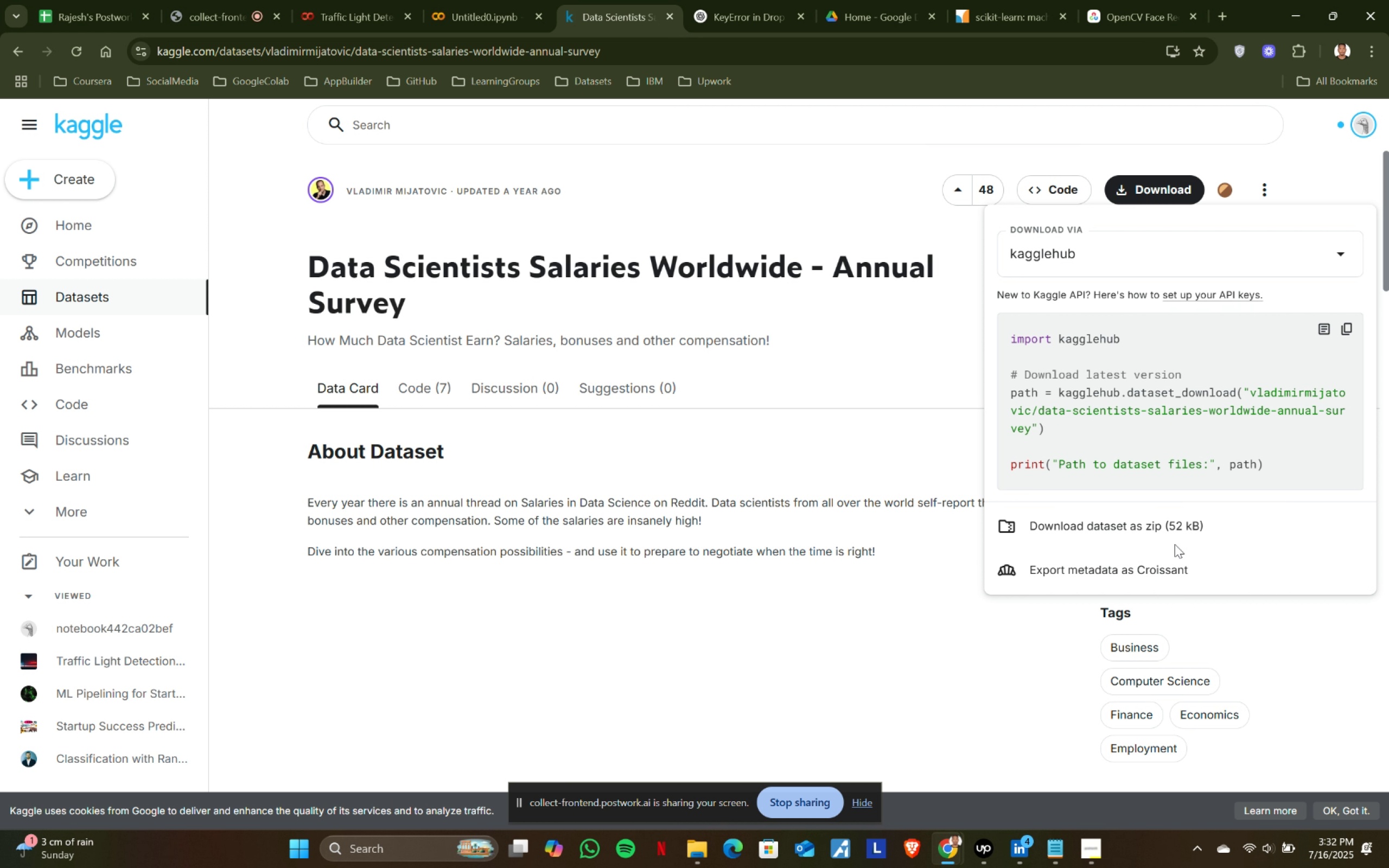 
left_click([1187, 527])
 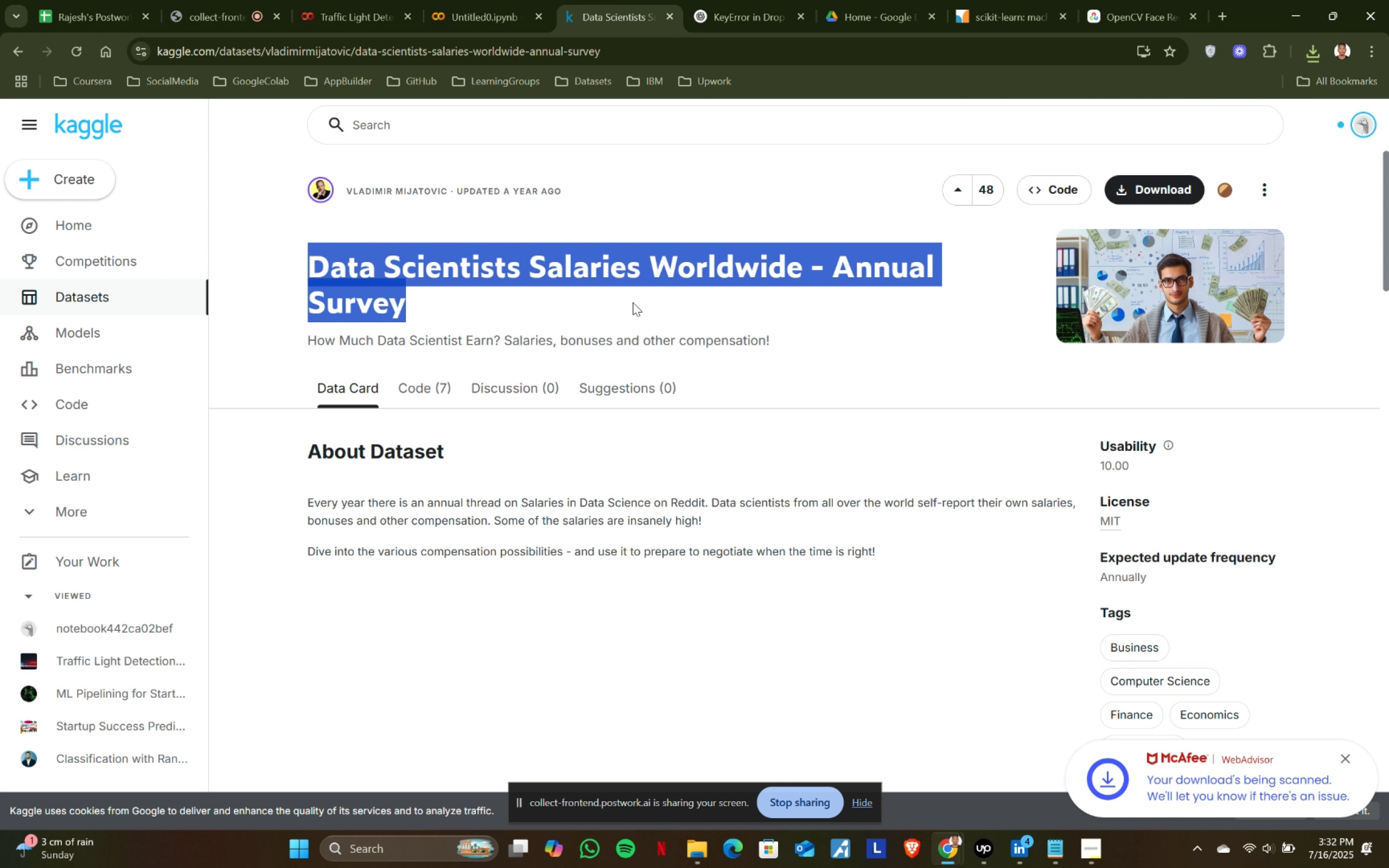 
wait(6.12)
 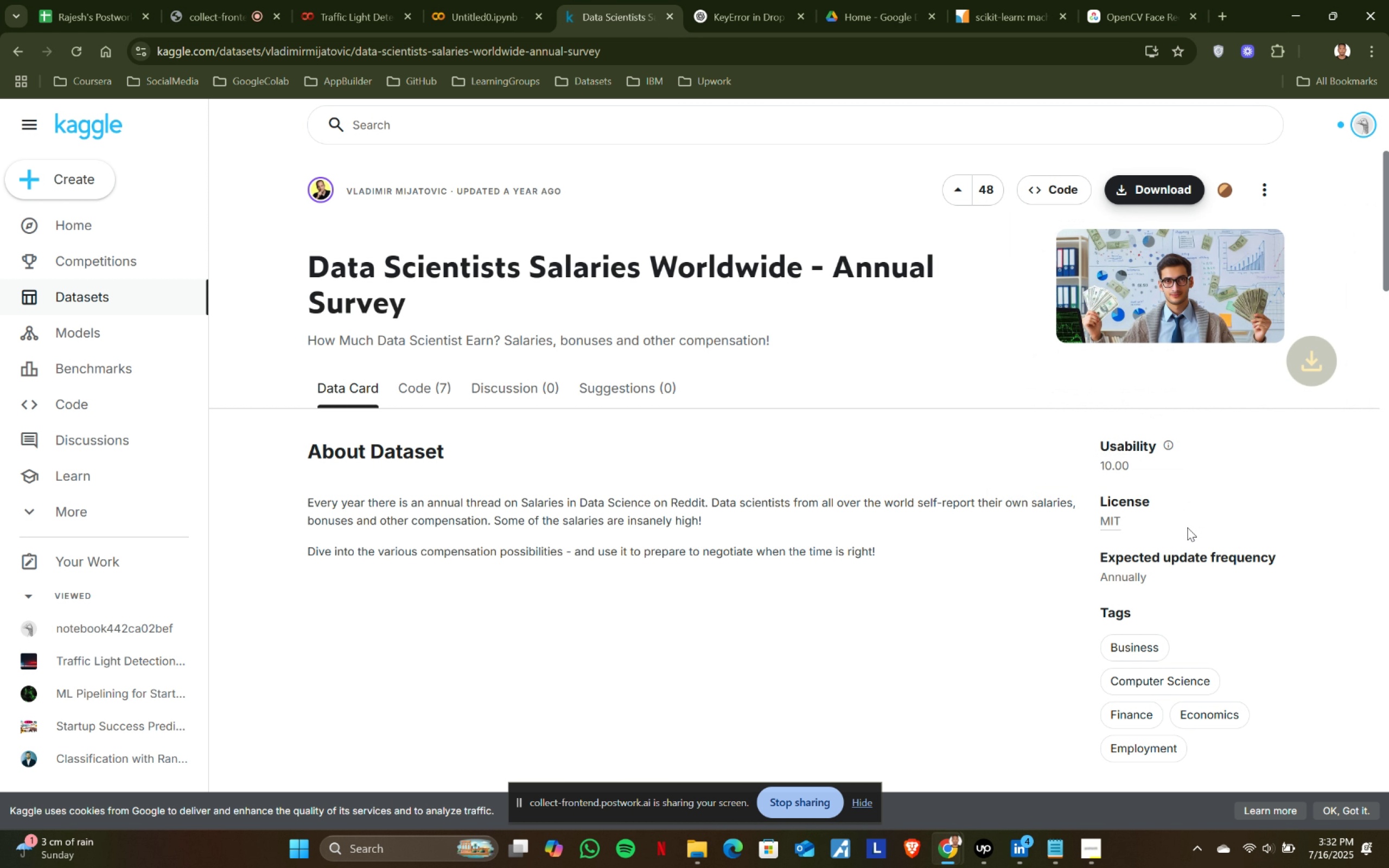 
hold_key(key=ShiftLeft, duration=1.52)
left_click([797, 265])
 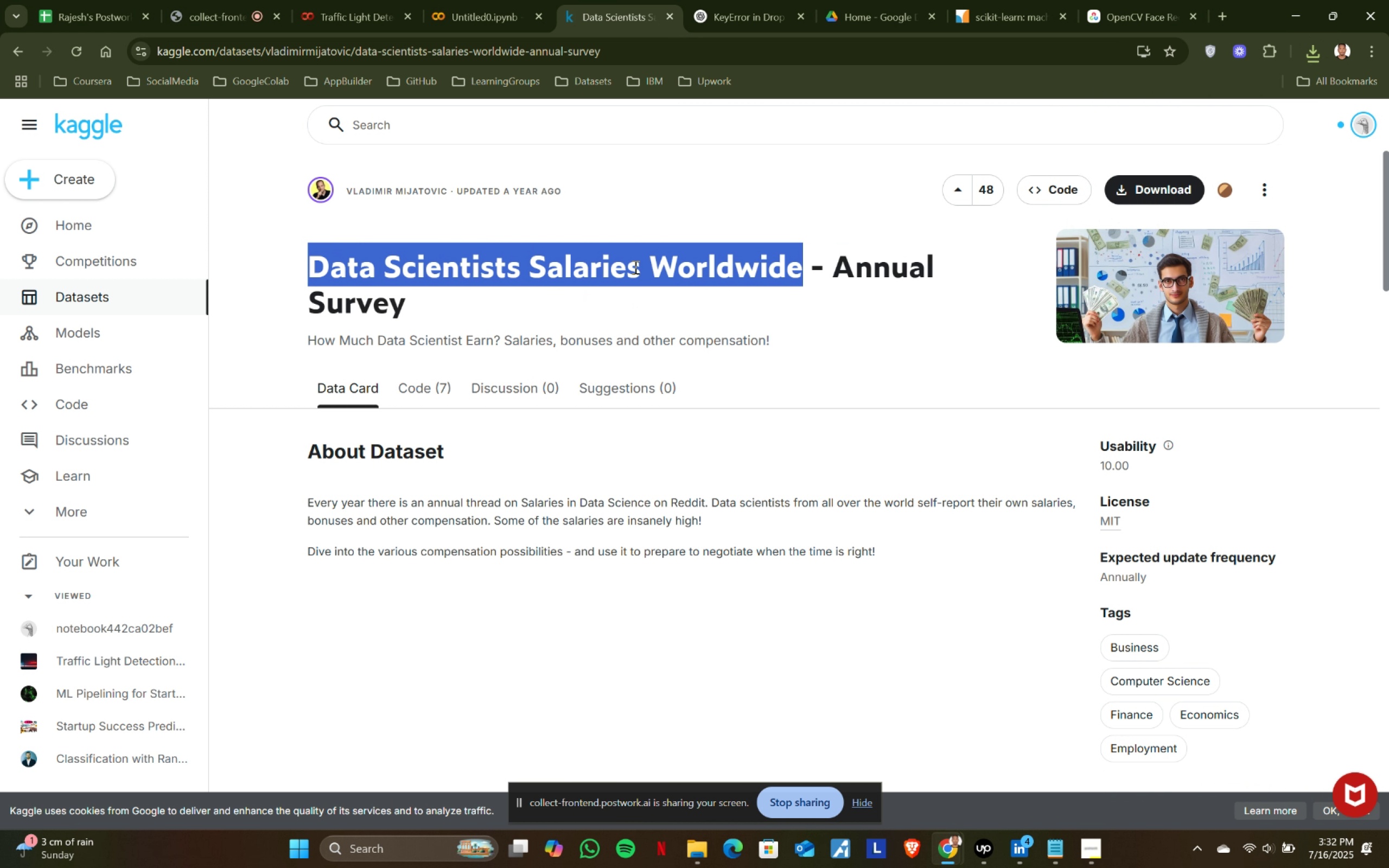 
left_click([639, 263])
 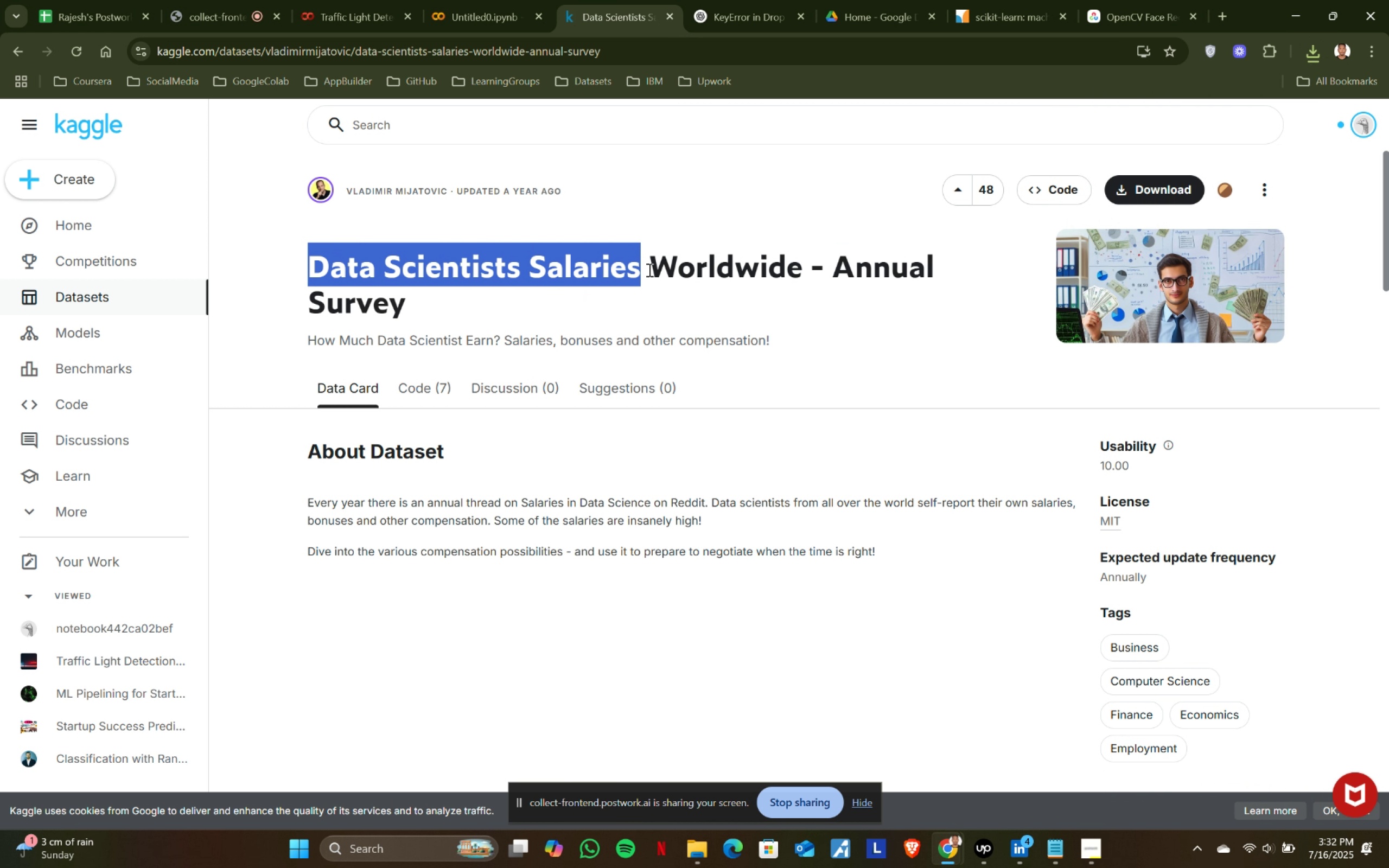 
key(Control+ControlLeft)
 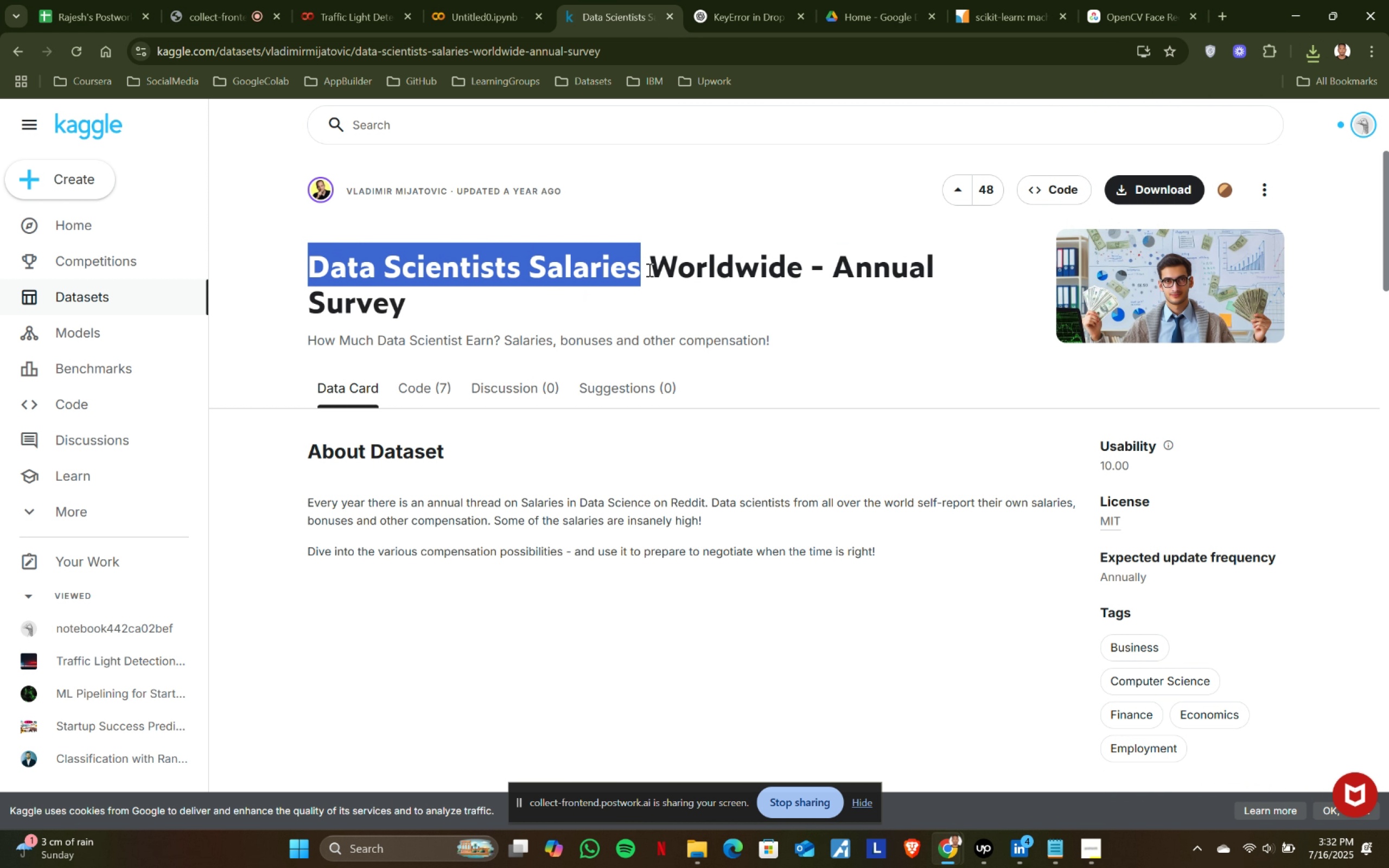 
key(Control+C)
 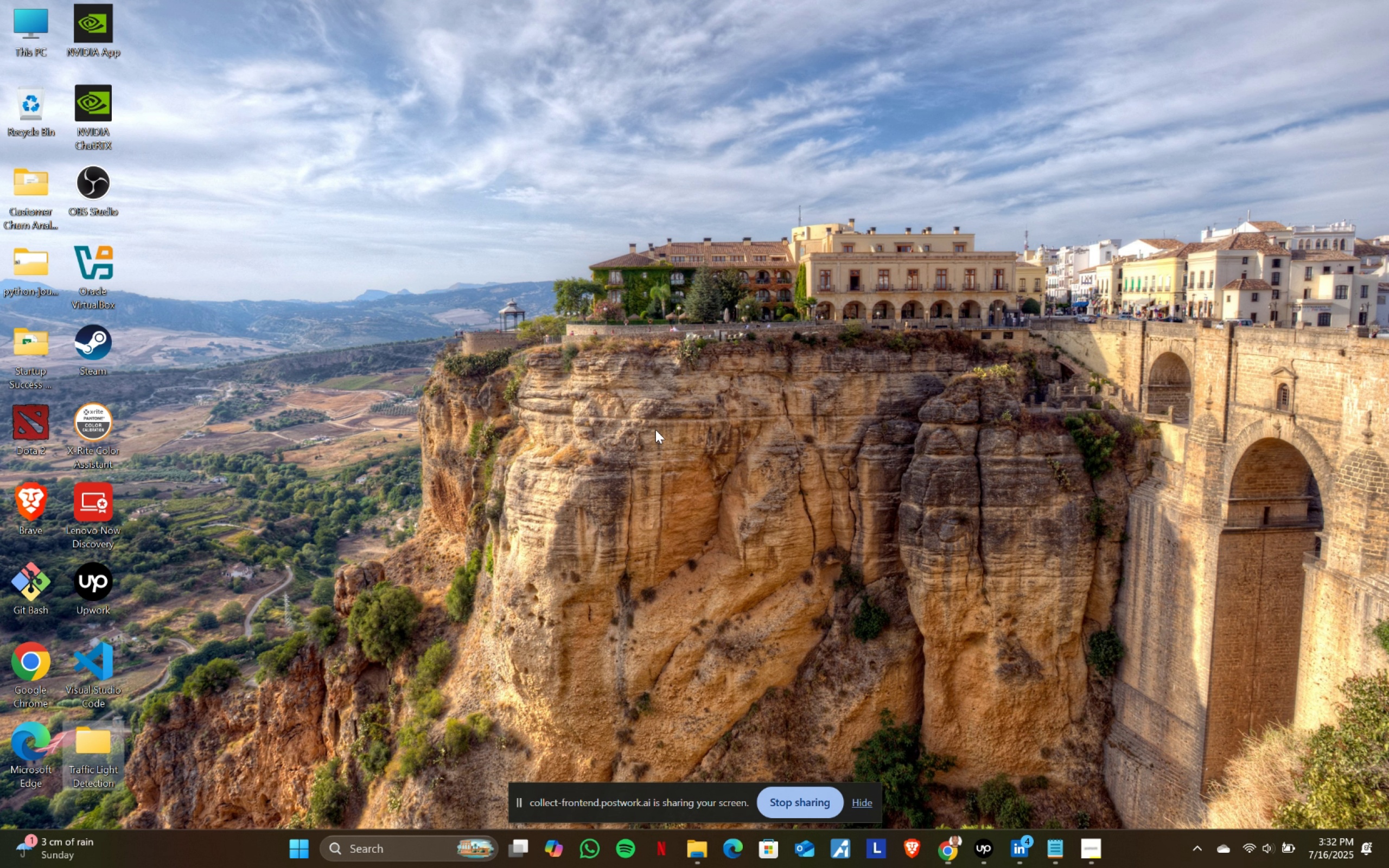 
right_click([399, 220])
 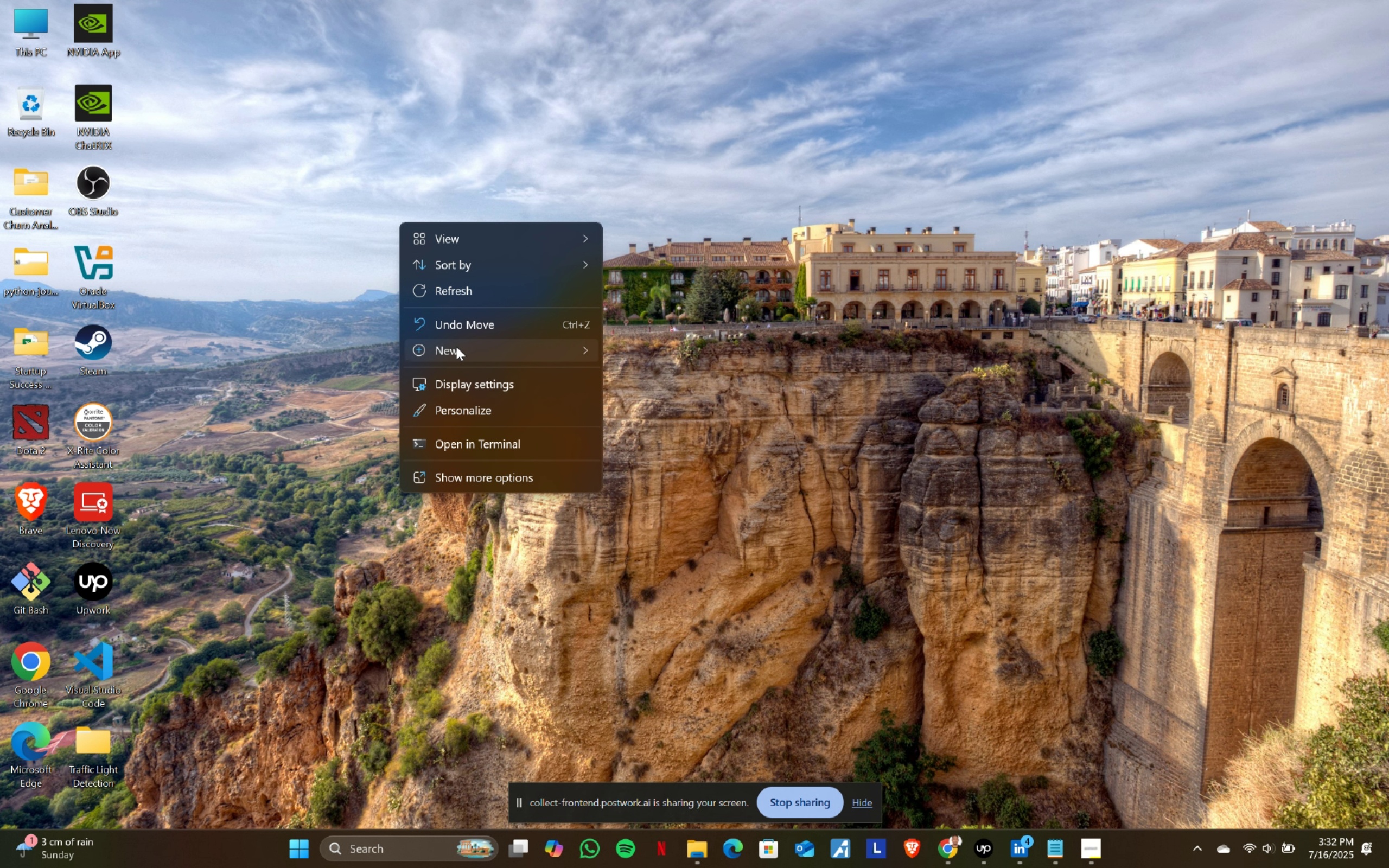 
left_click([458, 350])
 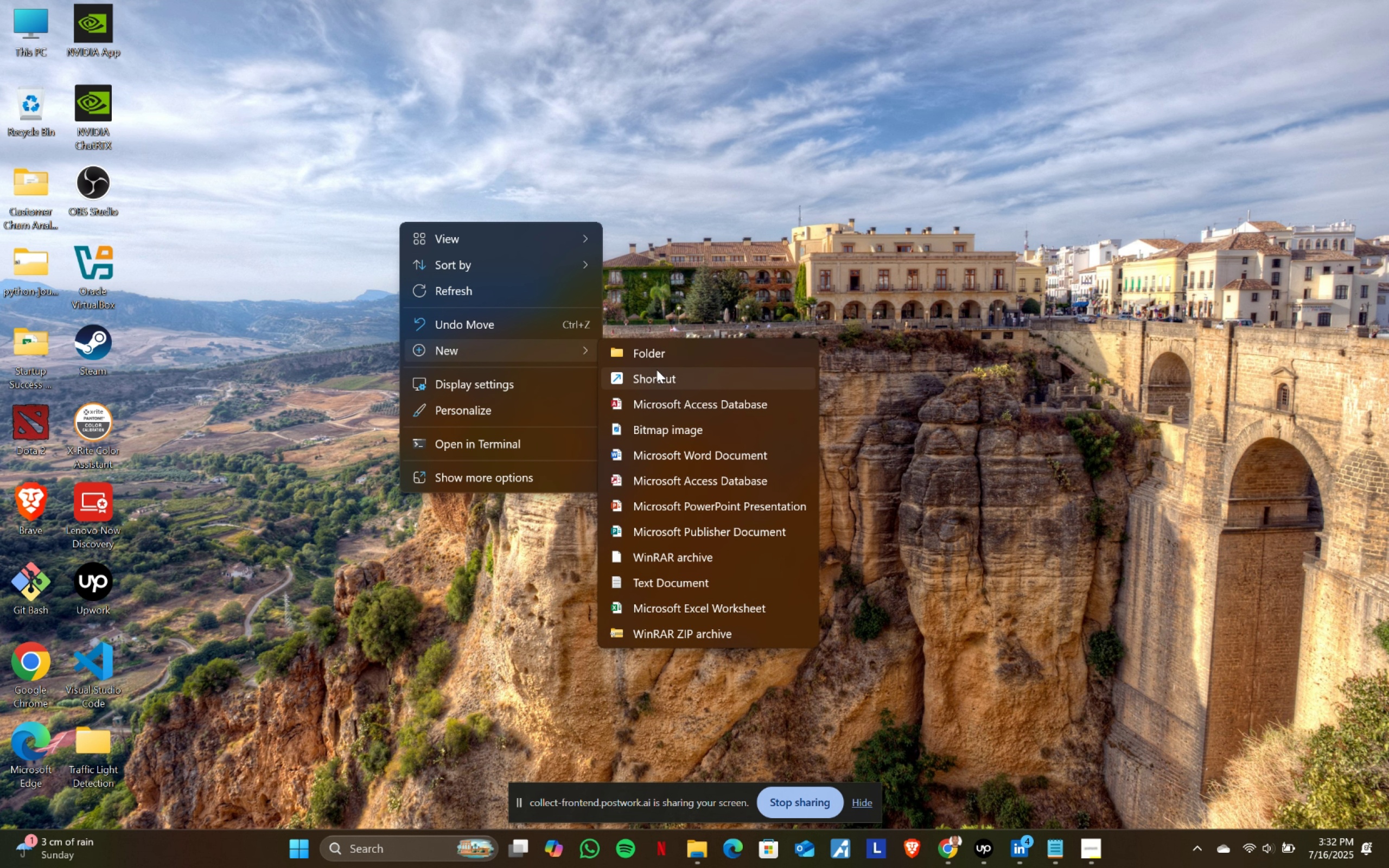 
left_click([664, 356])
 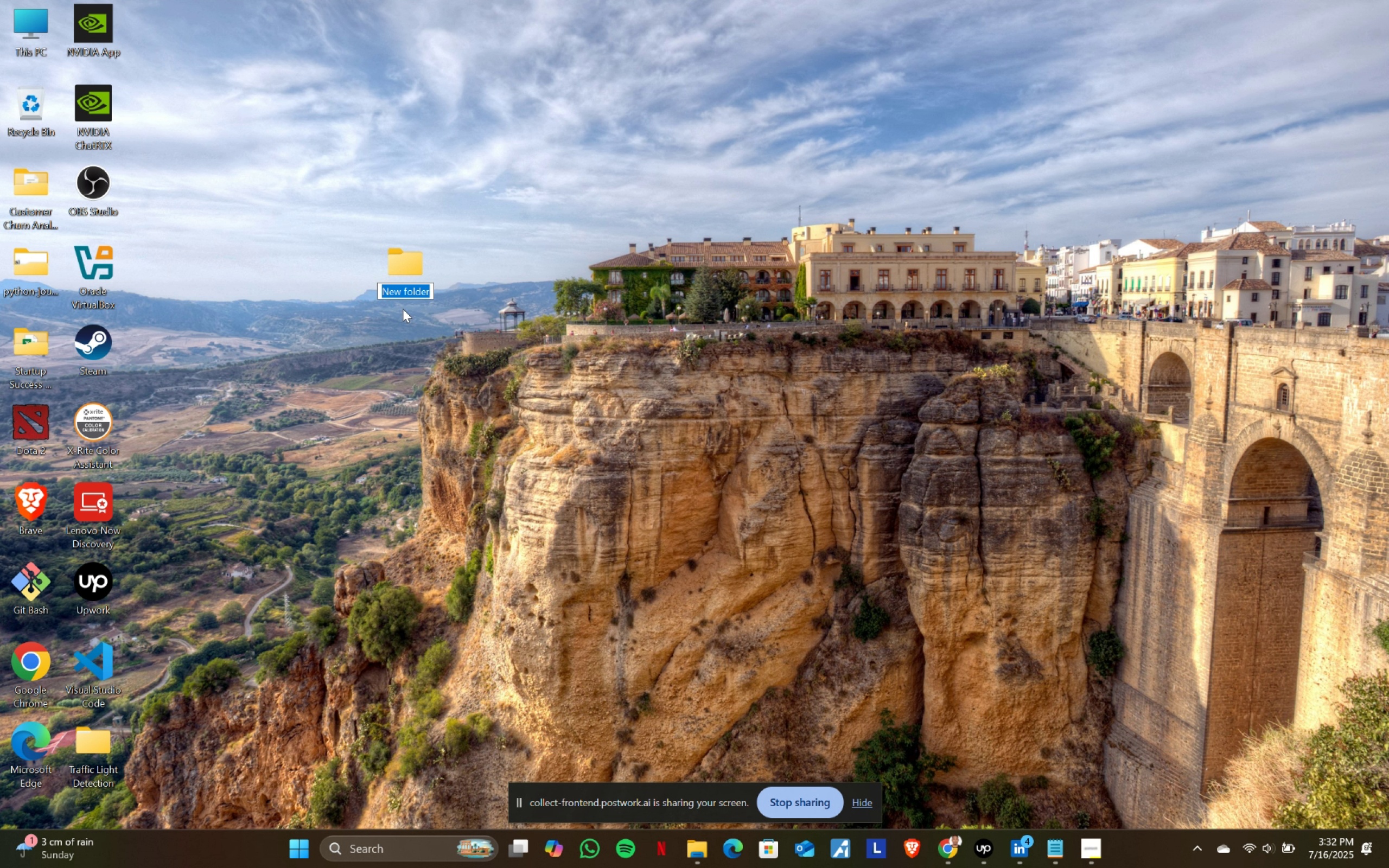 
key(Control+ControlLeft)
 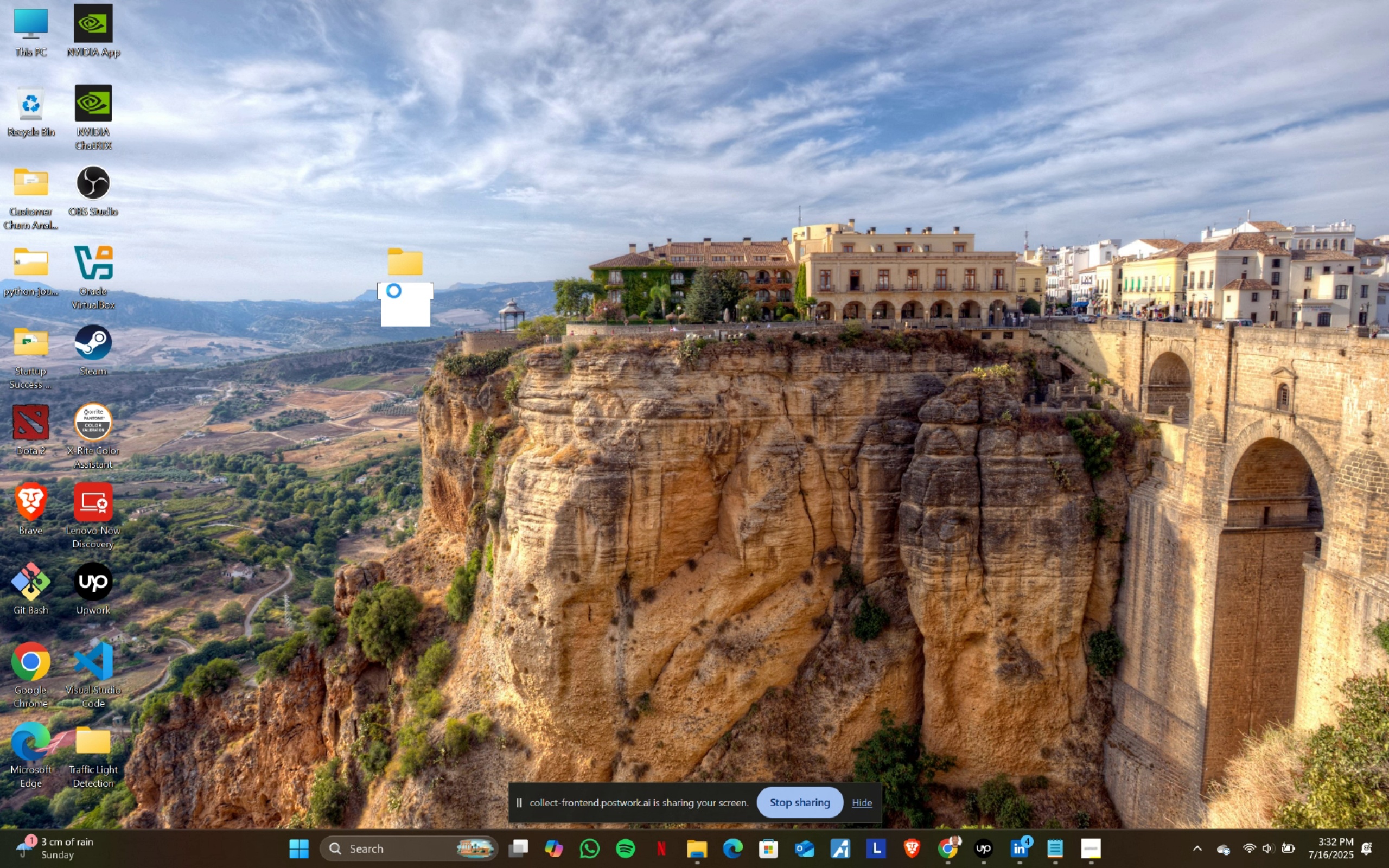 
key(Control+V)
 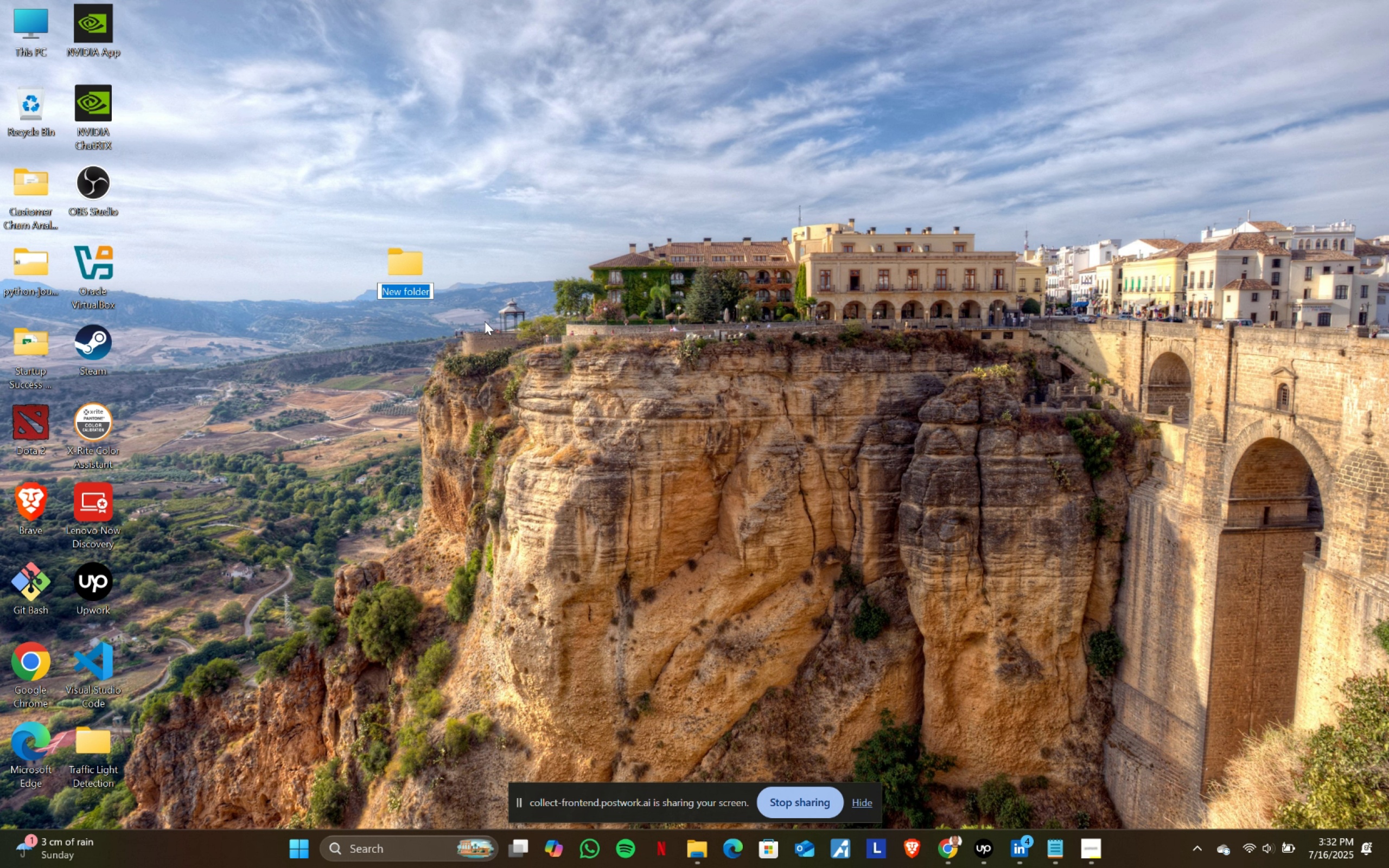 
key(Control+V)
 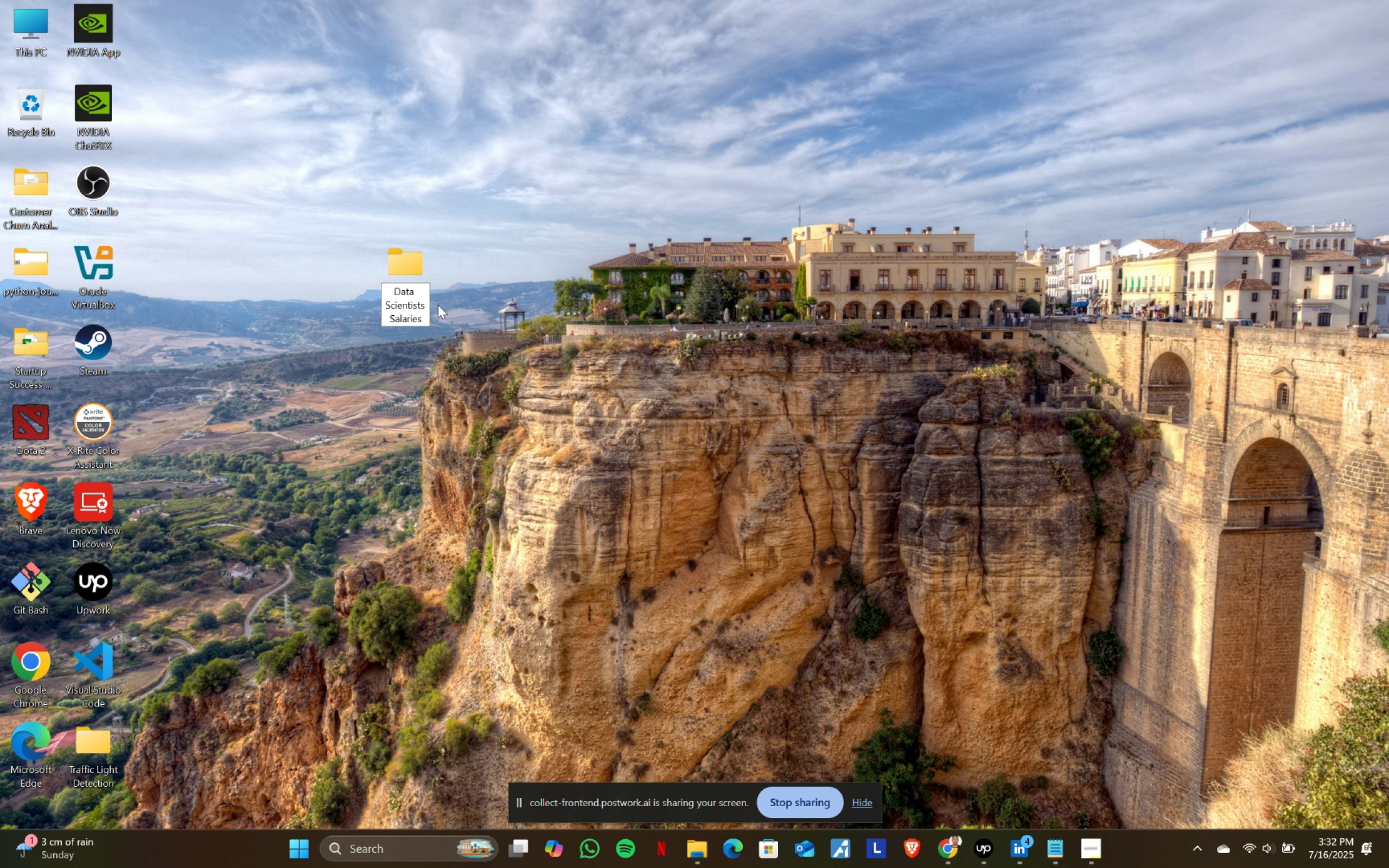 
key(Enter)
 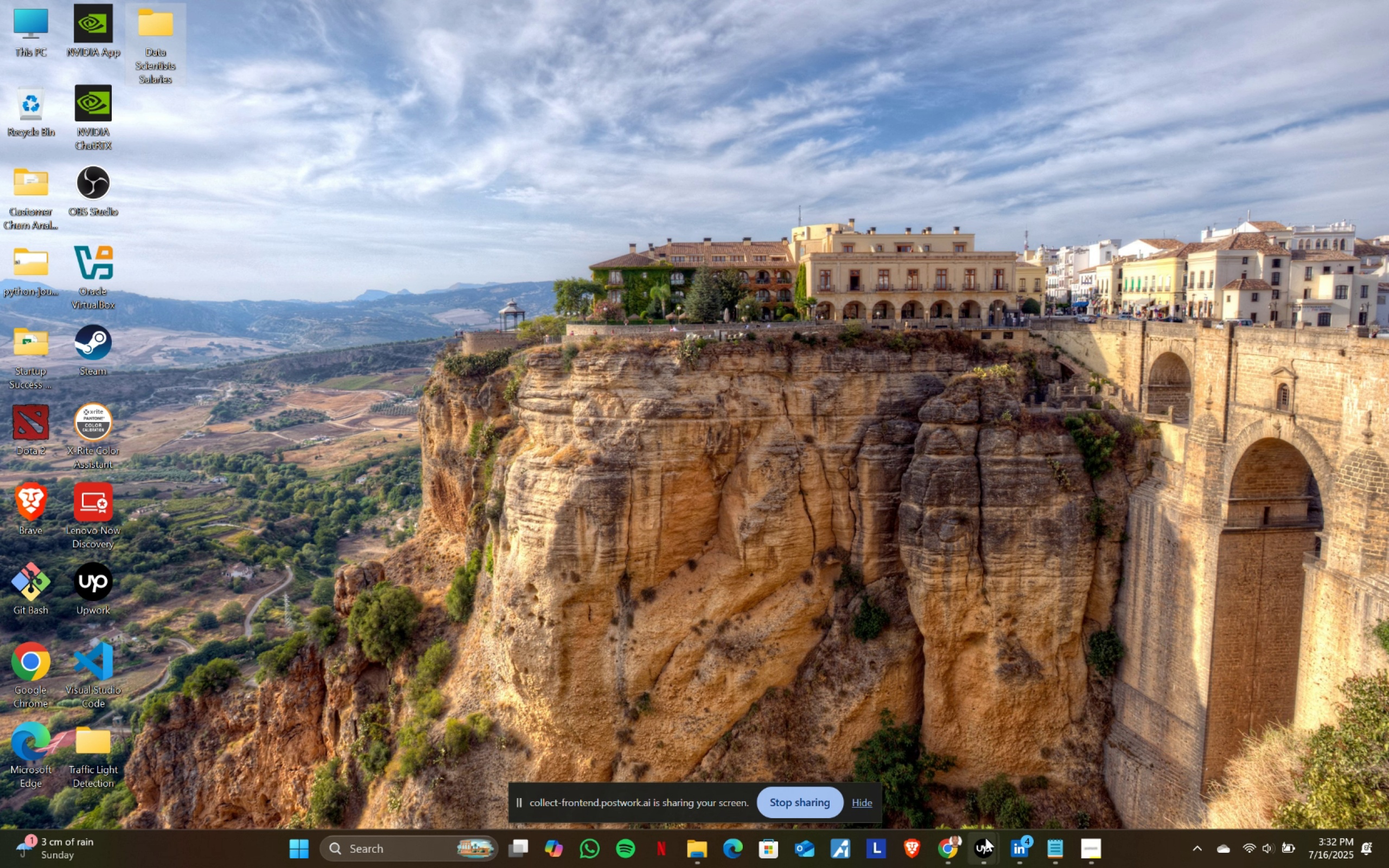 
wait(10.8)
 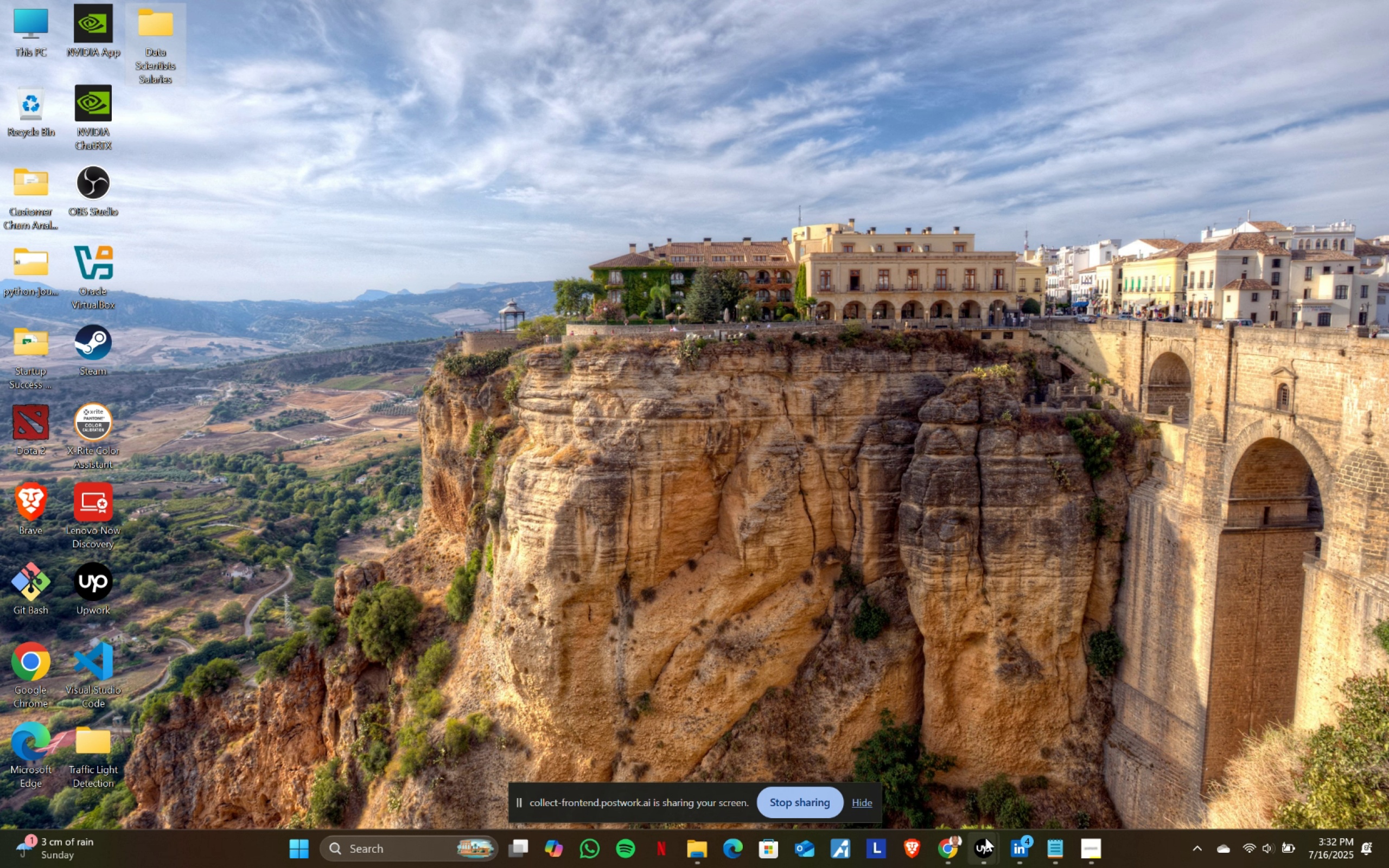 
left_click([950, 840])
 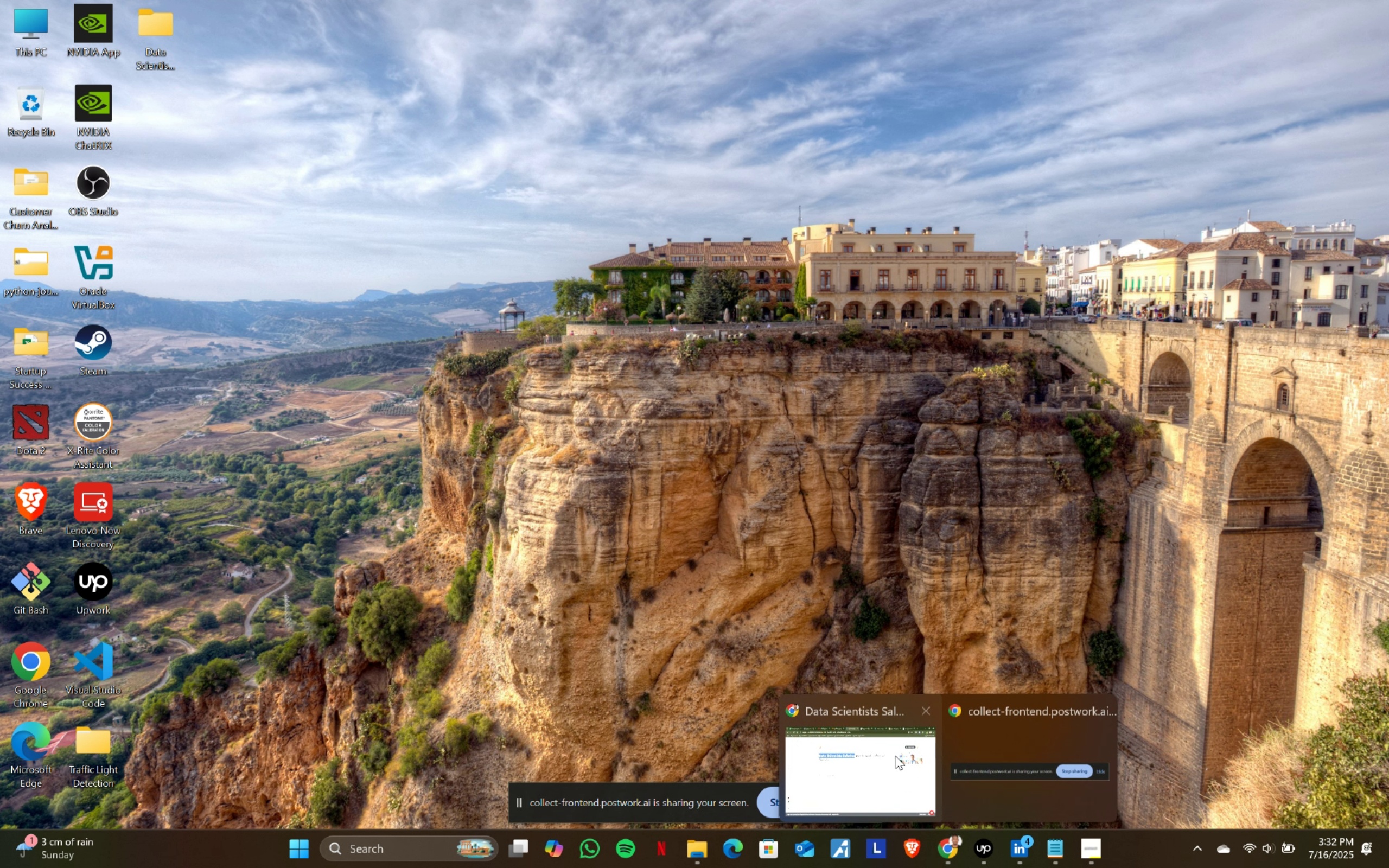 
left_click([882, 737])
 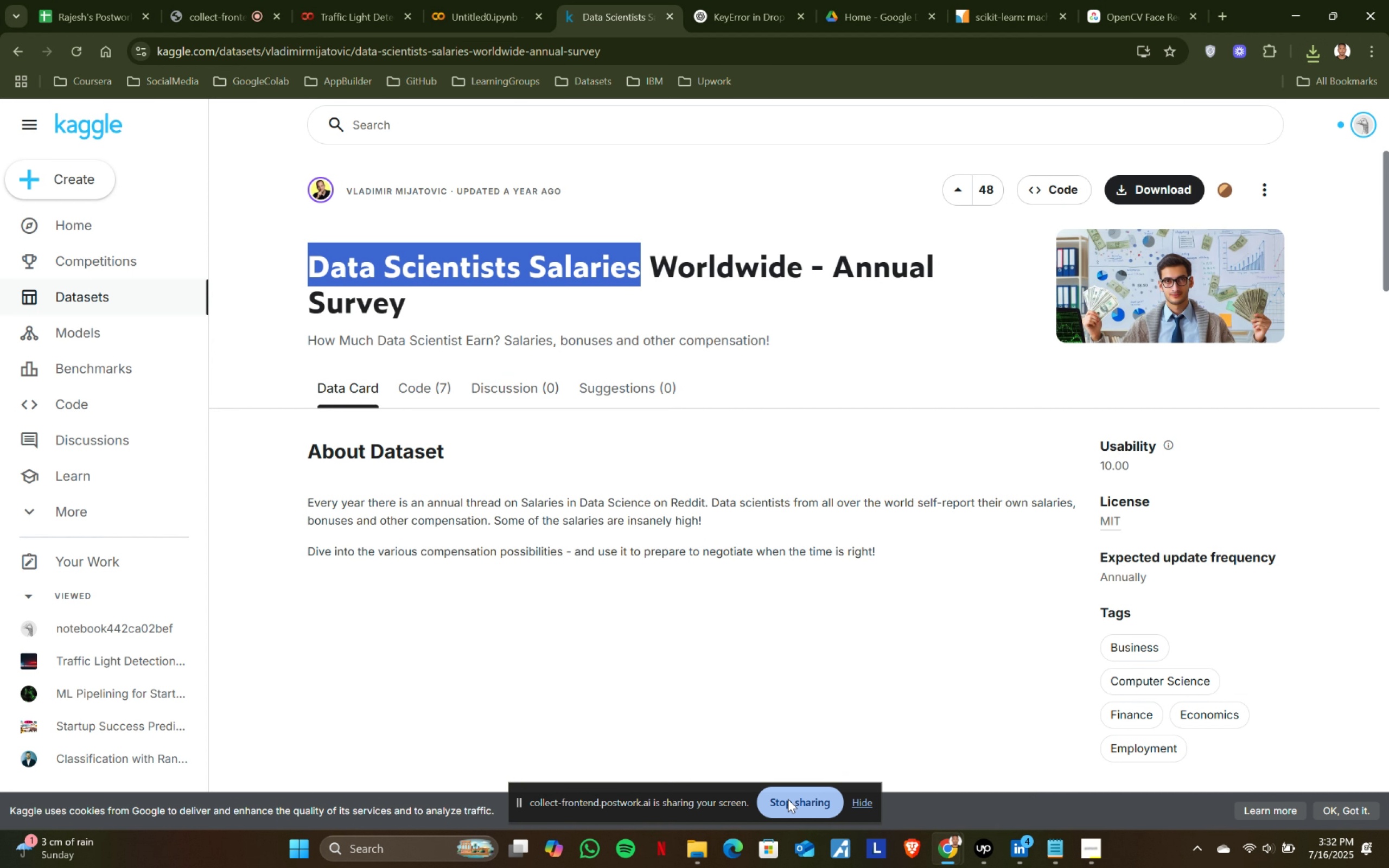 
left_click([700, 856])
 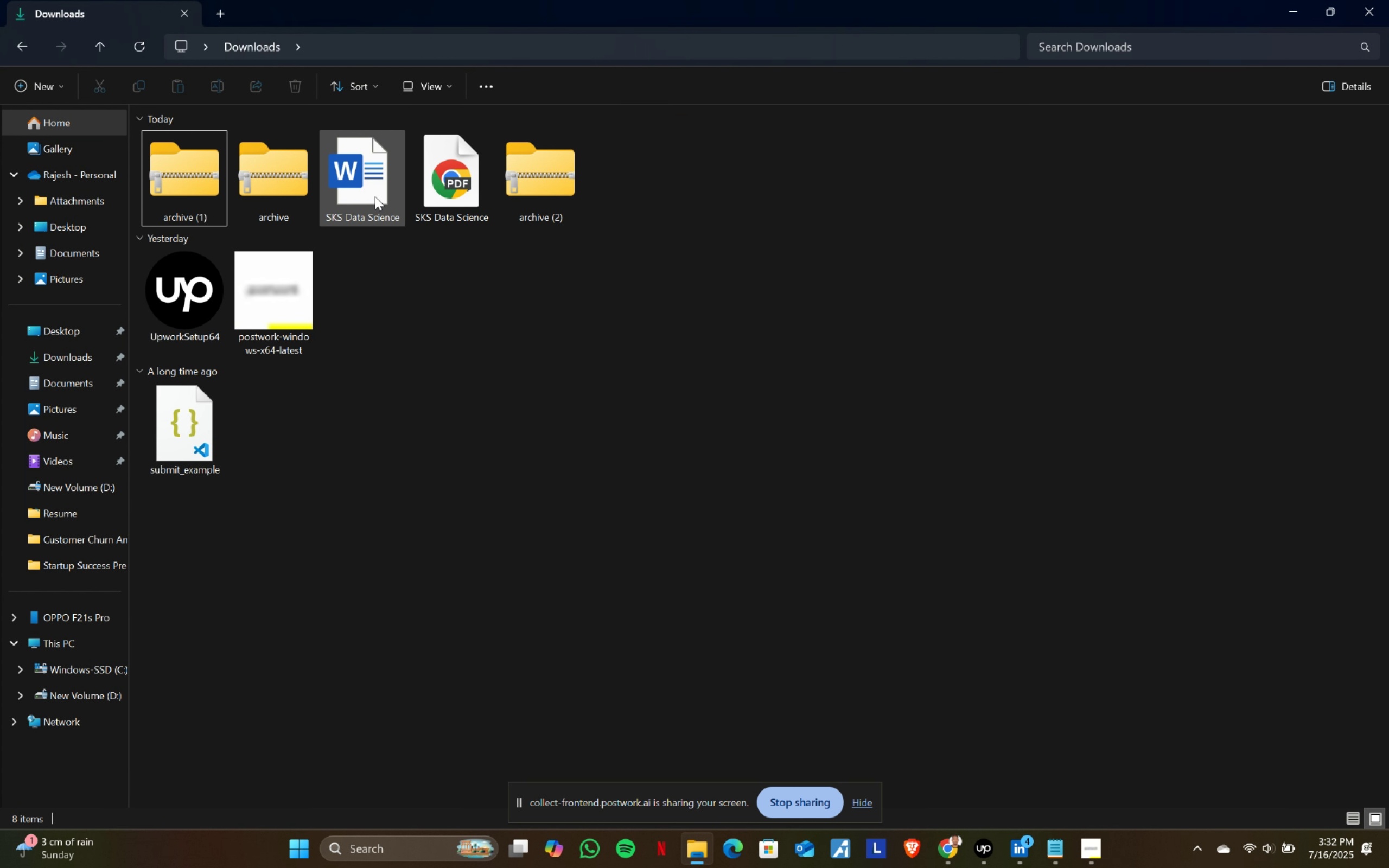 
right_click([555, 184])
 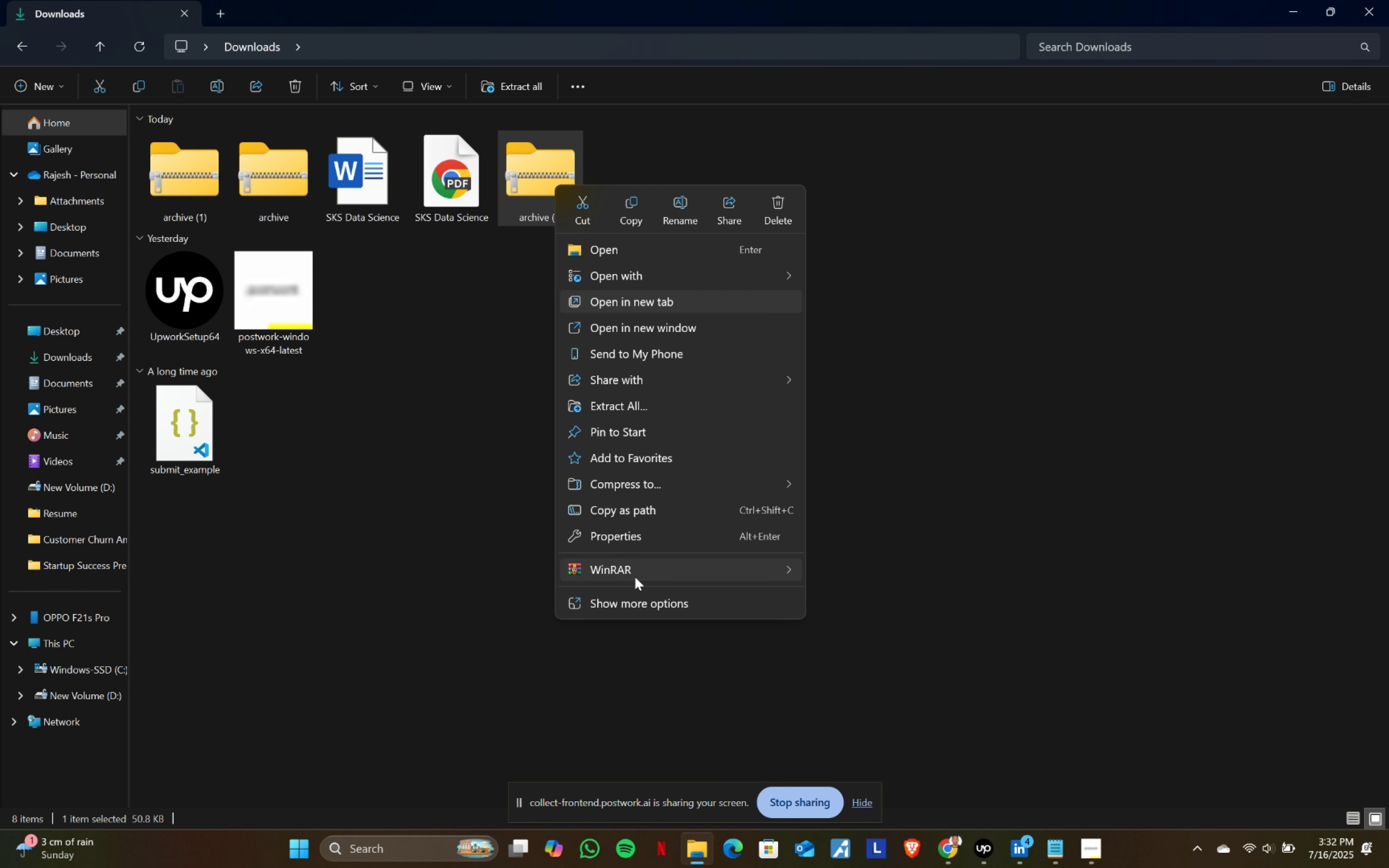 
left_click([651, 571])
 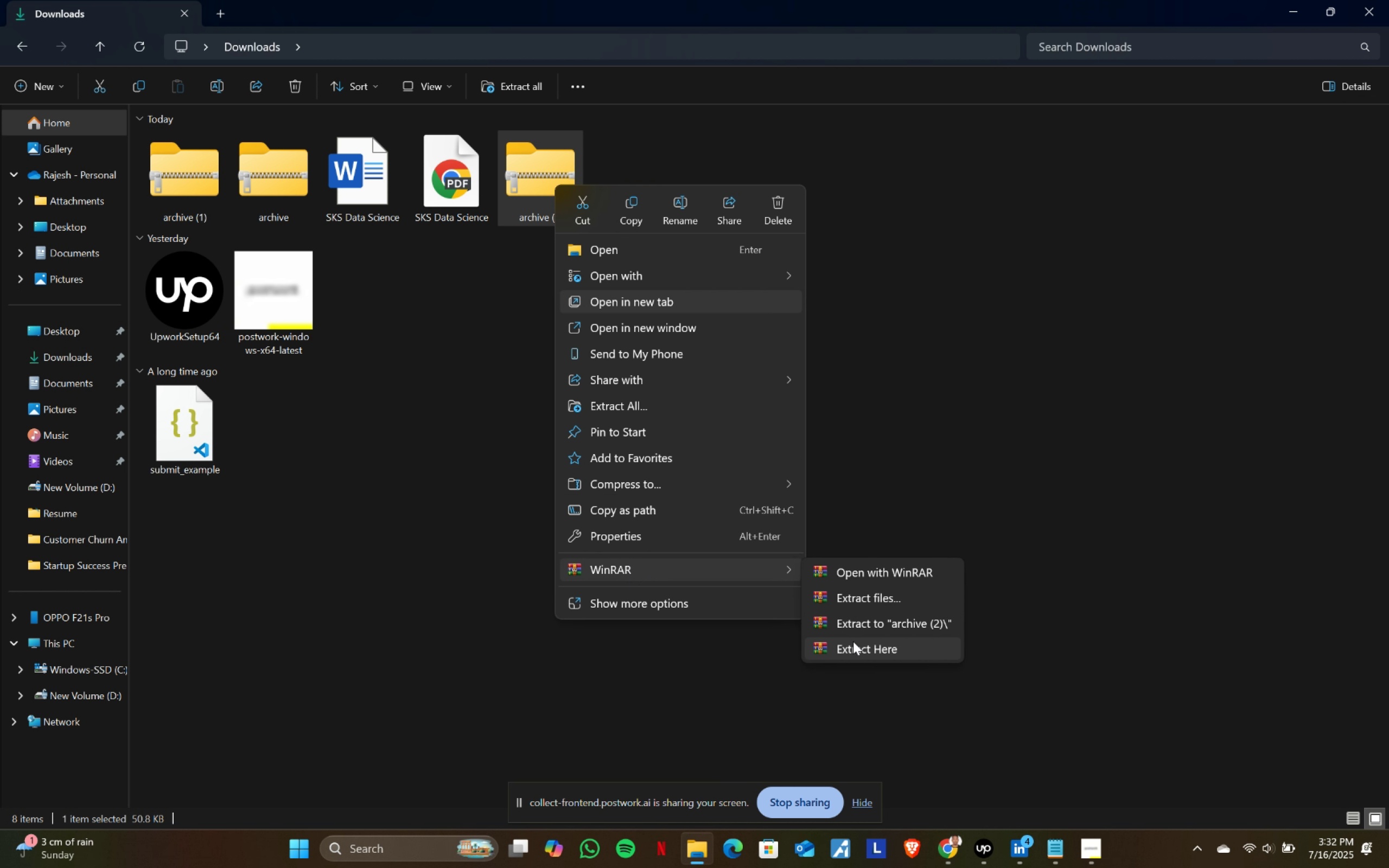 
left_click([854, 644])
 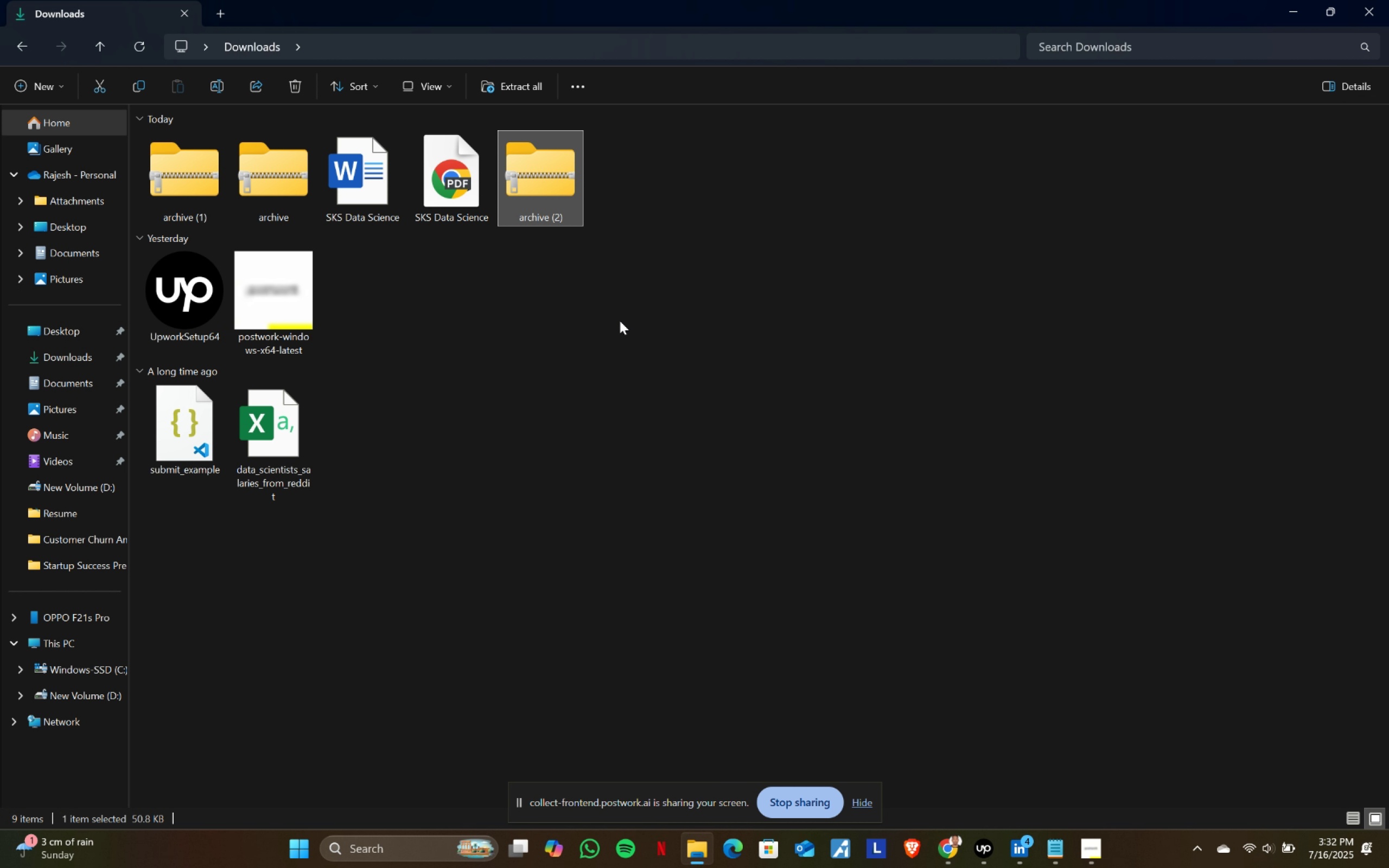 
left_click([296, 433])
 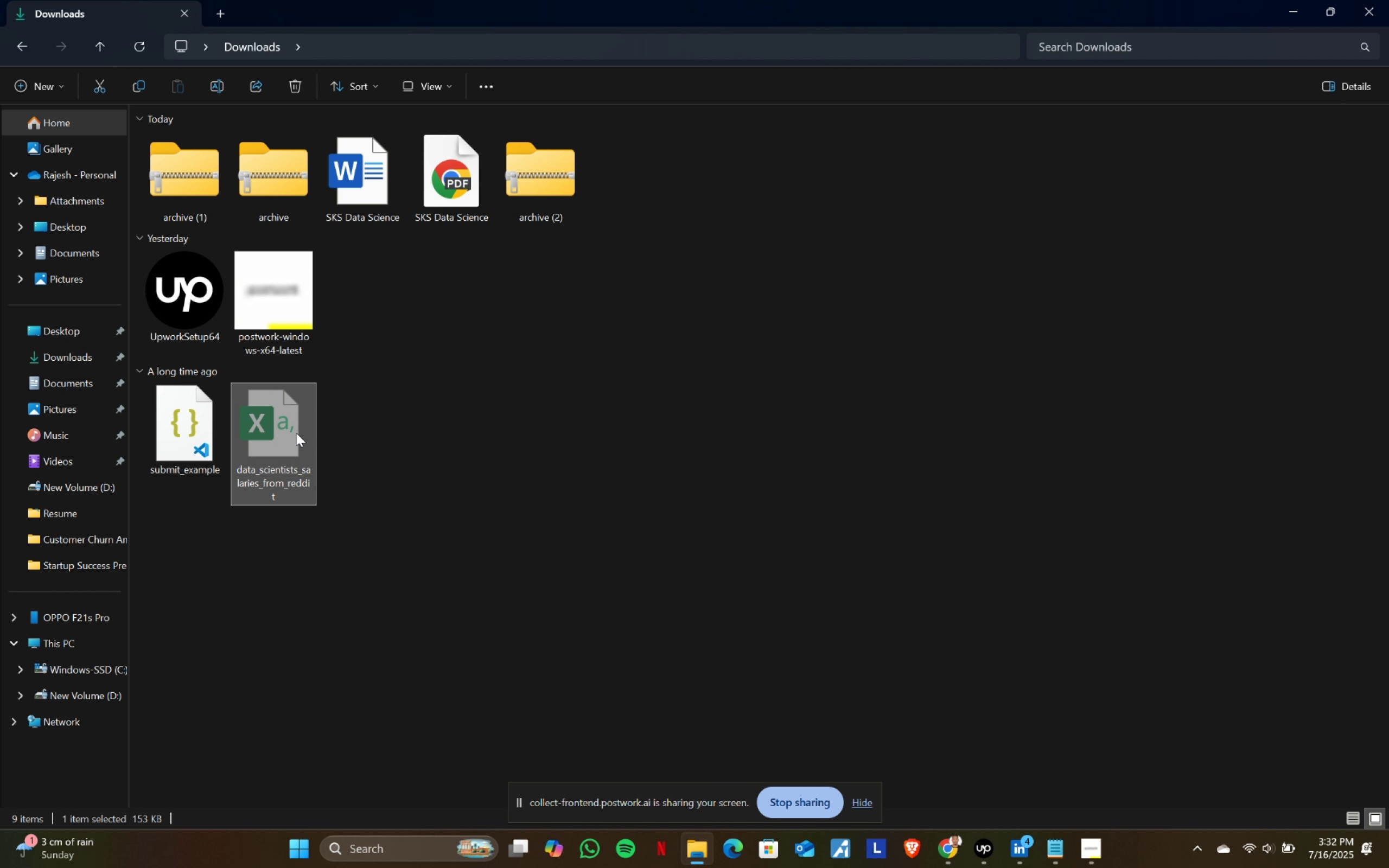 
key(Control+X)
 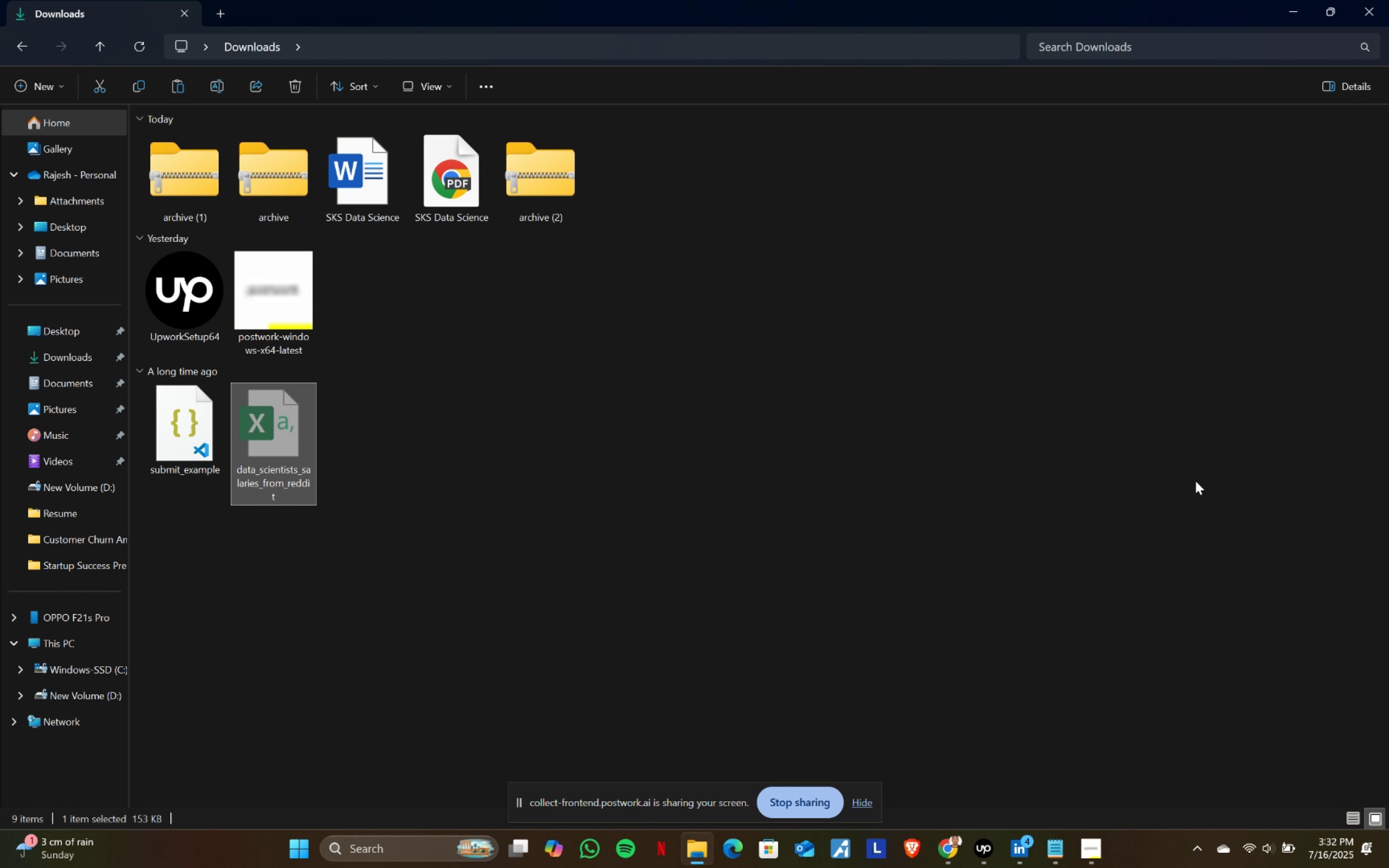 
left_click([1388, 0])
 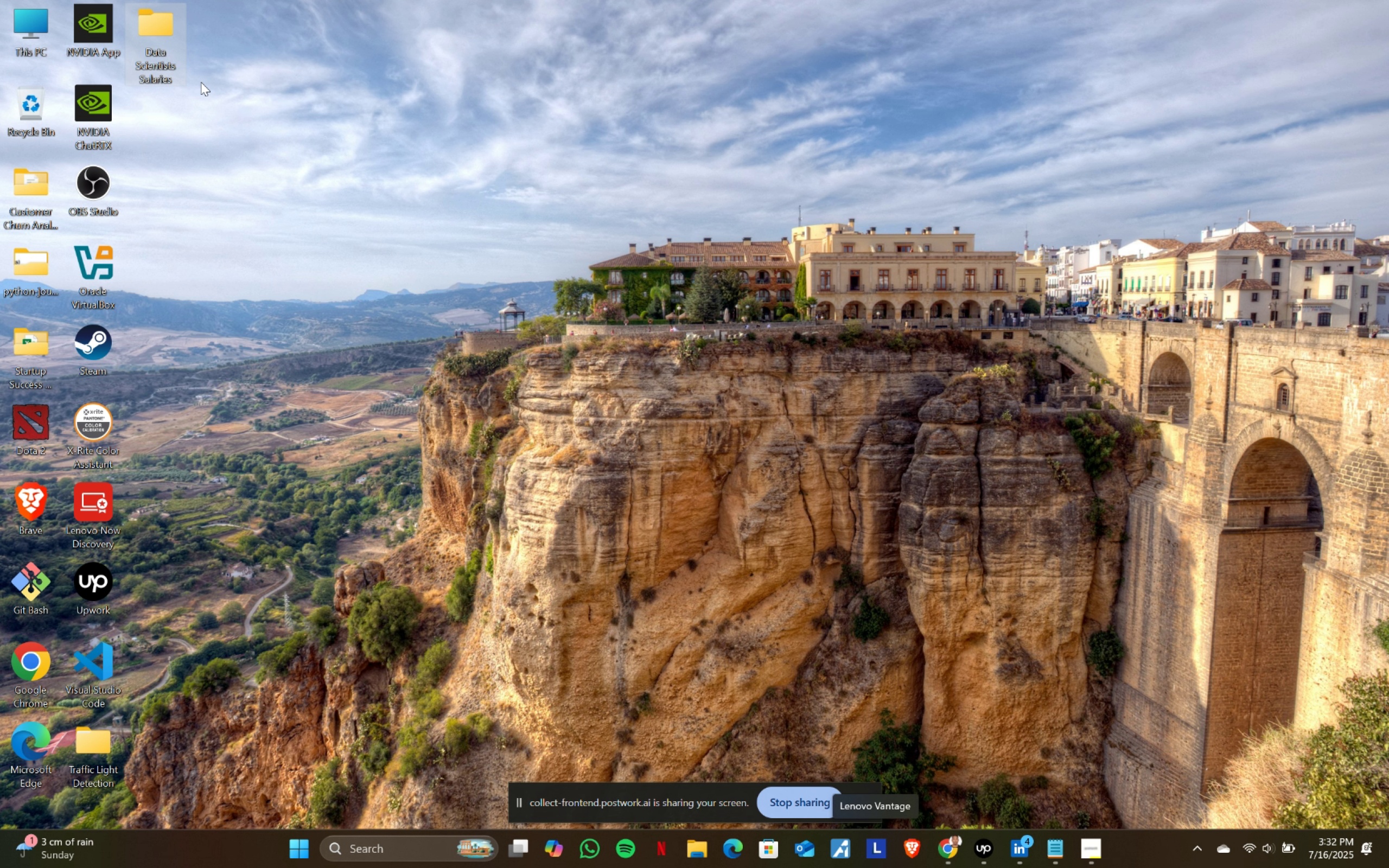 
double_click([162, 26])
 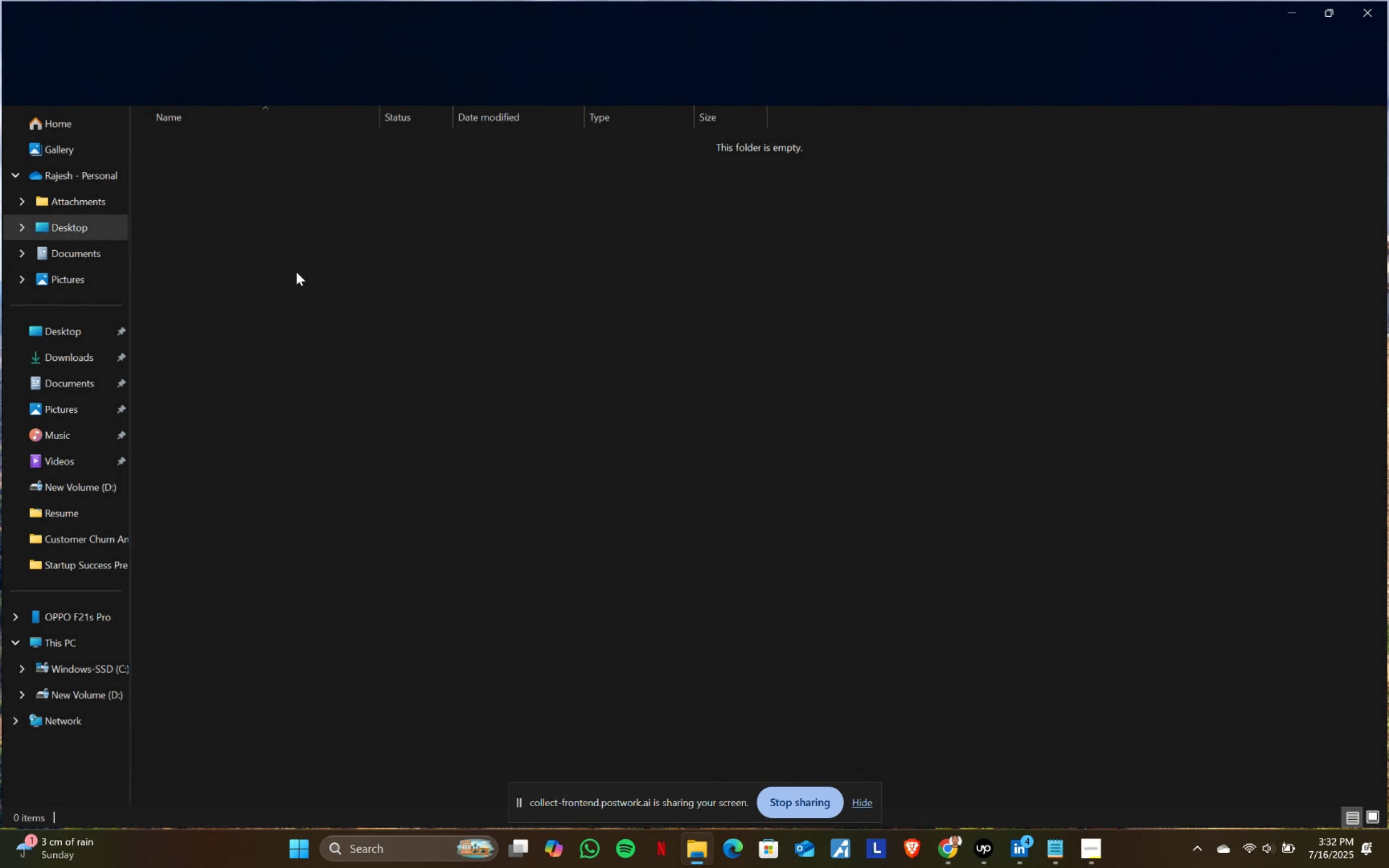 
left_click([377, 328])
 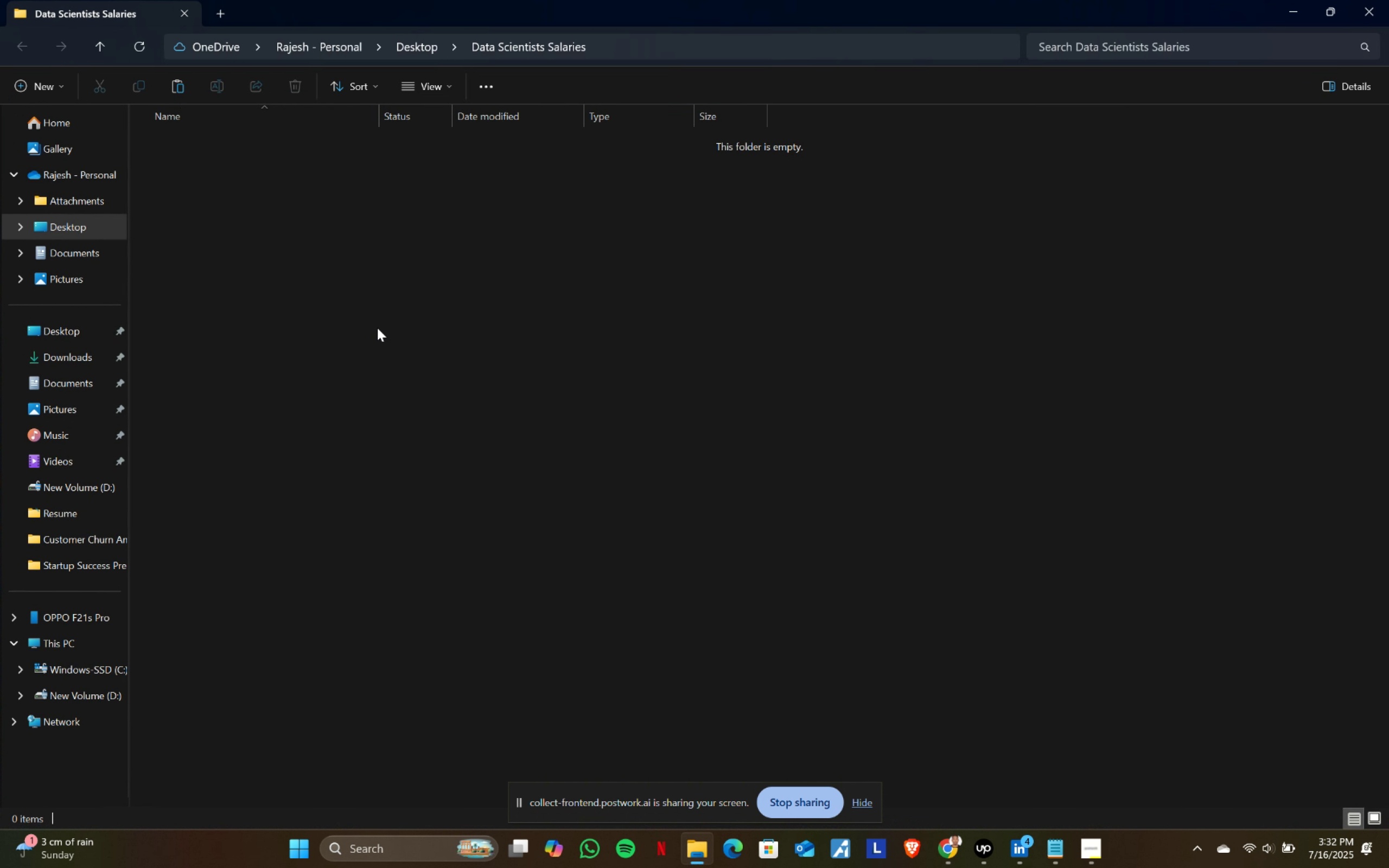 
key(Control+ControlLeft)
 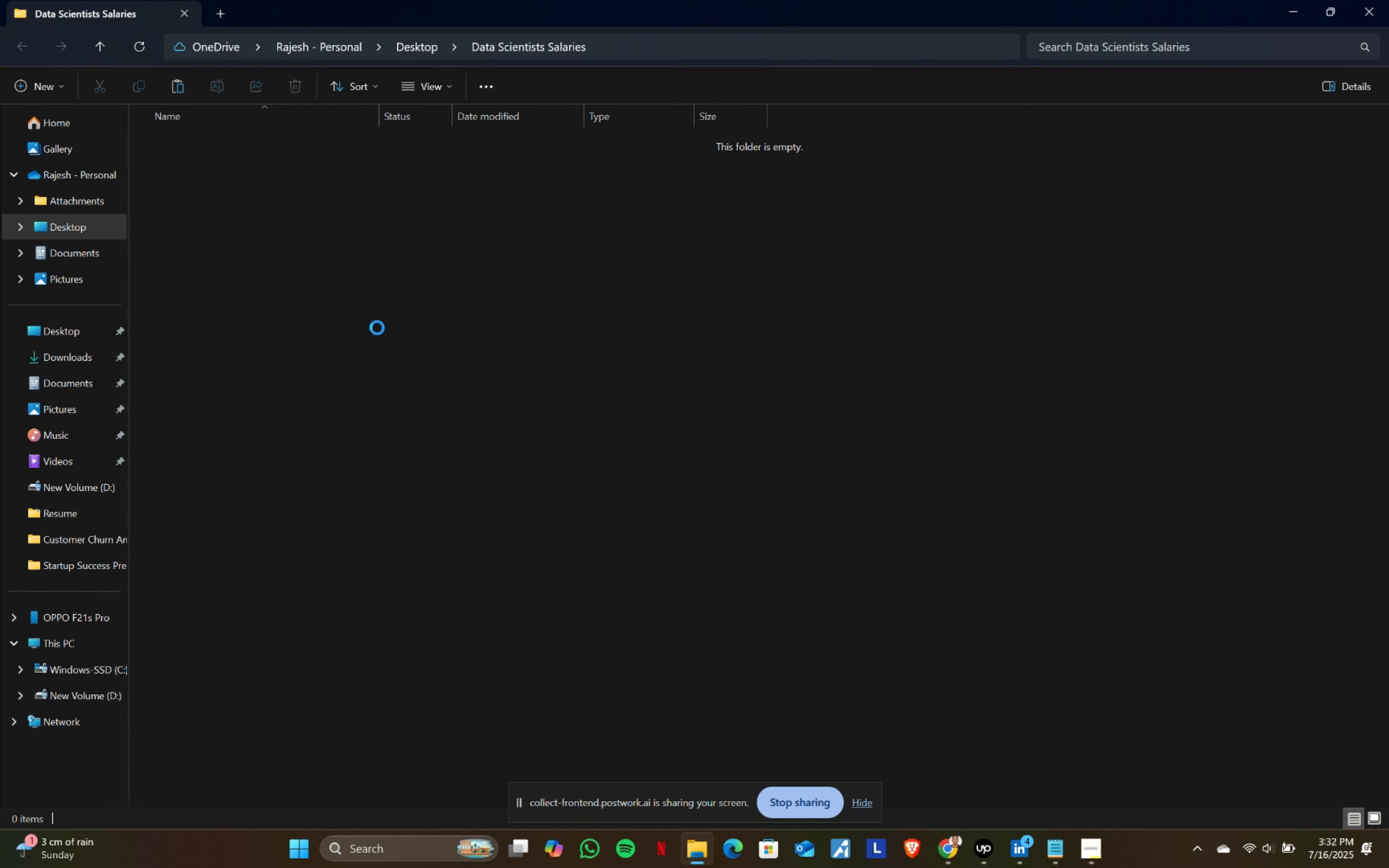 
key(Control+V)
 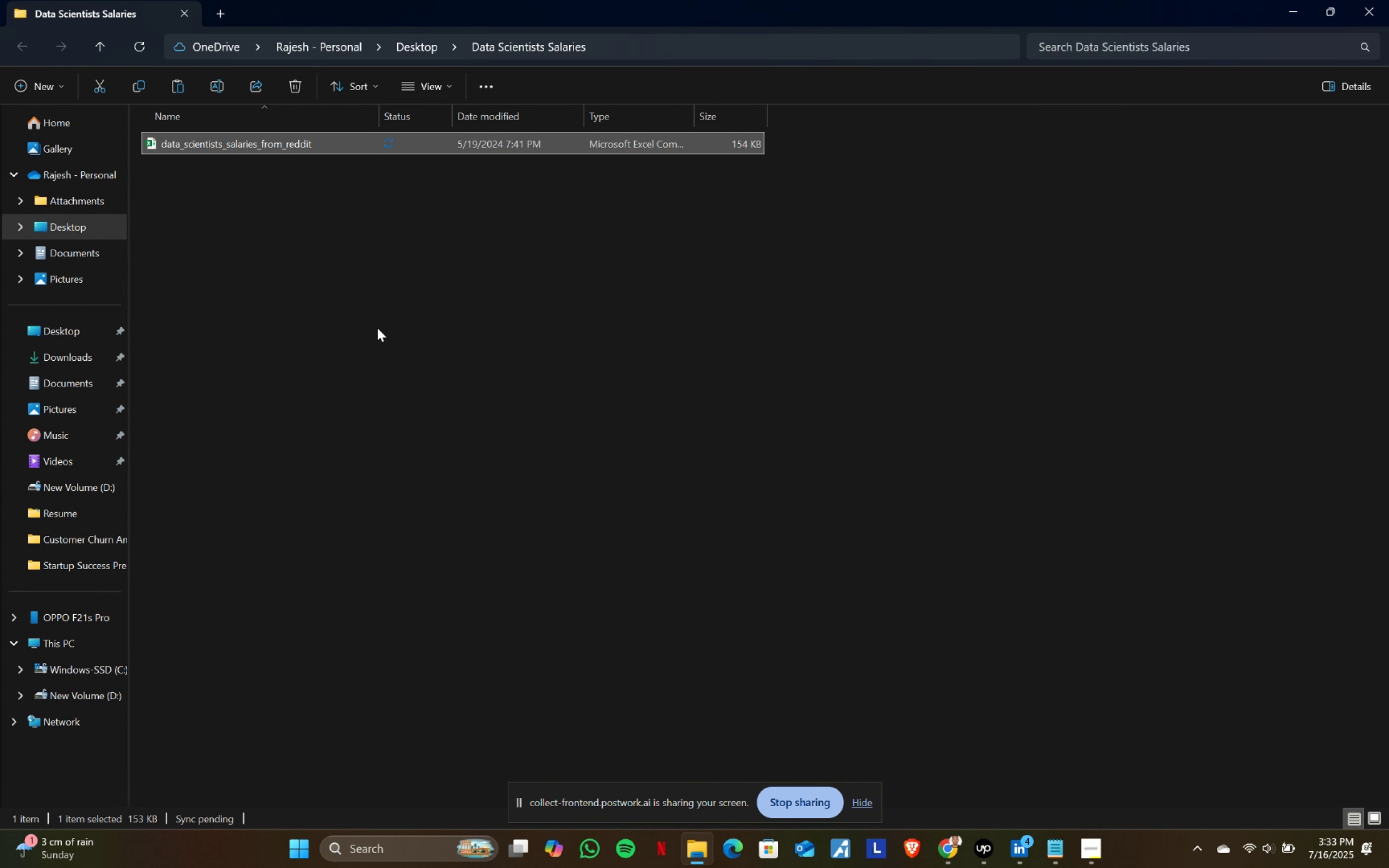 
left_click([414, 314])
 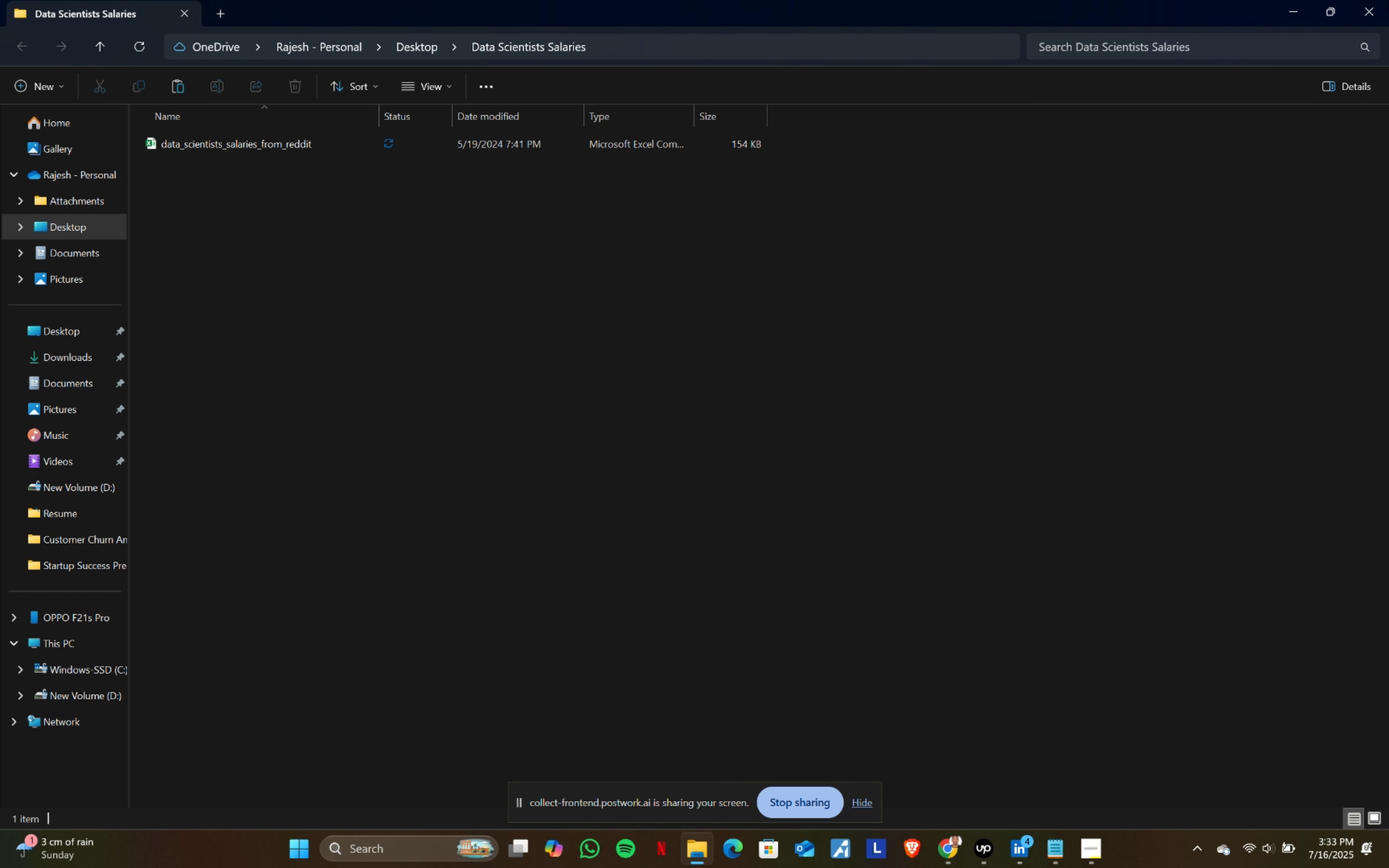 
left_click([1388, 0])
 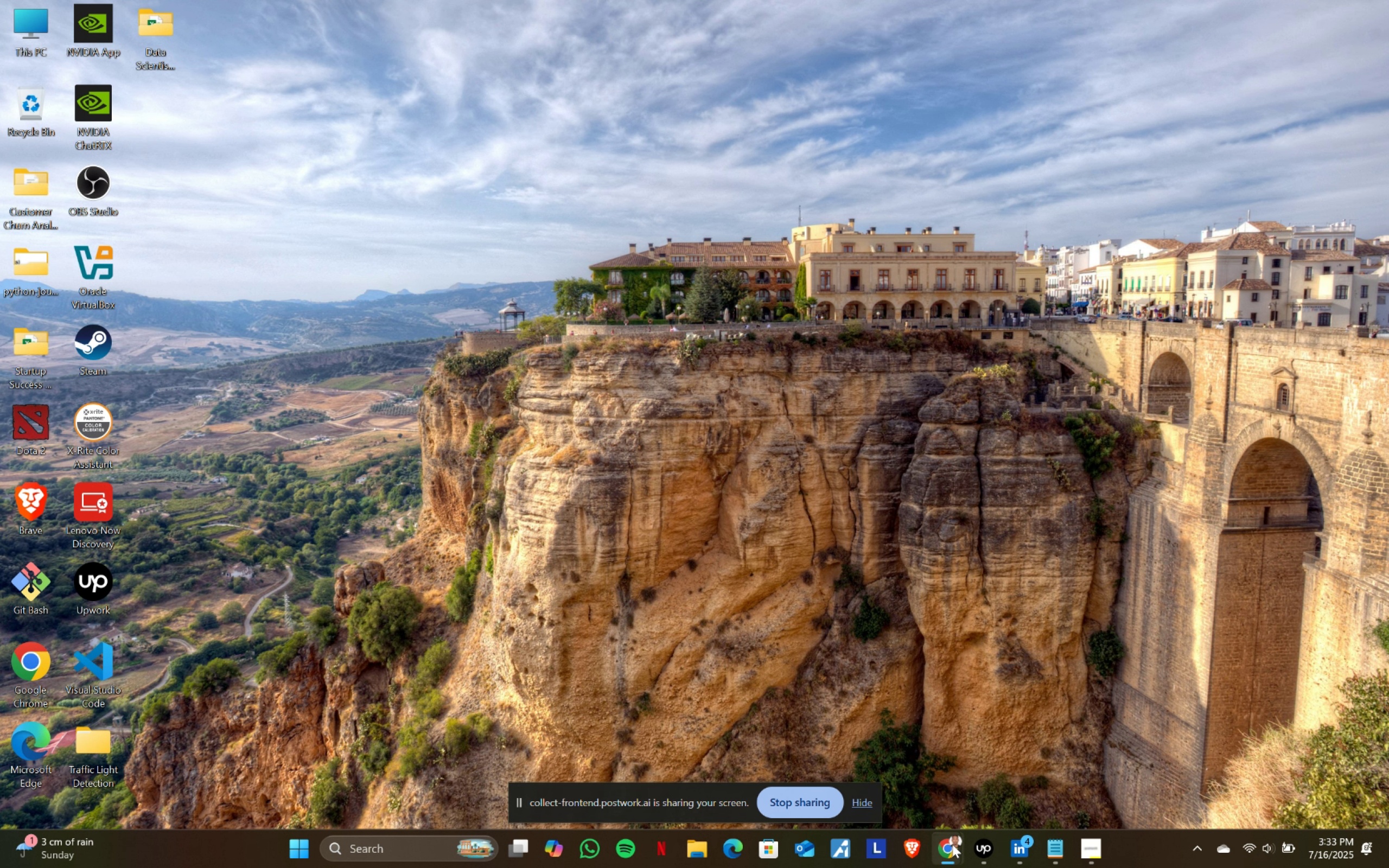 
double_click([884, 706])
 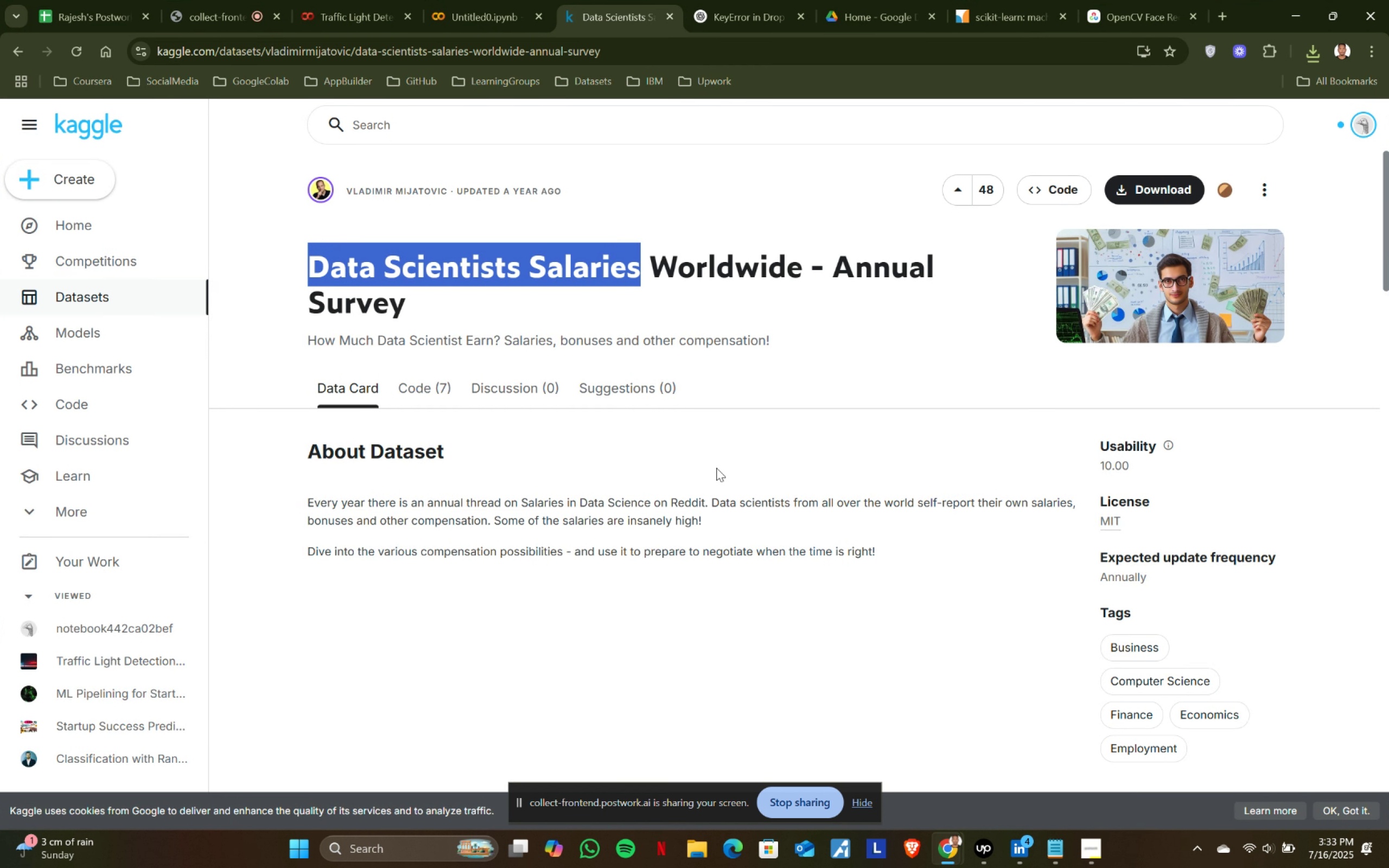 
wait(5.07)
 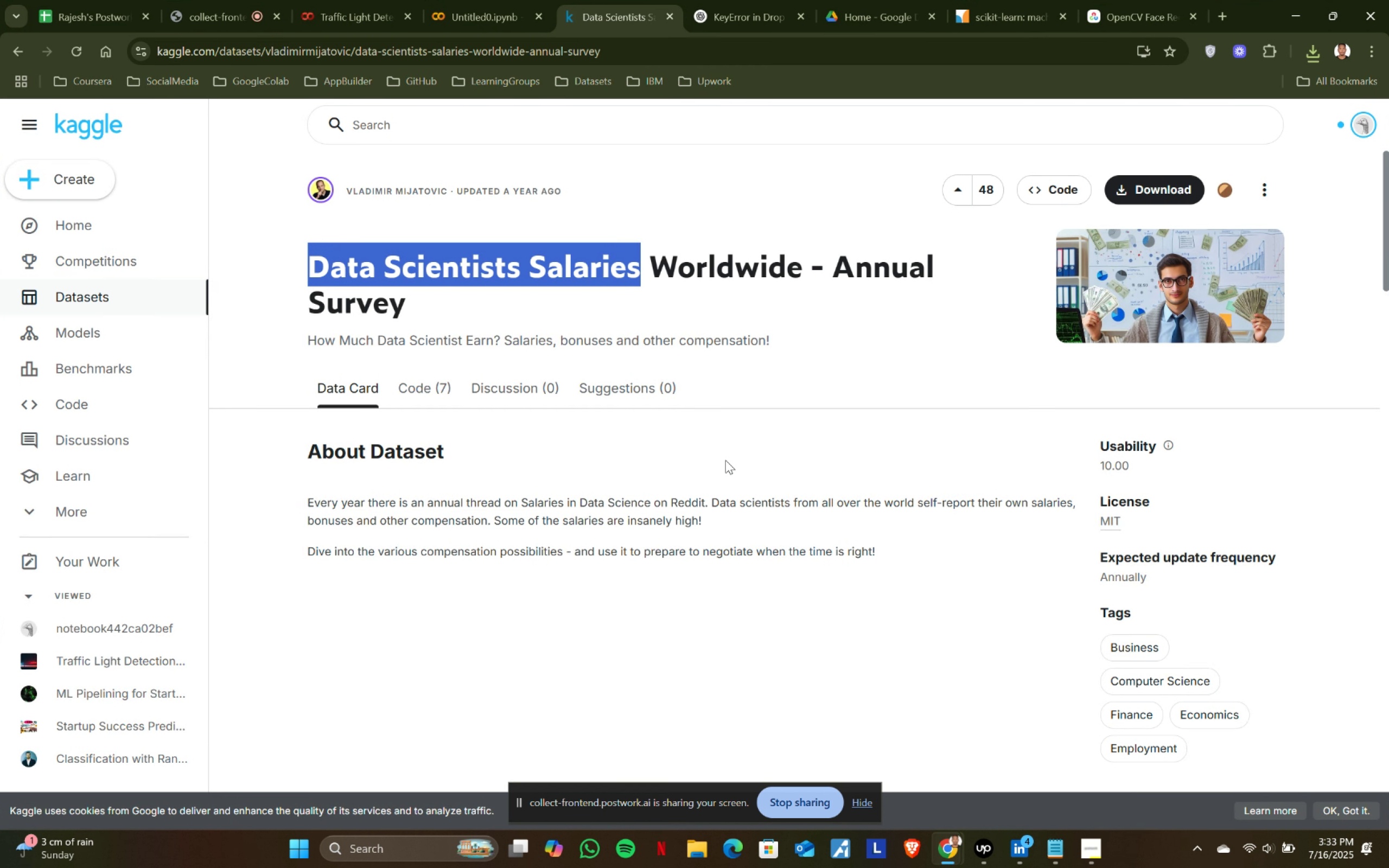 
left_click([429, 385])
 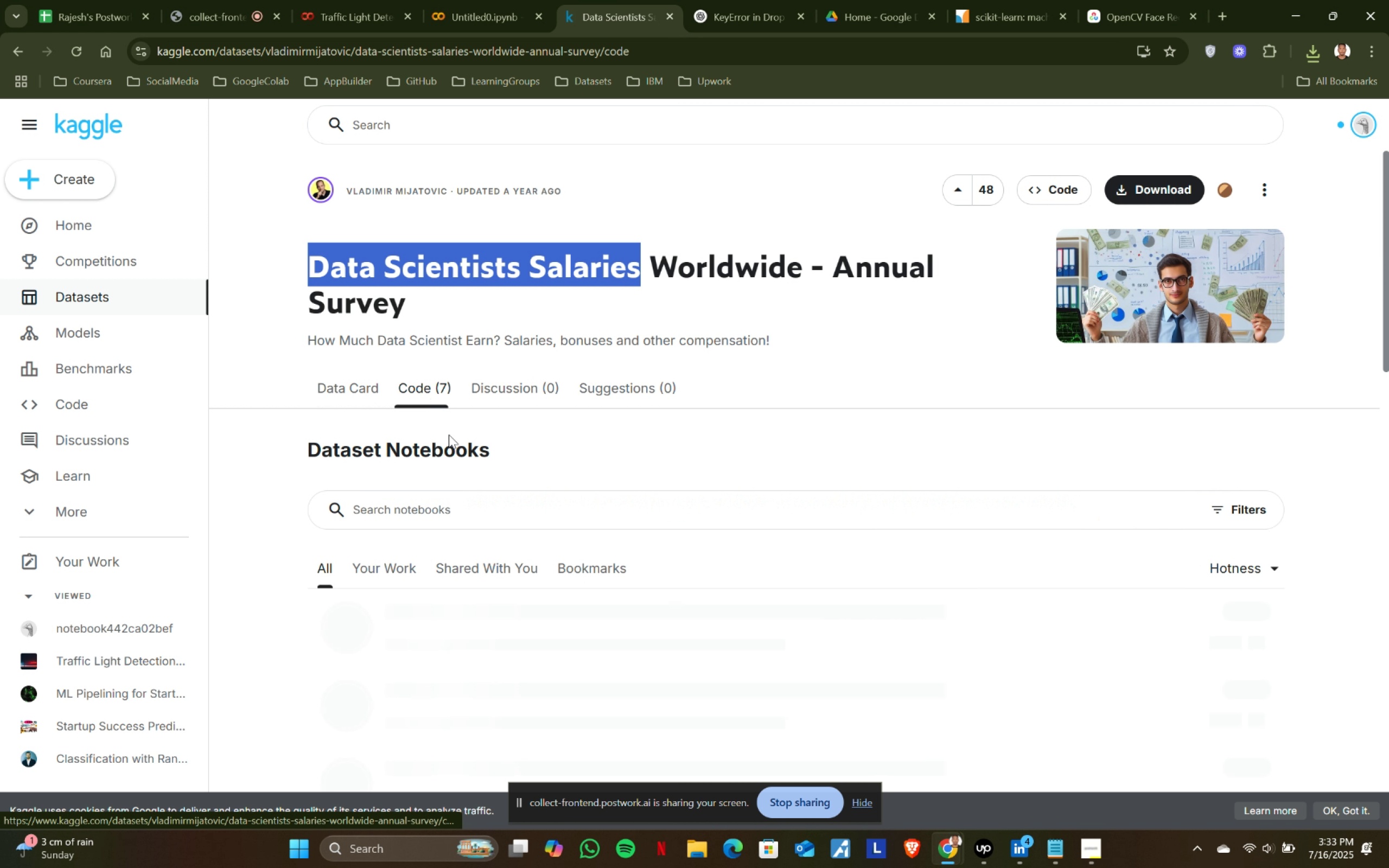 
scroll: coordinate [476, 472], scroll_direction: down, amount: 1.0
 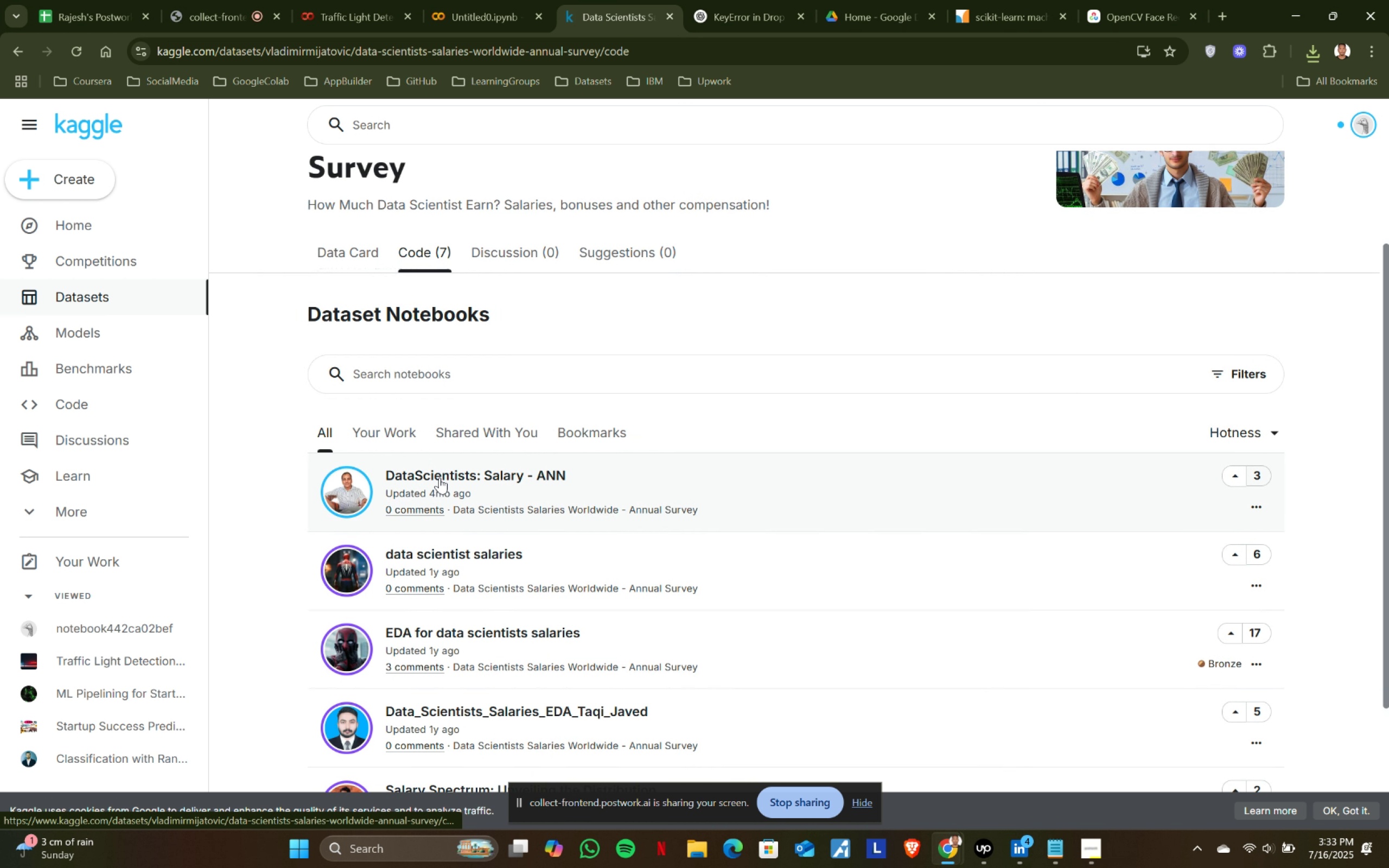 
left_click([439, 477])
 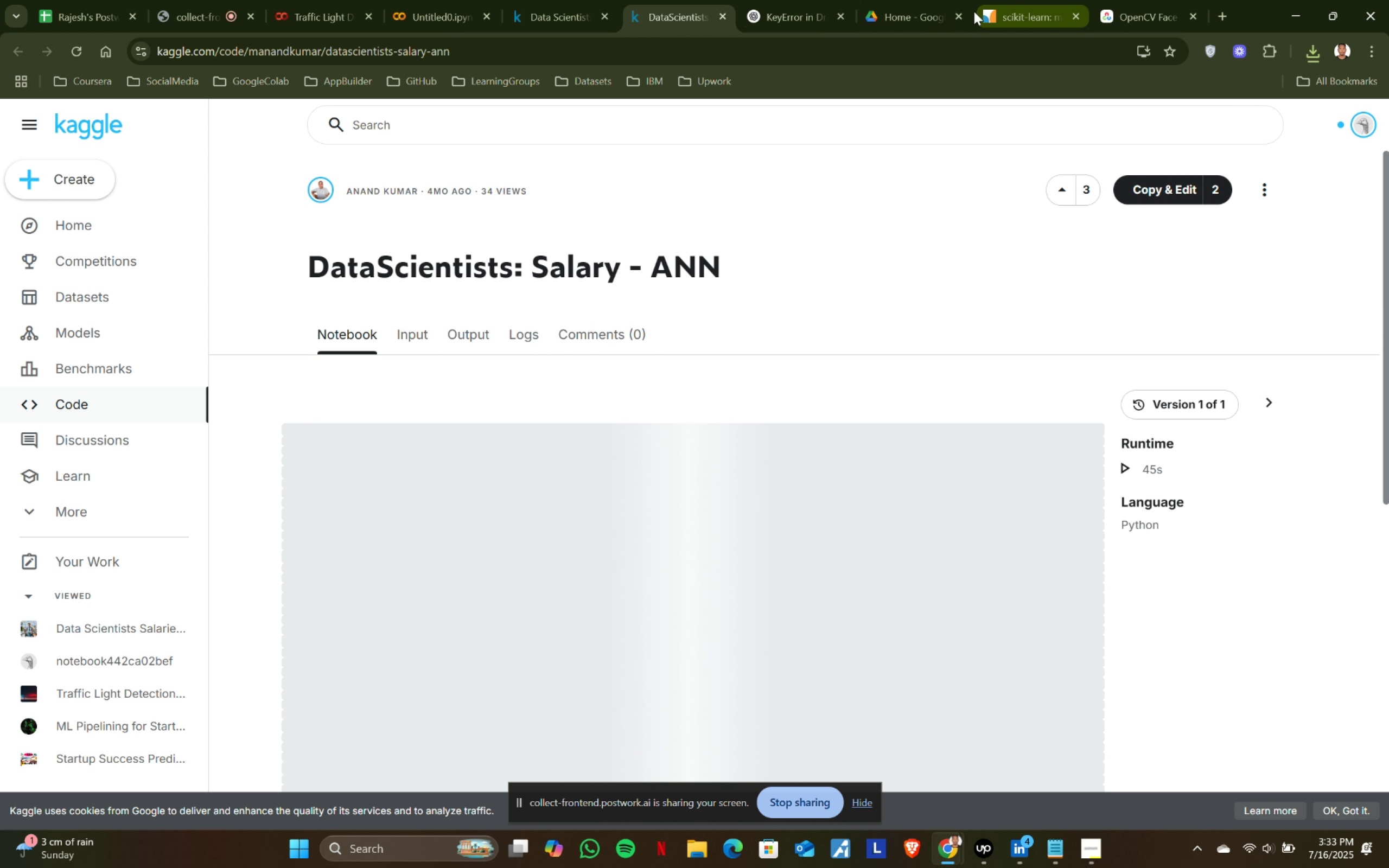 
left_click([1030, 18])
 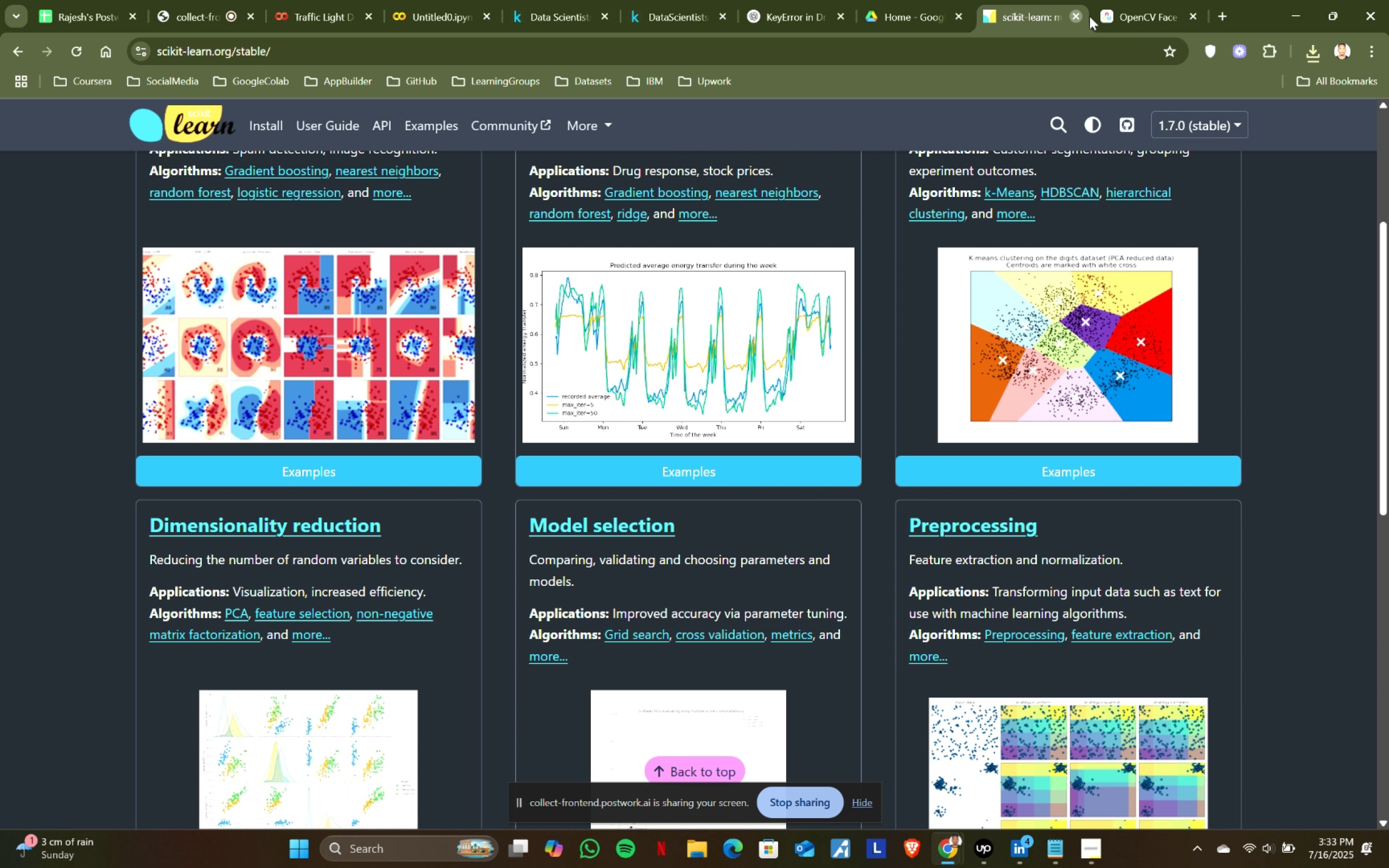 
left_click([1132, 13])
 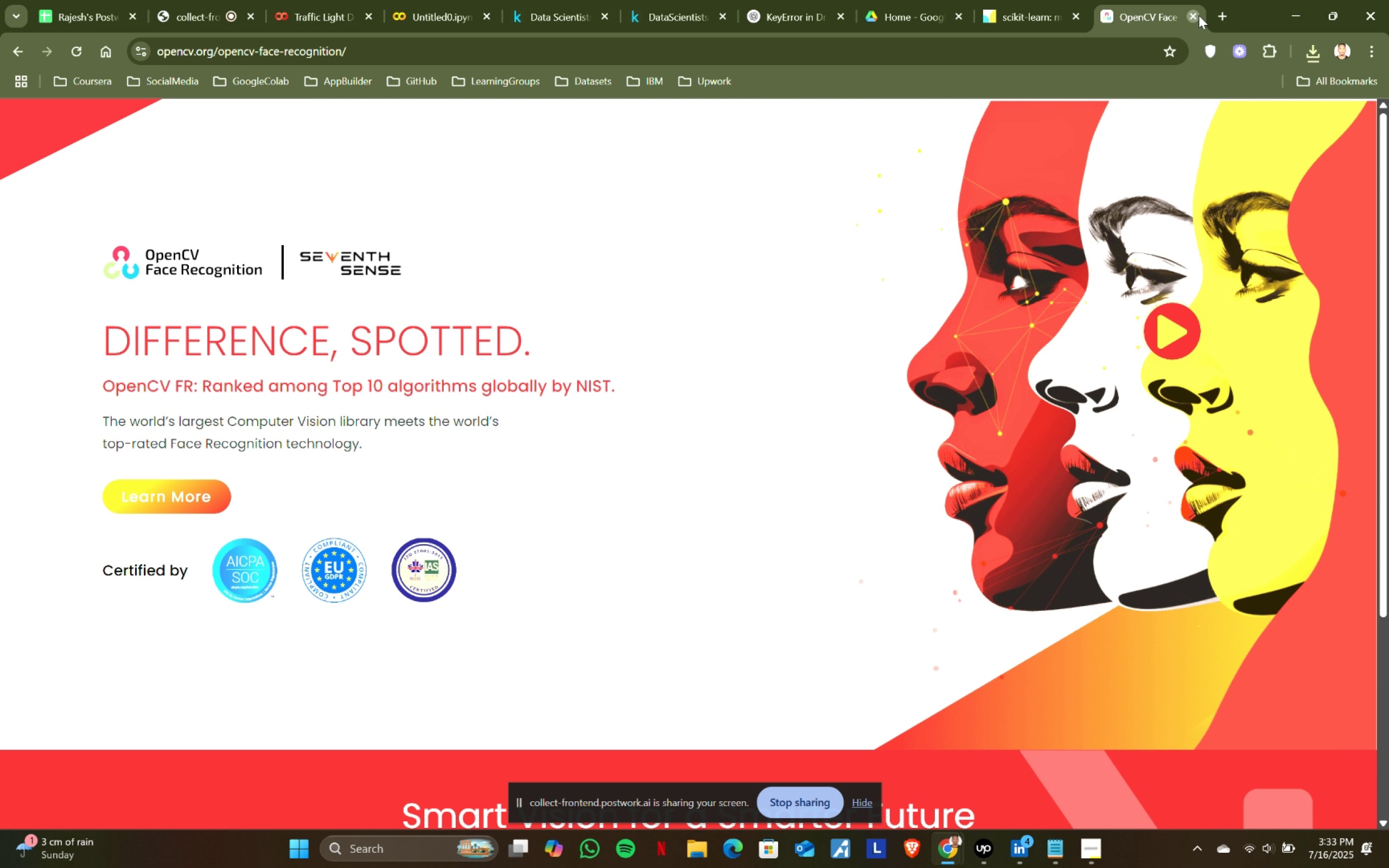 
left_click([1197, 15])
 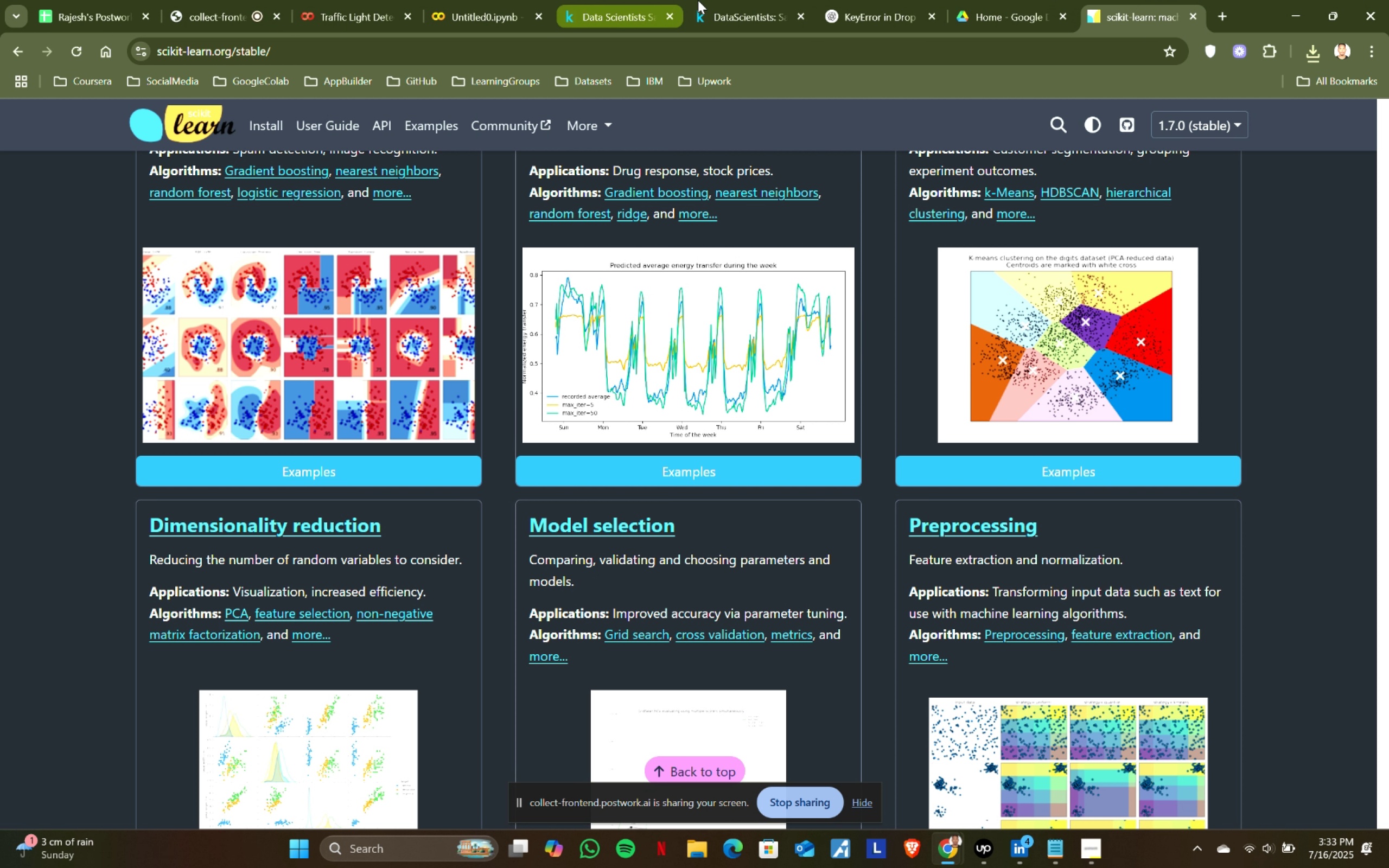 
left_click([750, 0])
 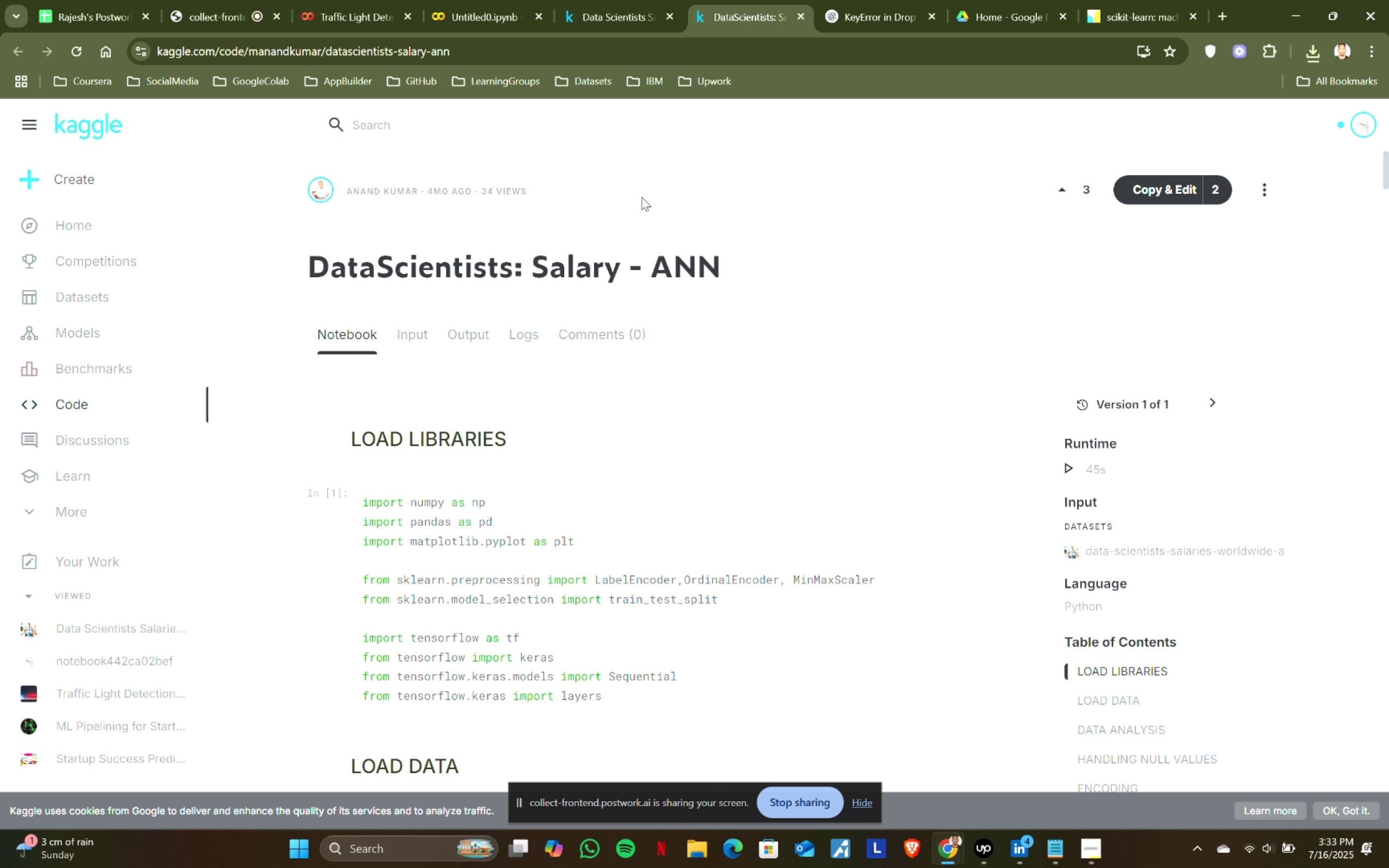 
scroll: coordinate [596, 341], scroll_direction: down, amount: 1.0
 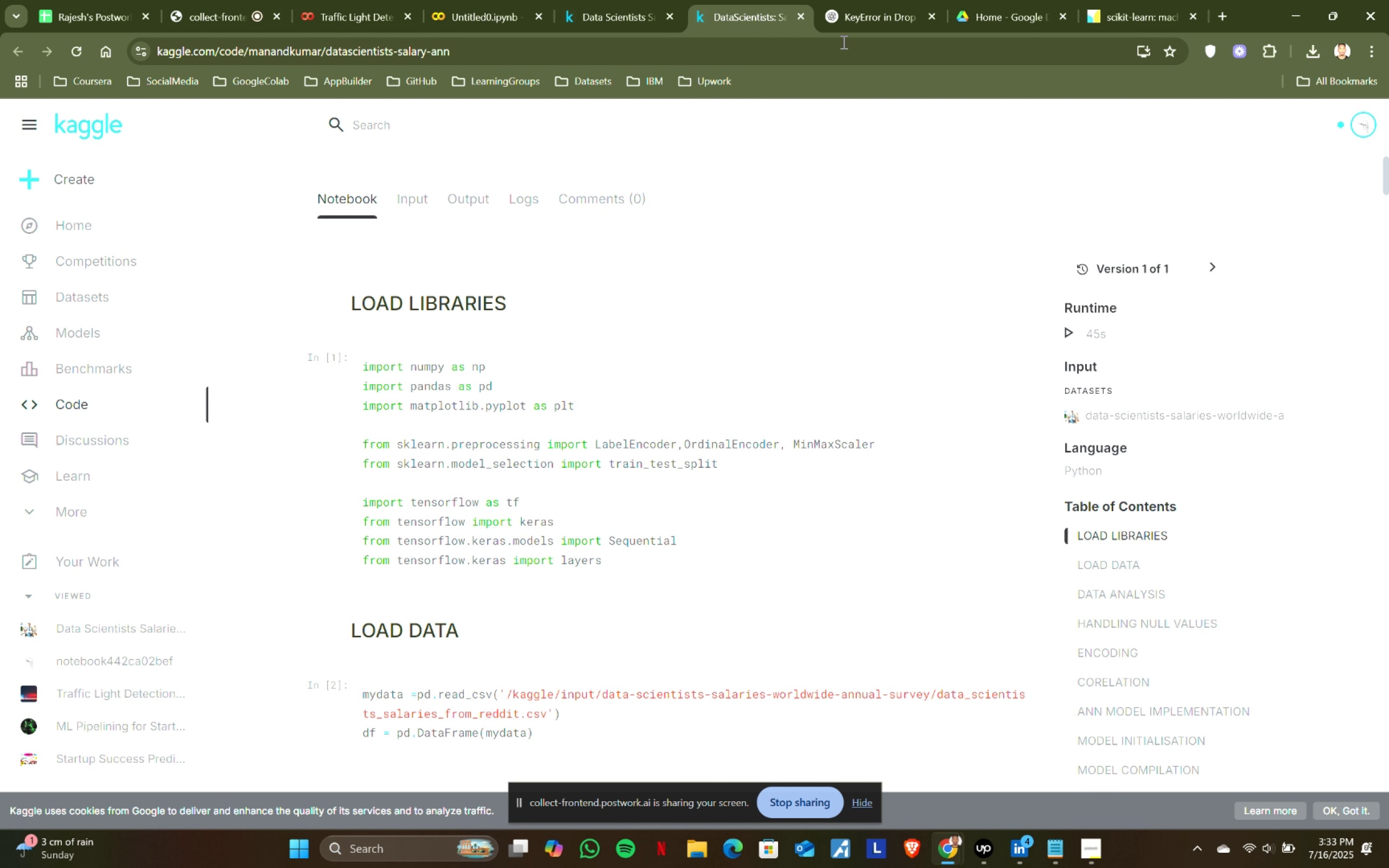 
wait(5.25)
 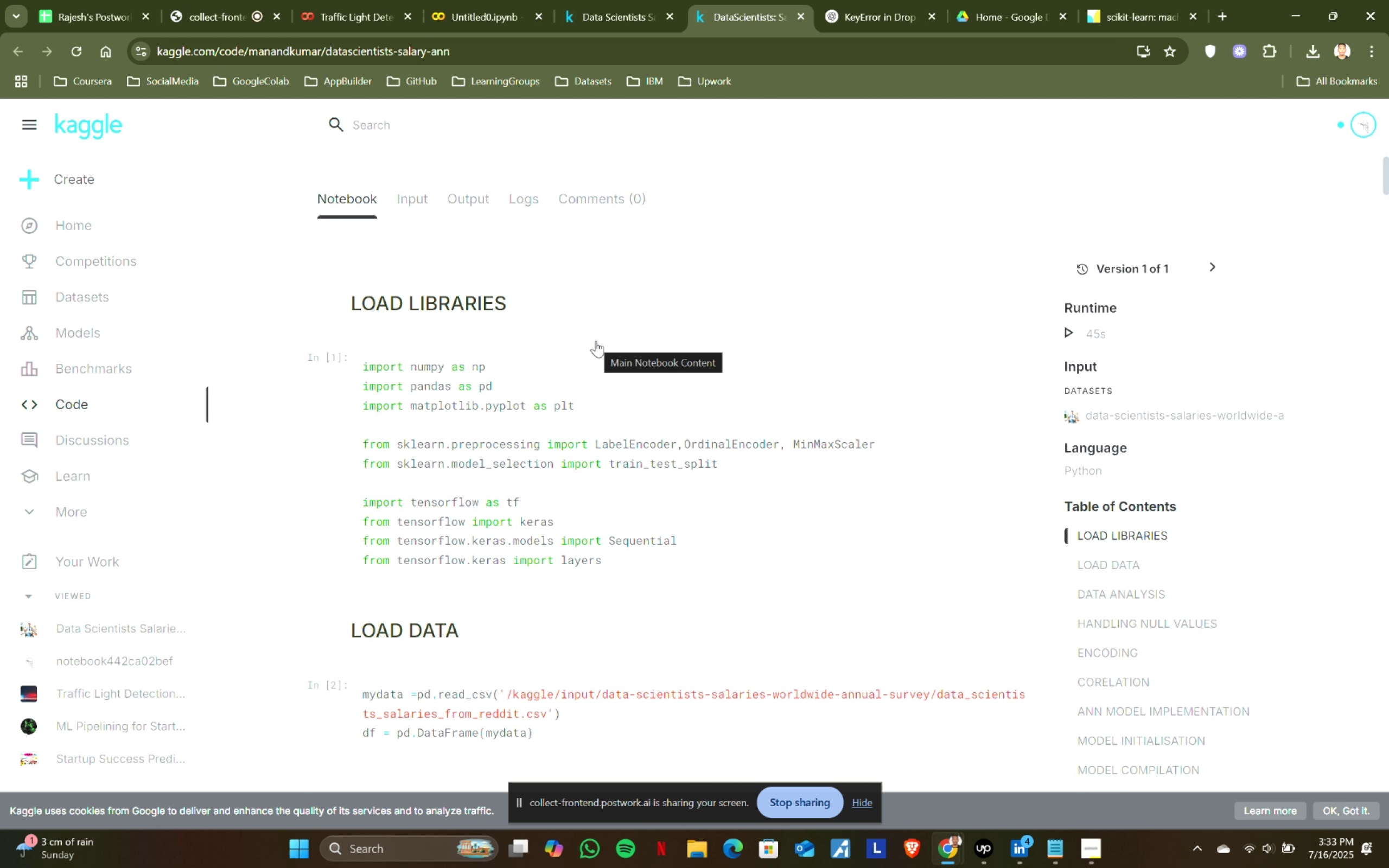 
left_click([1141, 17])
 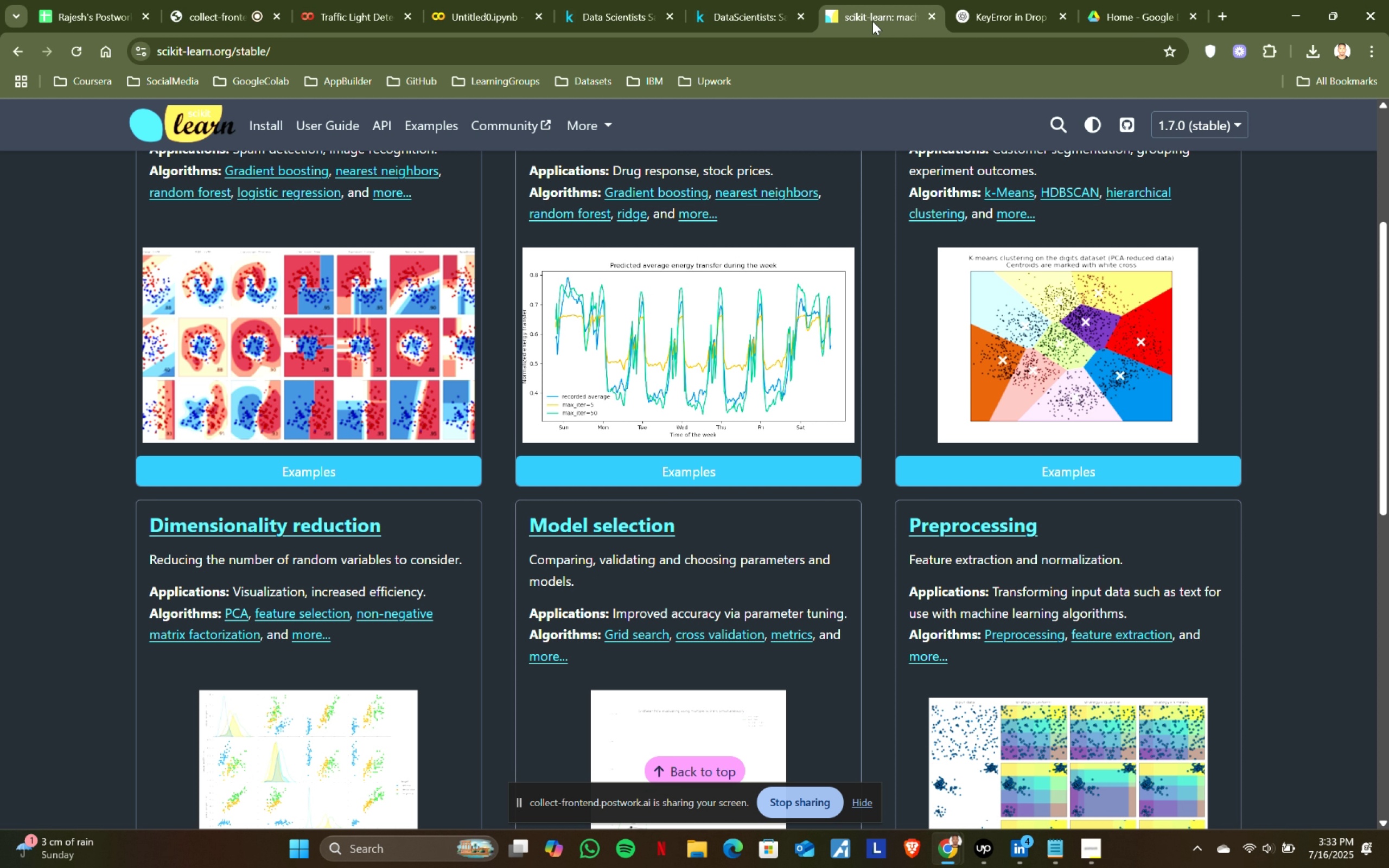 
scroll: coordinate [476, 260], scroll_direction: up, amount: 4.0
 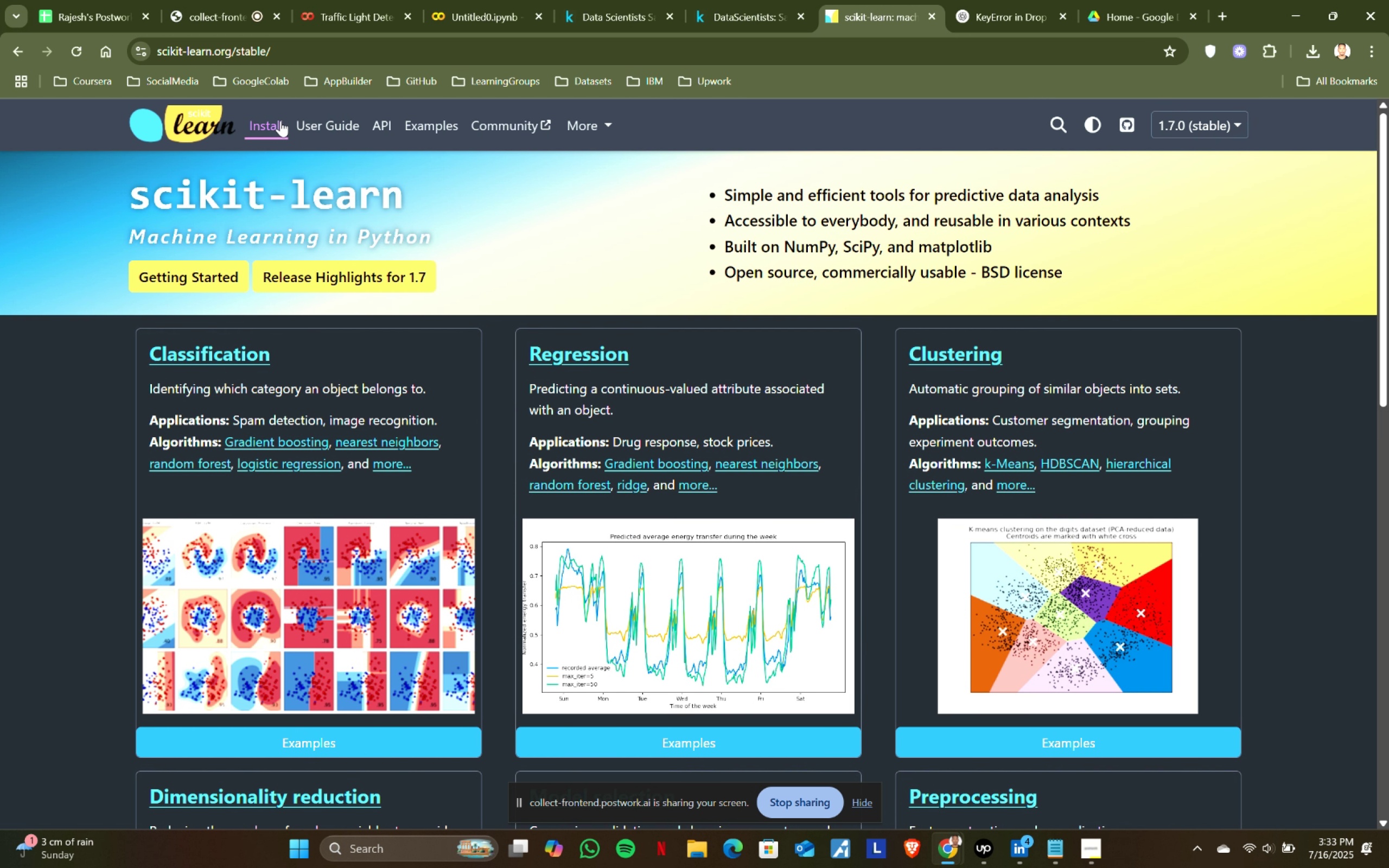 
left_click([277, 121])
 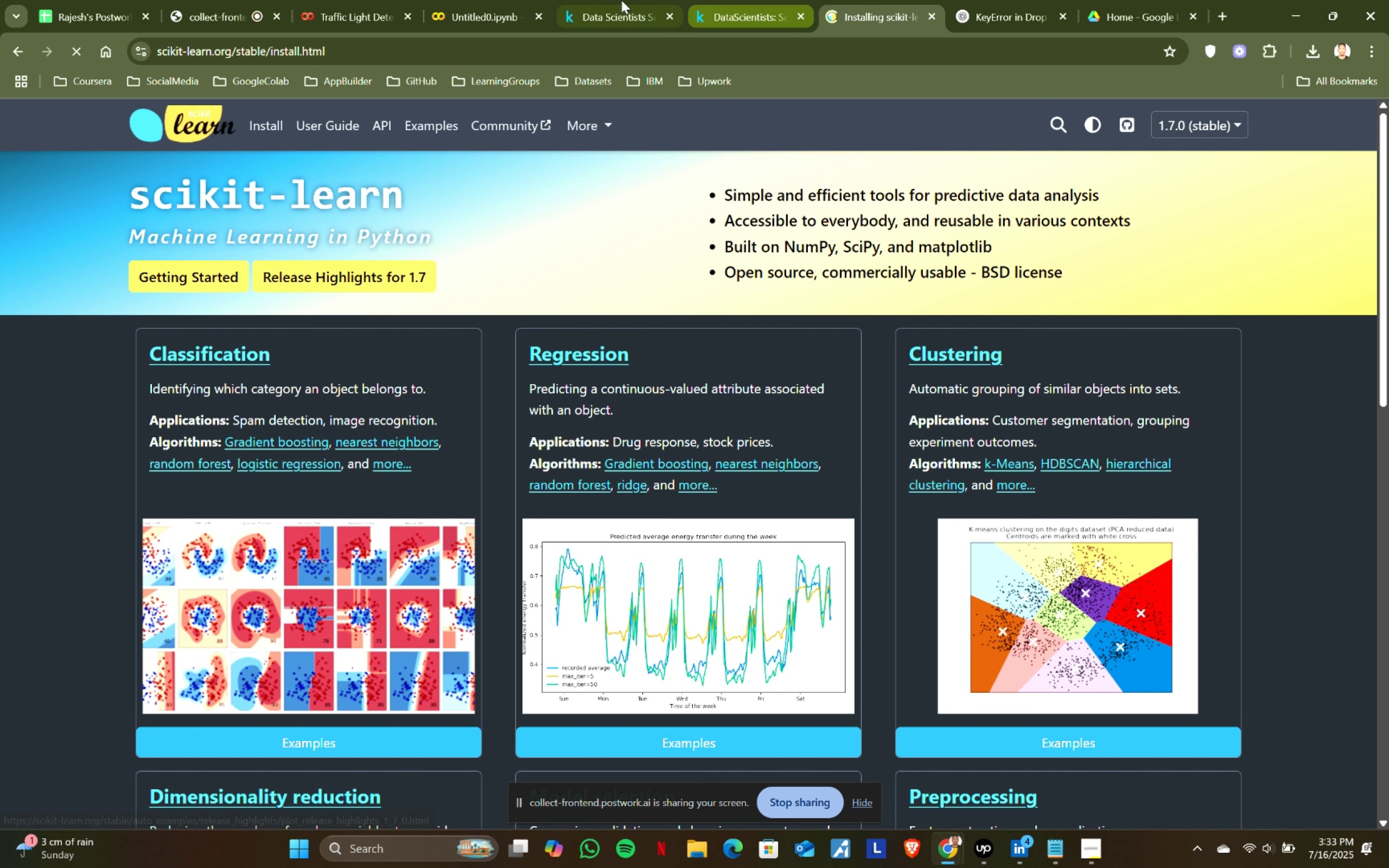 
left_click([619, 0])
 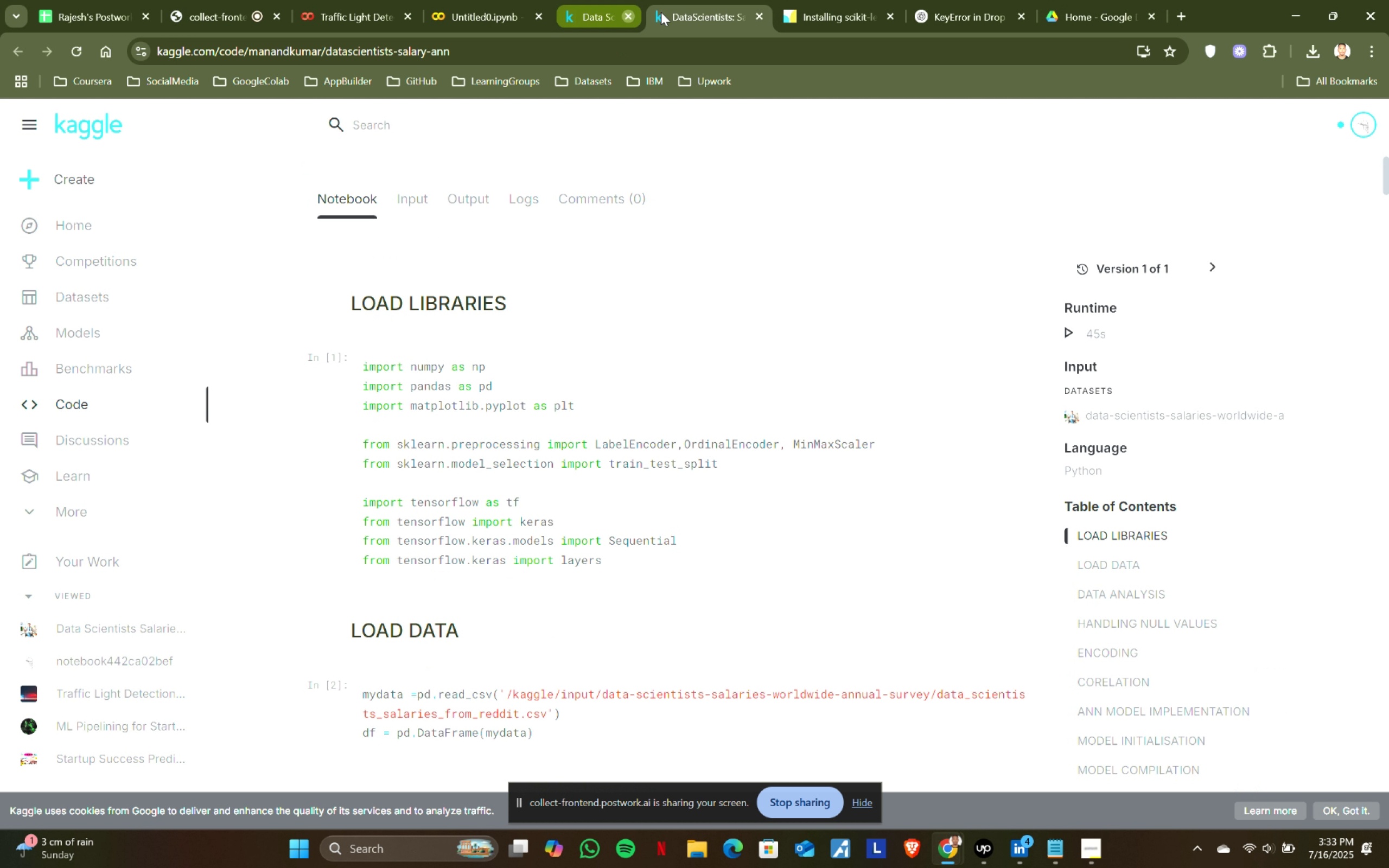 
left_click([476, 15])
 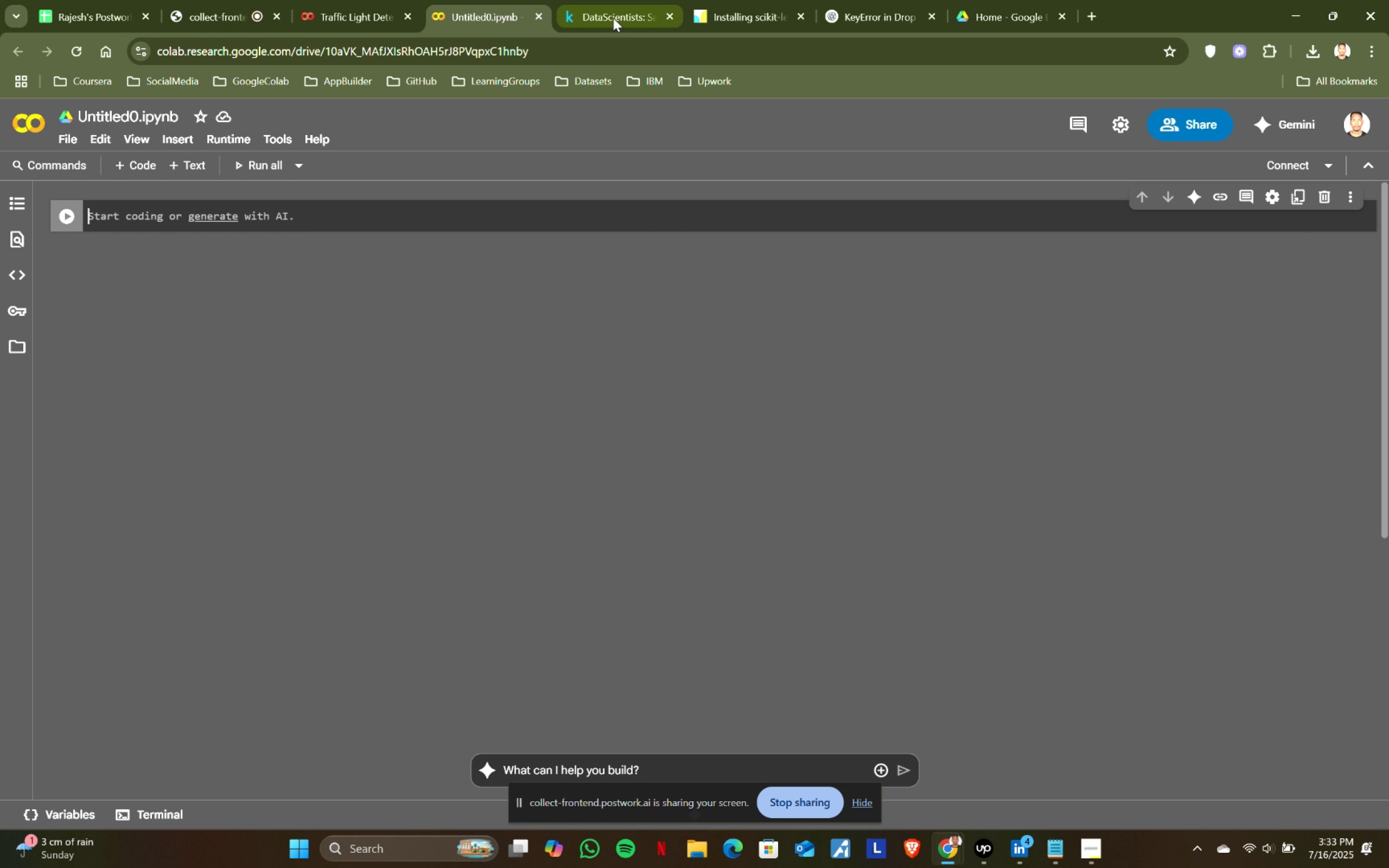 
left_click([635, 9])
 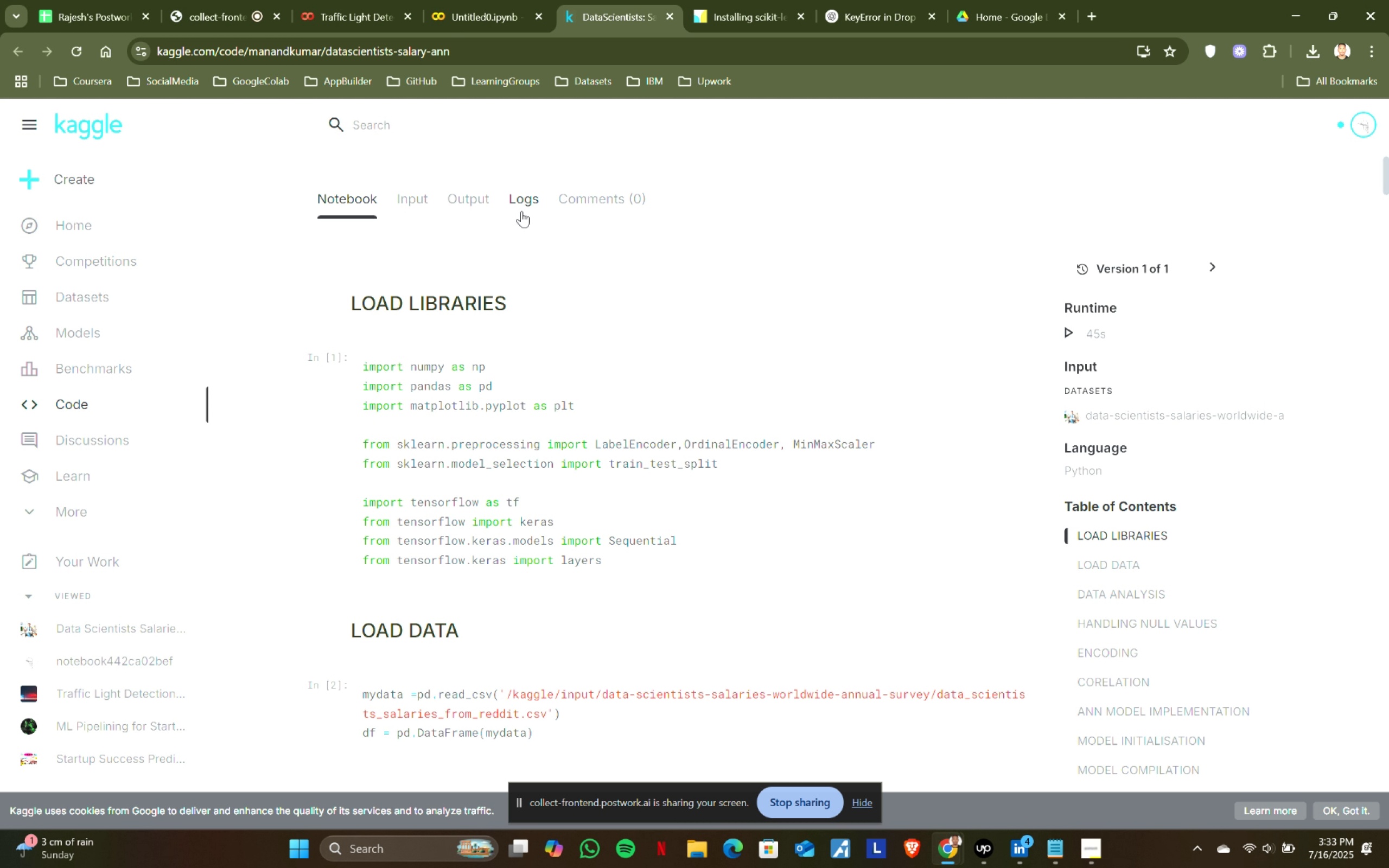 
scroll: coordinate [482, 326], scroll_direction: up, amount: 3.0
 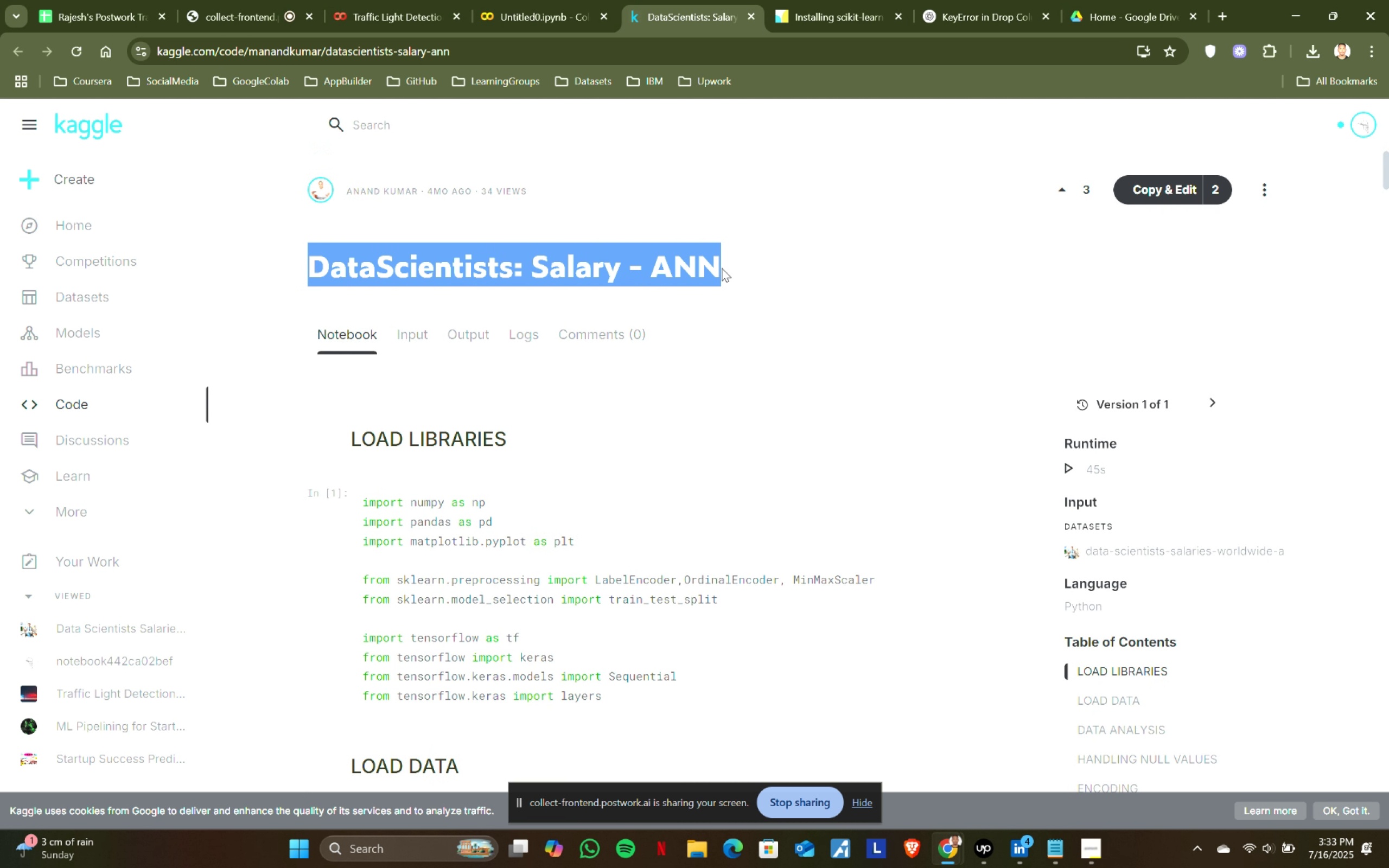 
key(Control+C)
 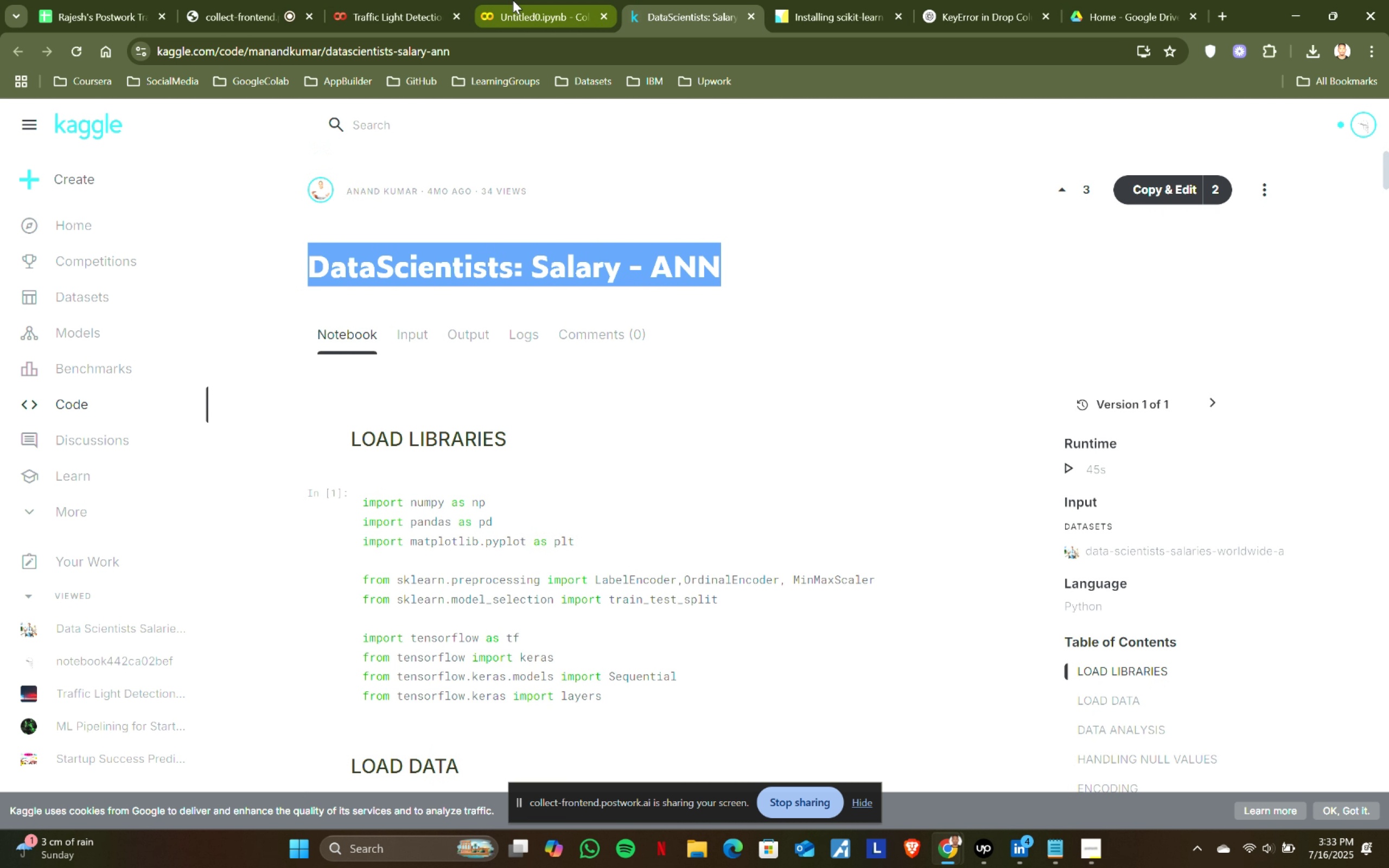 
left_click([507, 0])
 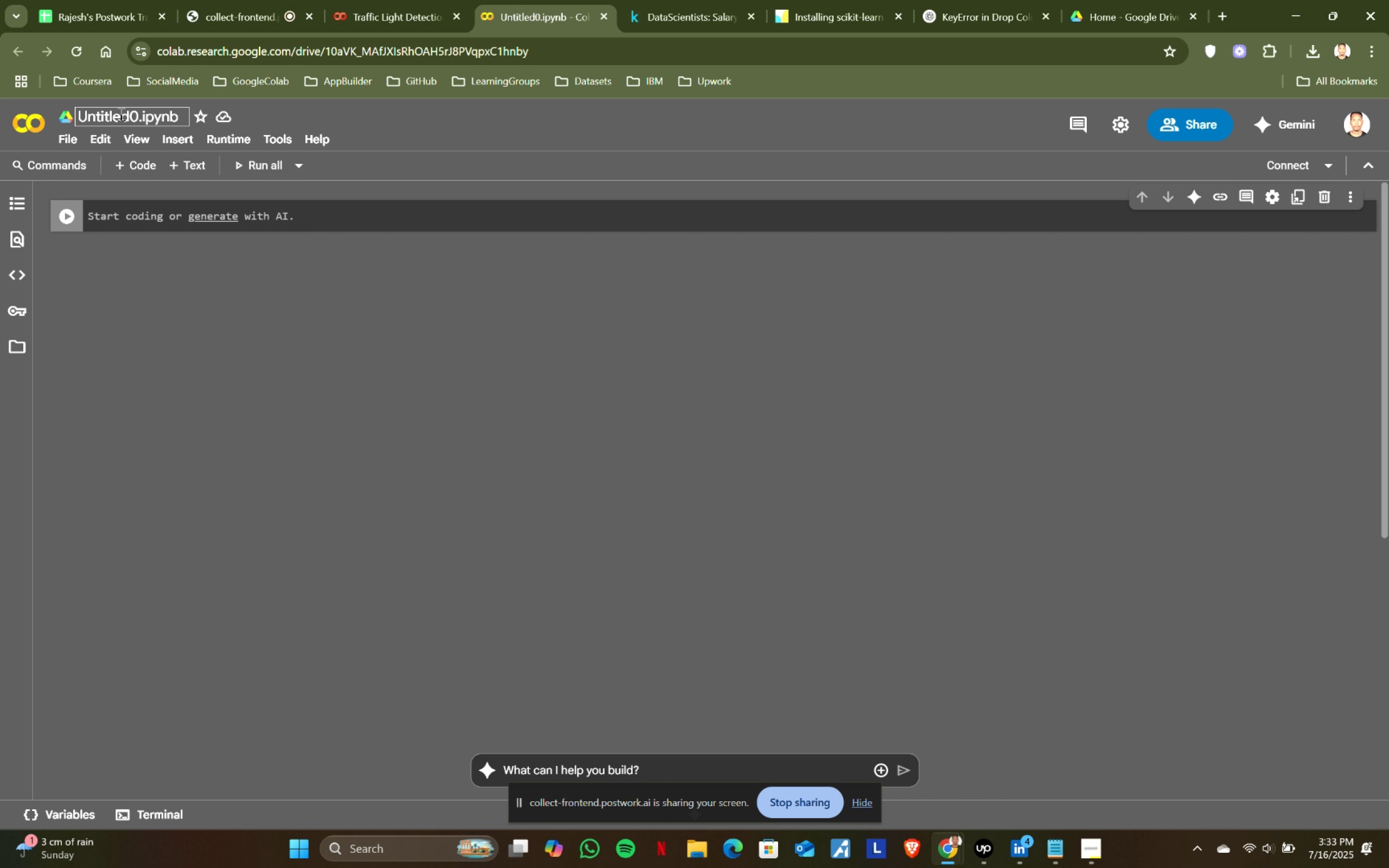 
double_click([120, 114])
 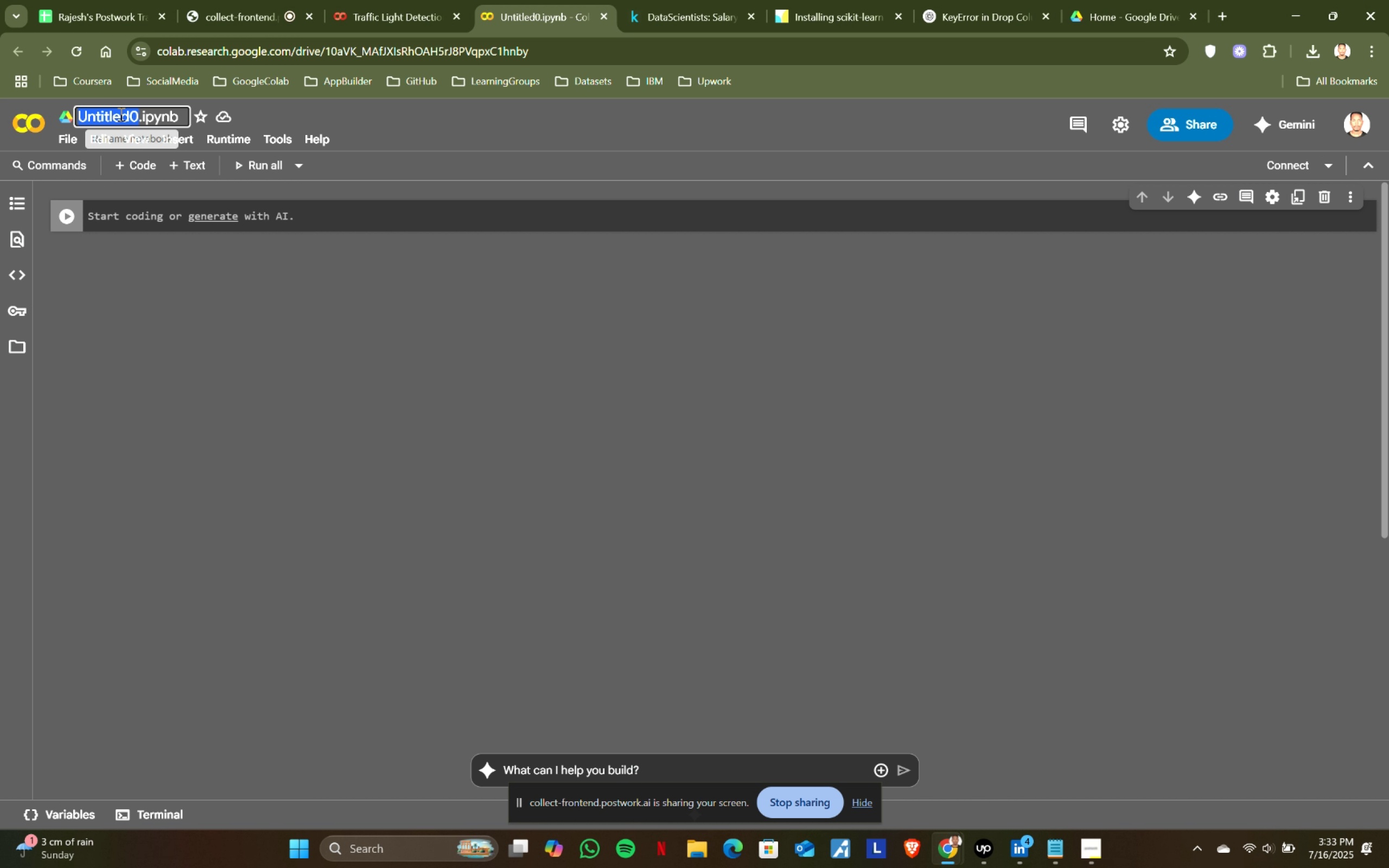 
triple_click([120, 114])
 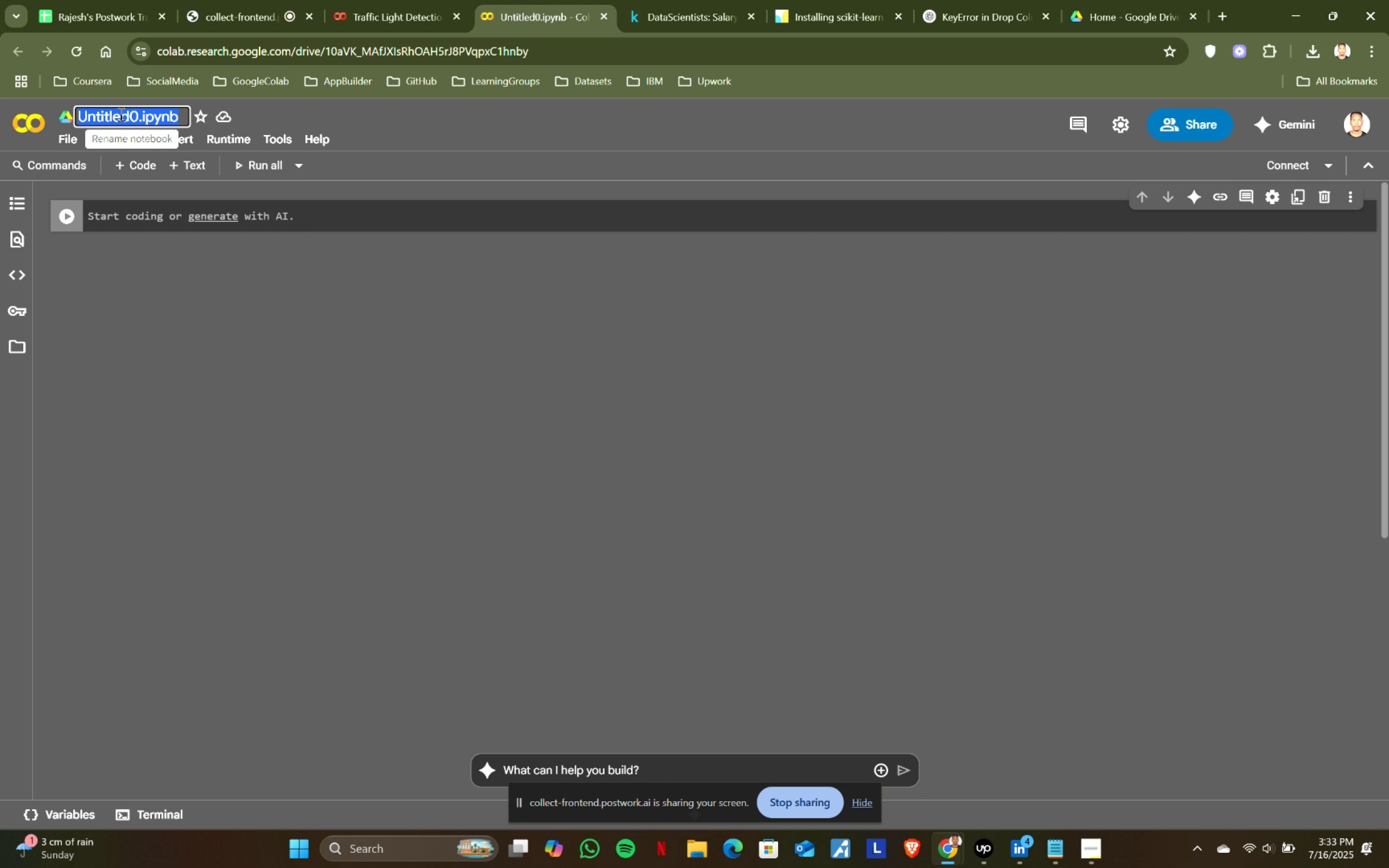 
key(Control+V)
 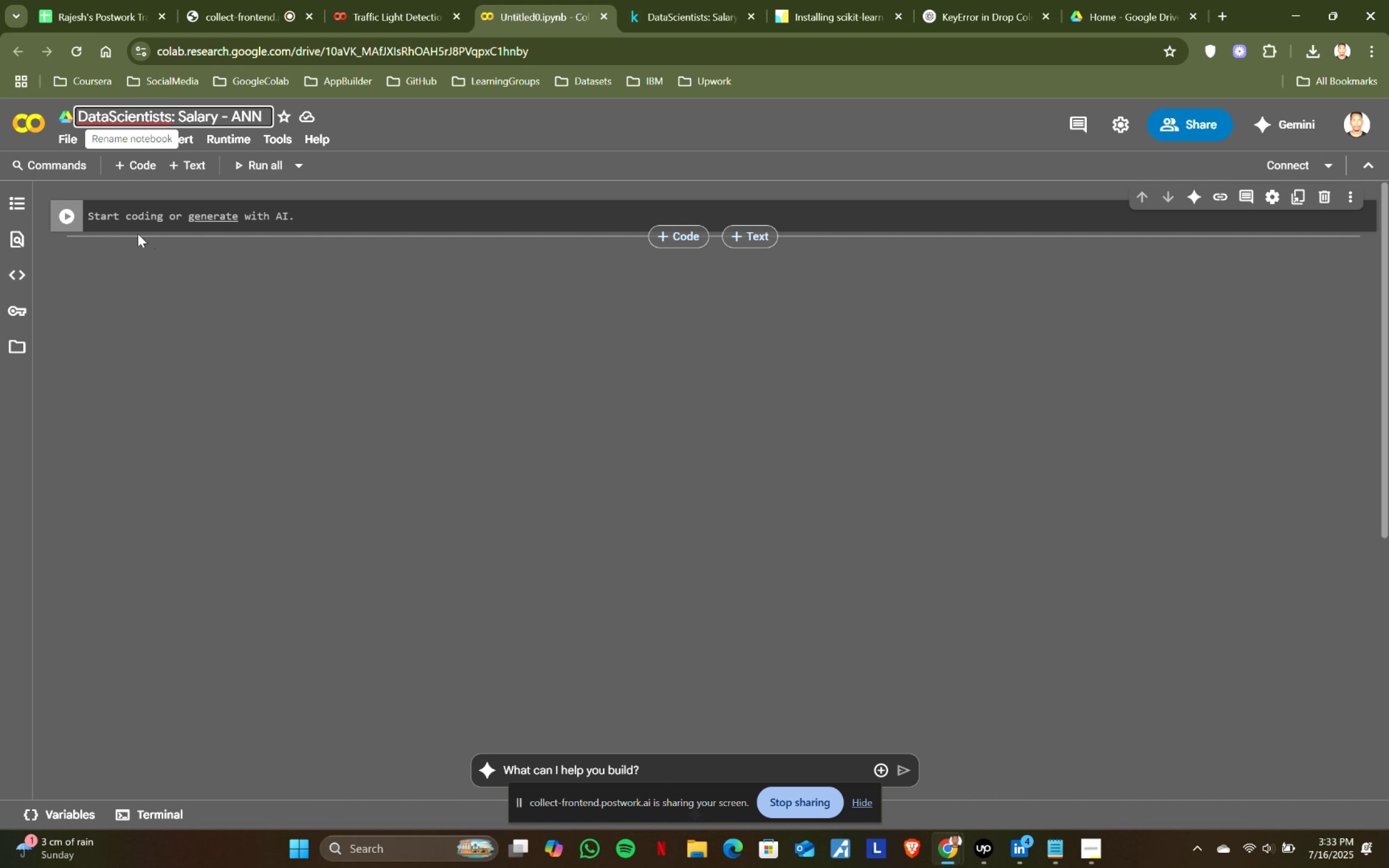 
left_click([139, 216])
 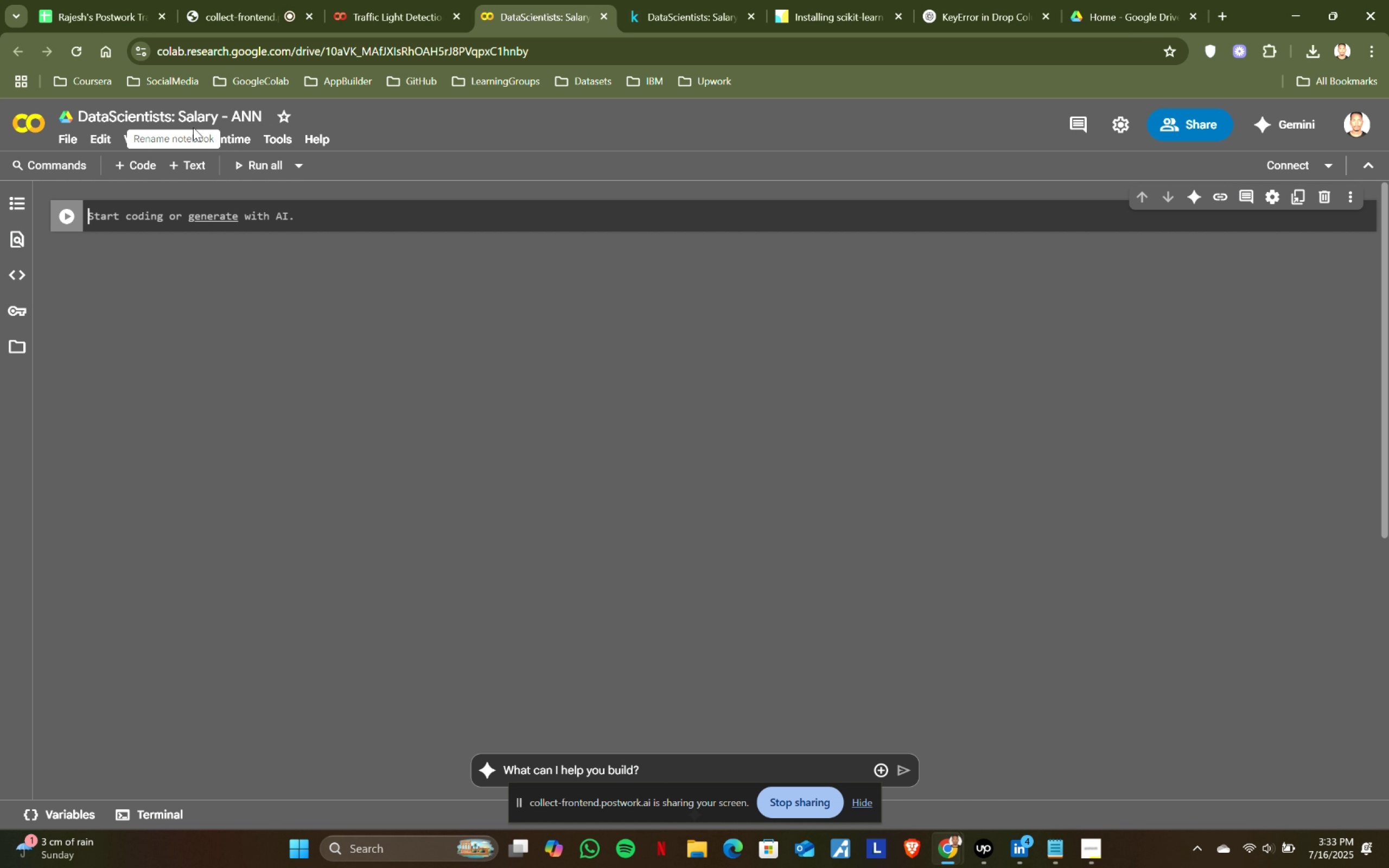 
left_click([112, 114])
 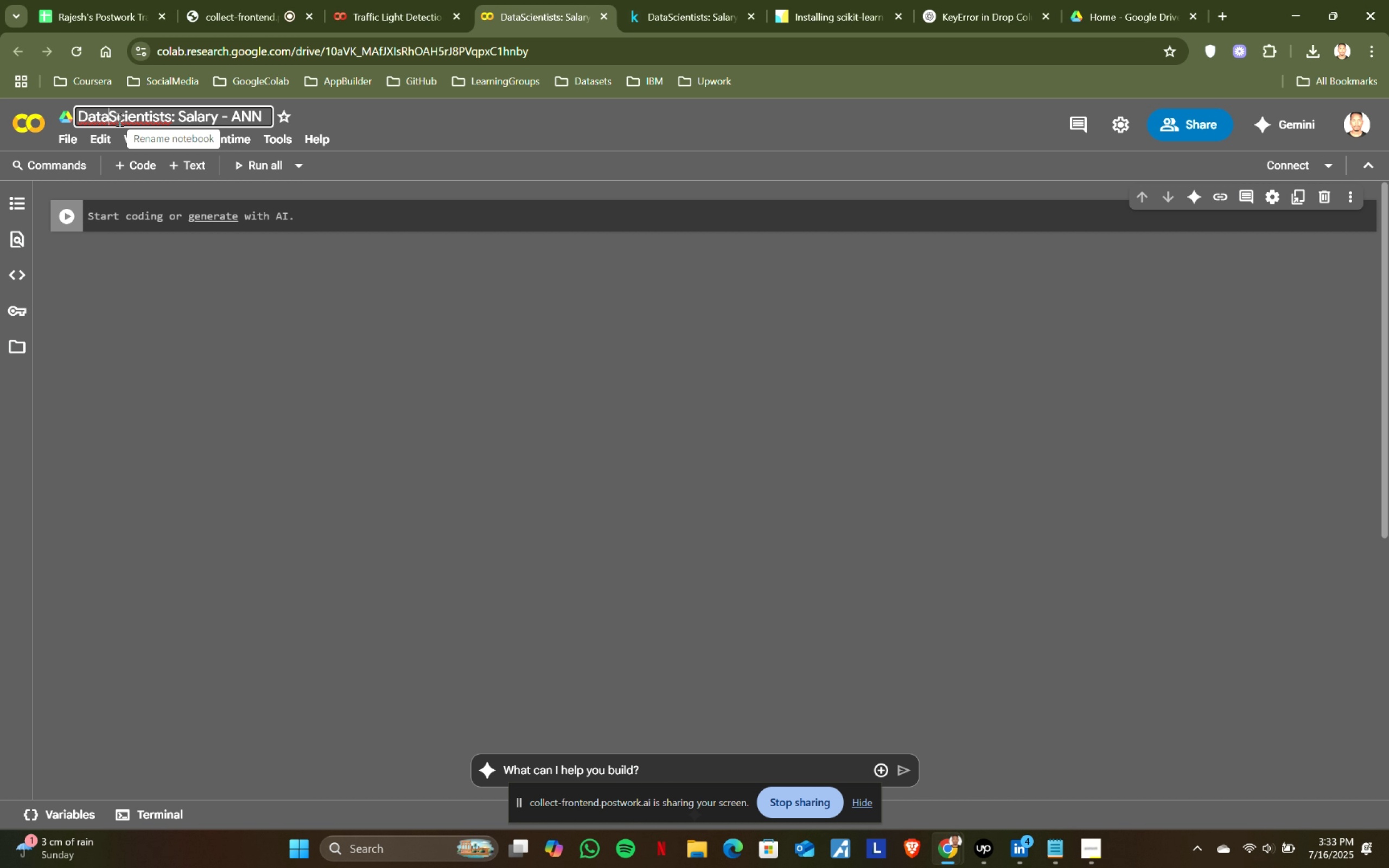 
key(Alt+AltLeft)
 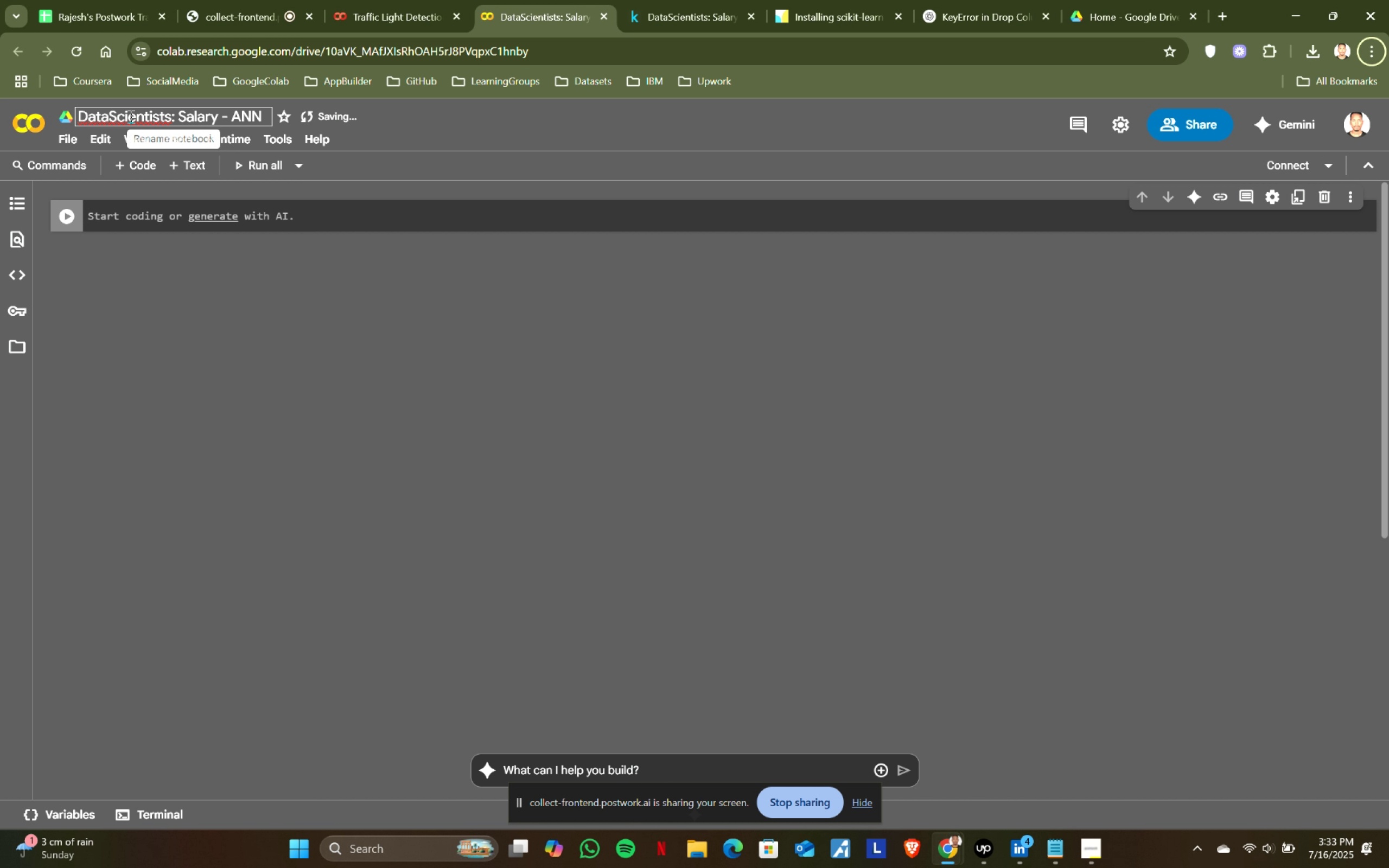 
left_click([111, 111])
 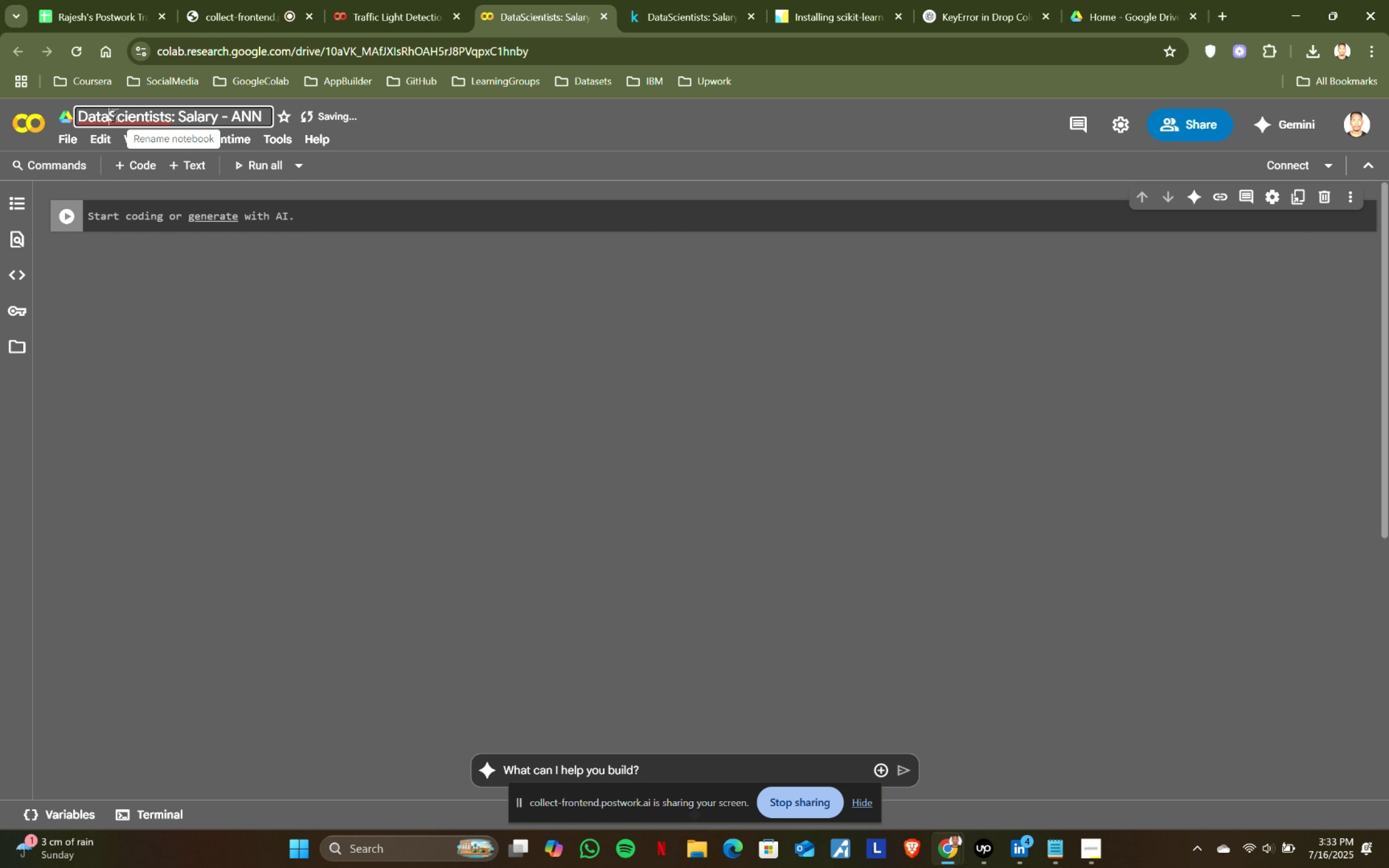 
key(Alt+AltLeft)
 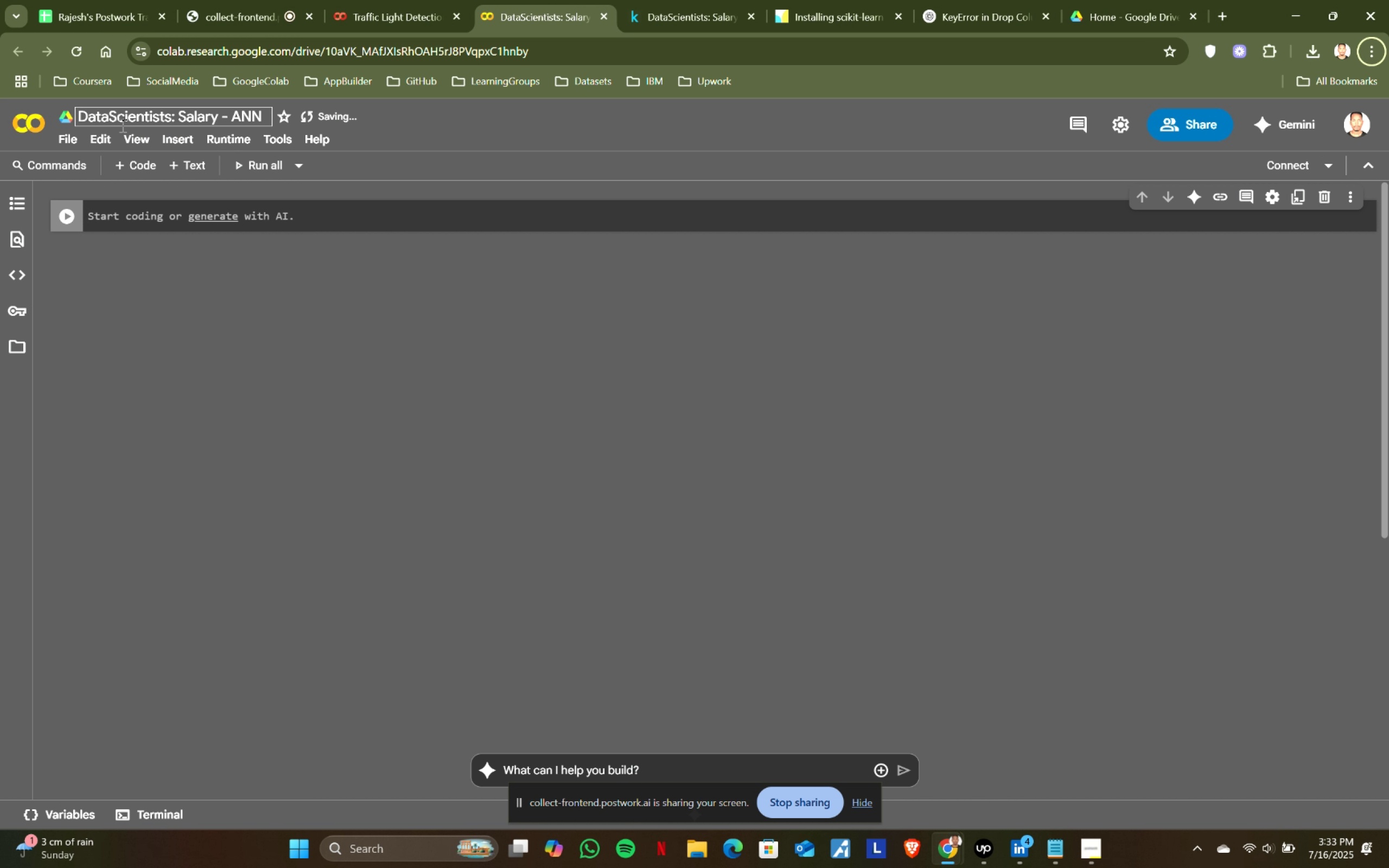 
left_click([111, 121])
 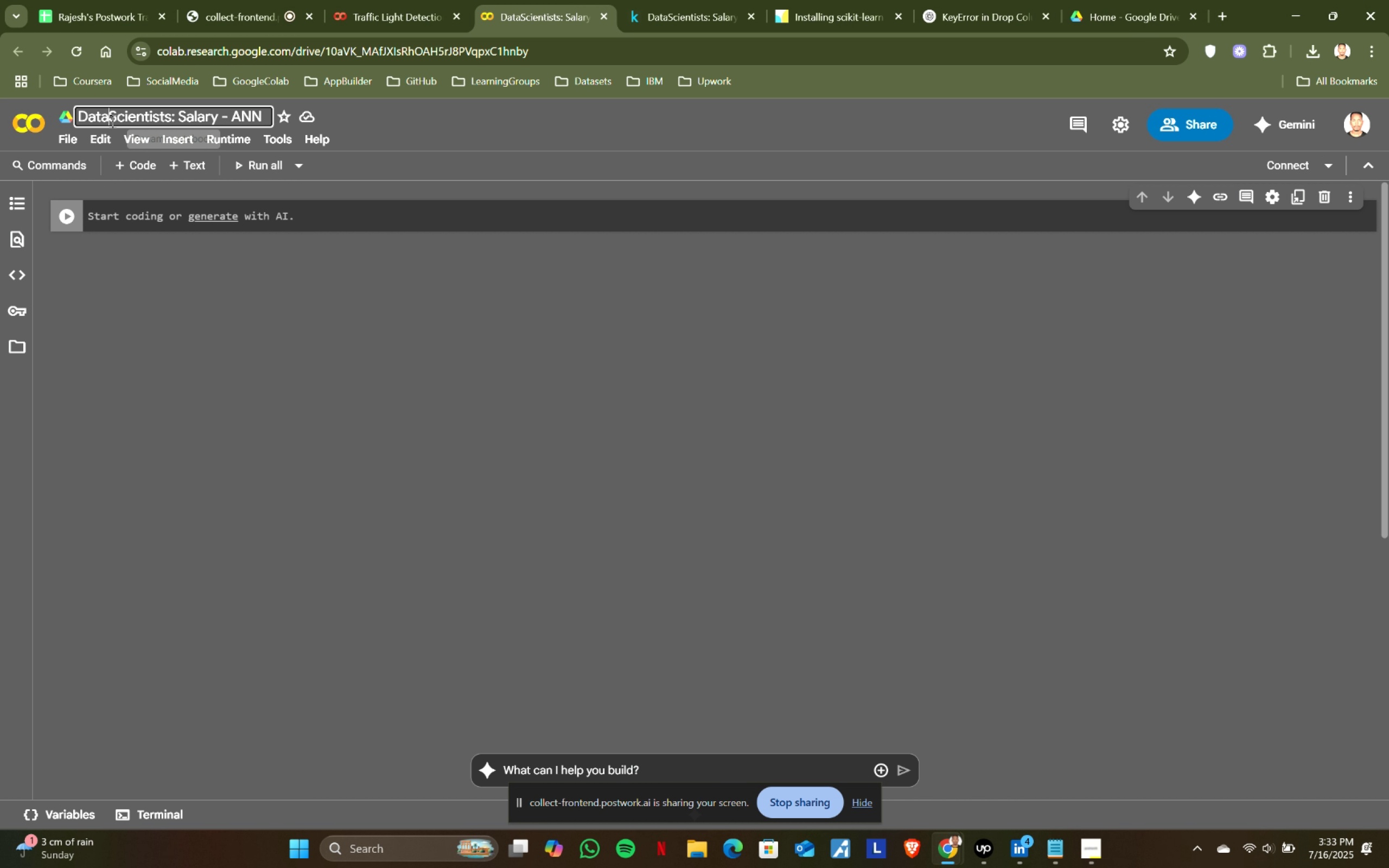 
key(Space)
 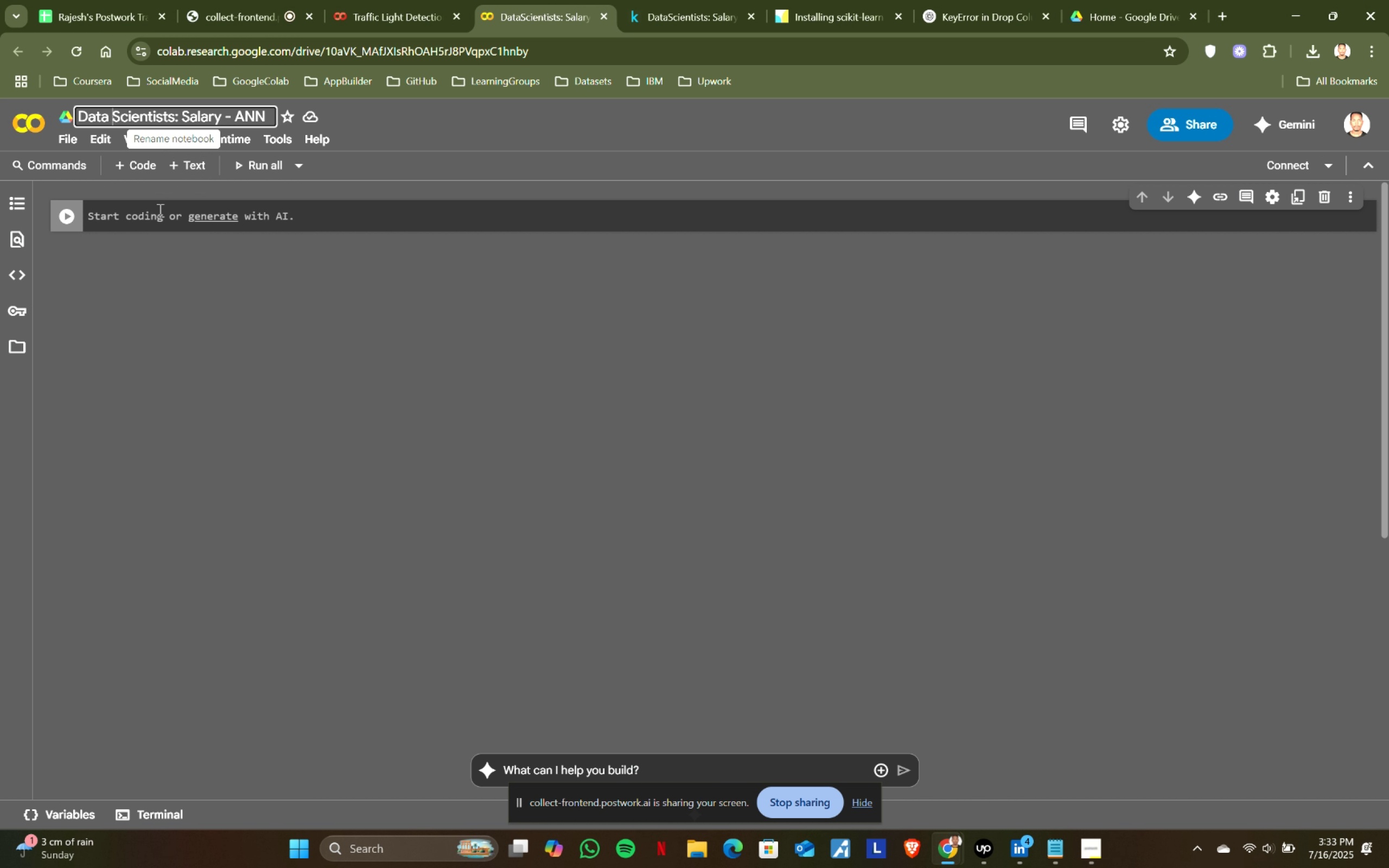 
left_click([159, 210])
 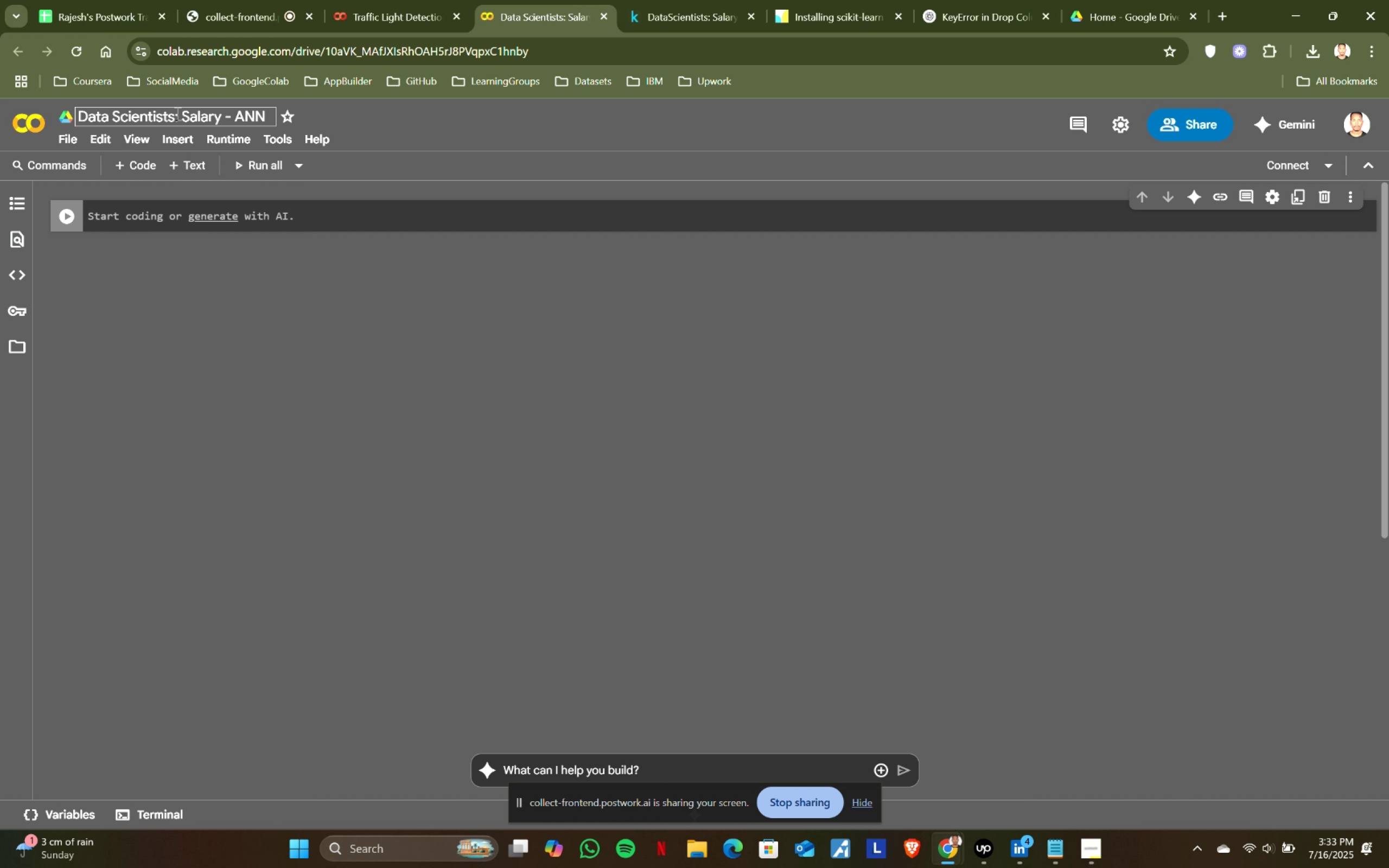 
left_click([175, 113])
 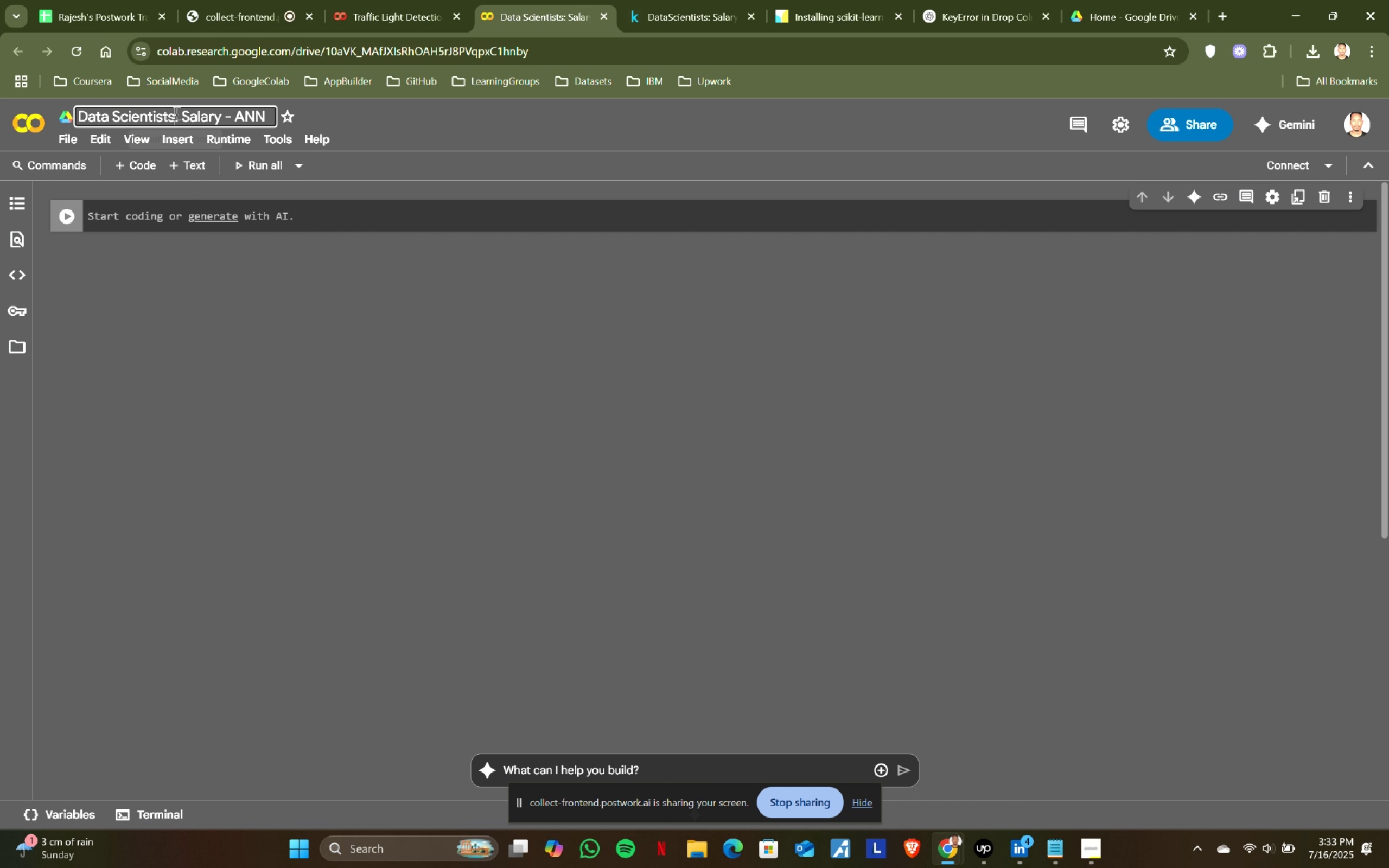 
key(Space)
 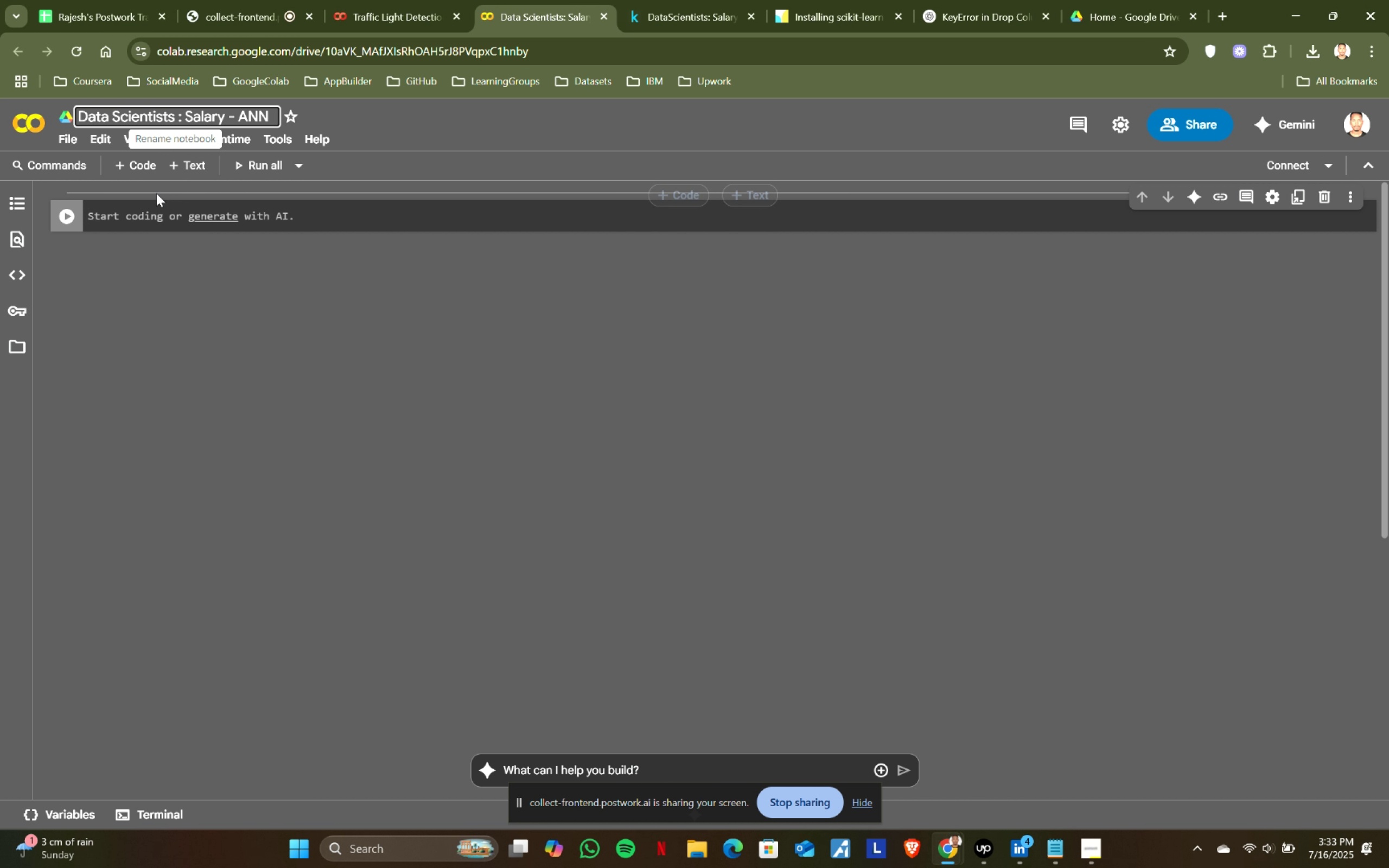 
left_click([133, 214])
 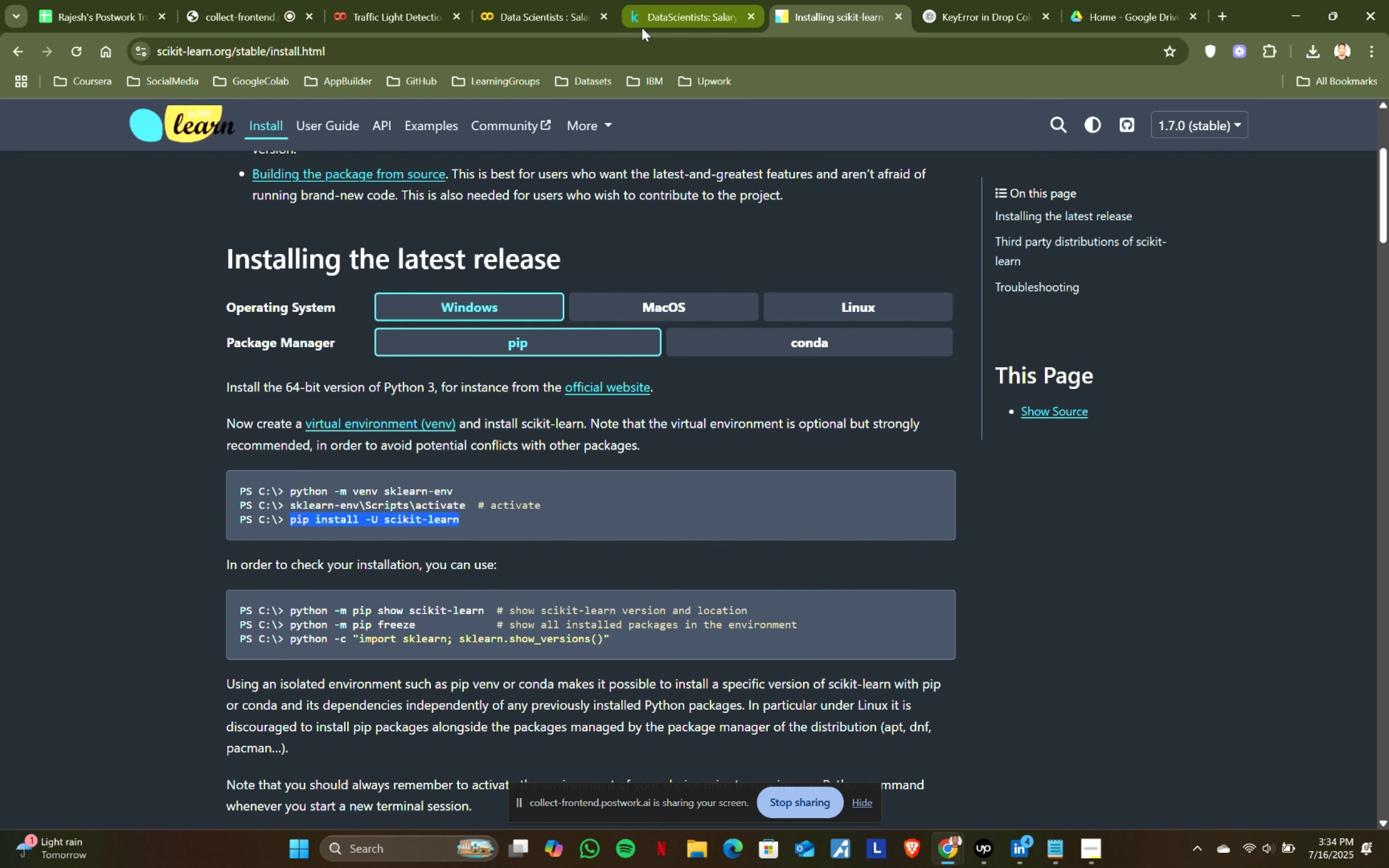 
wait(30.18)
 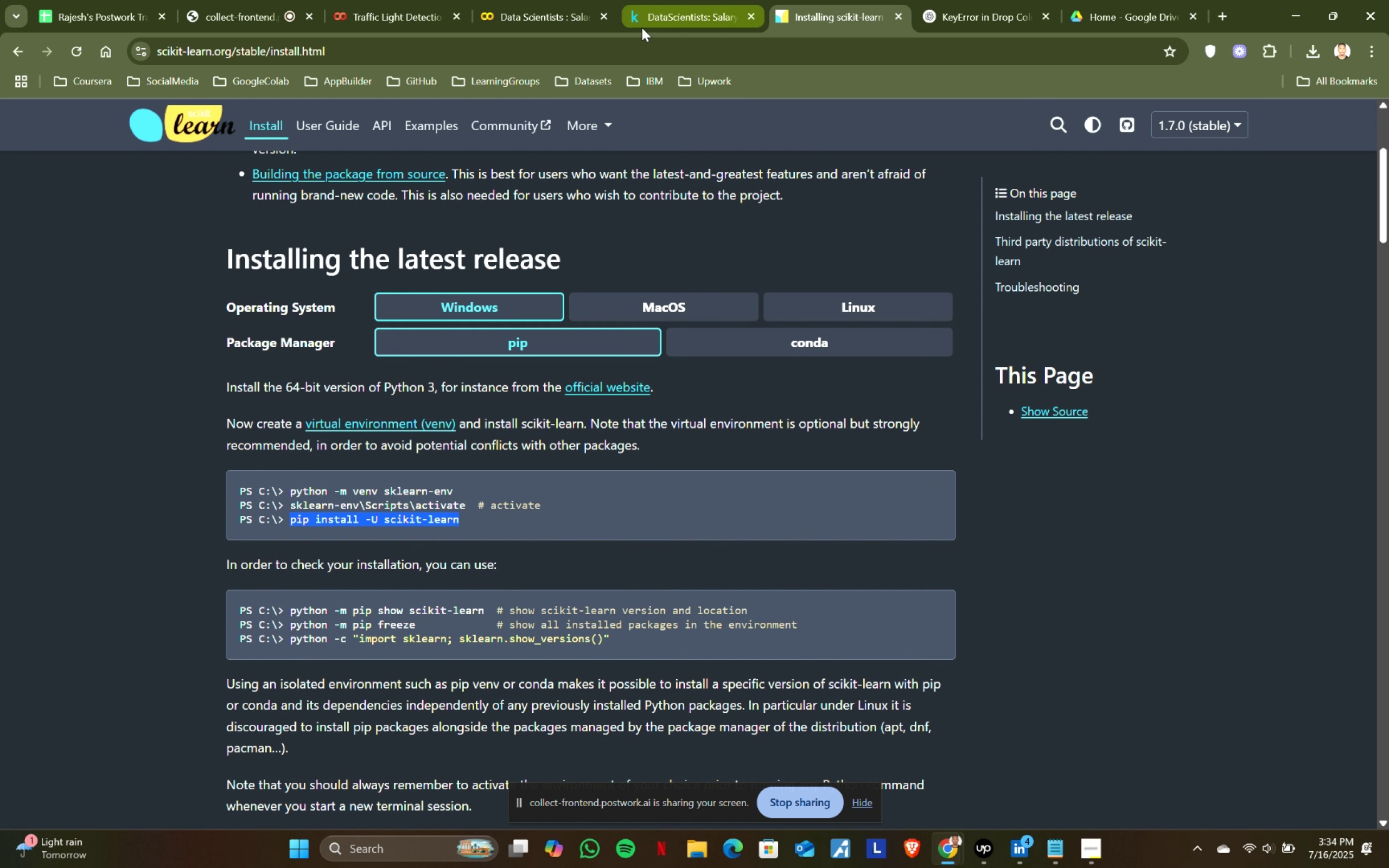 
left_click([833, 14])
 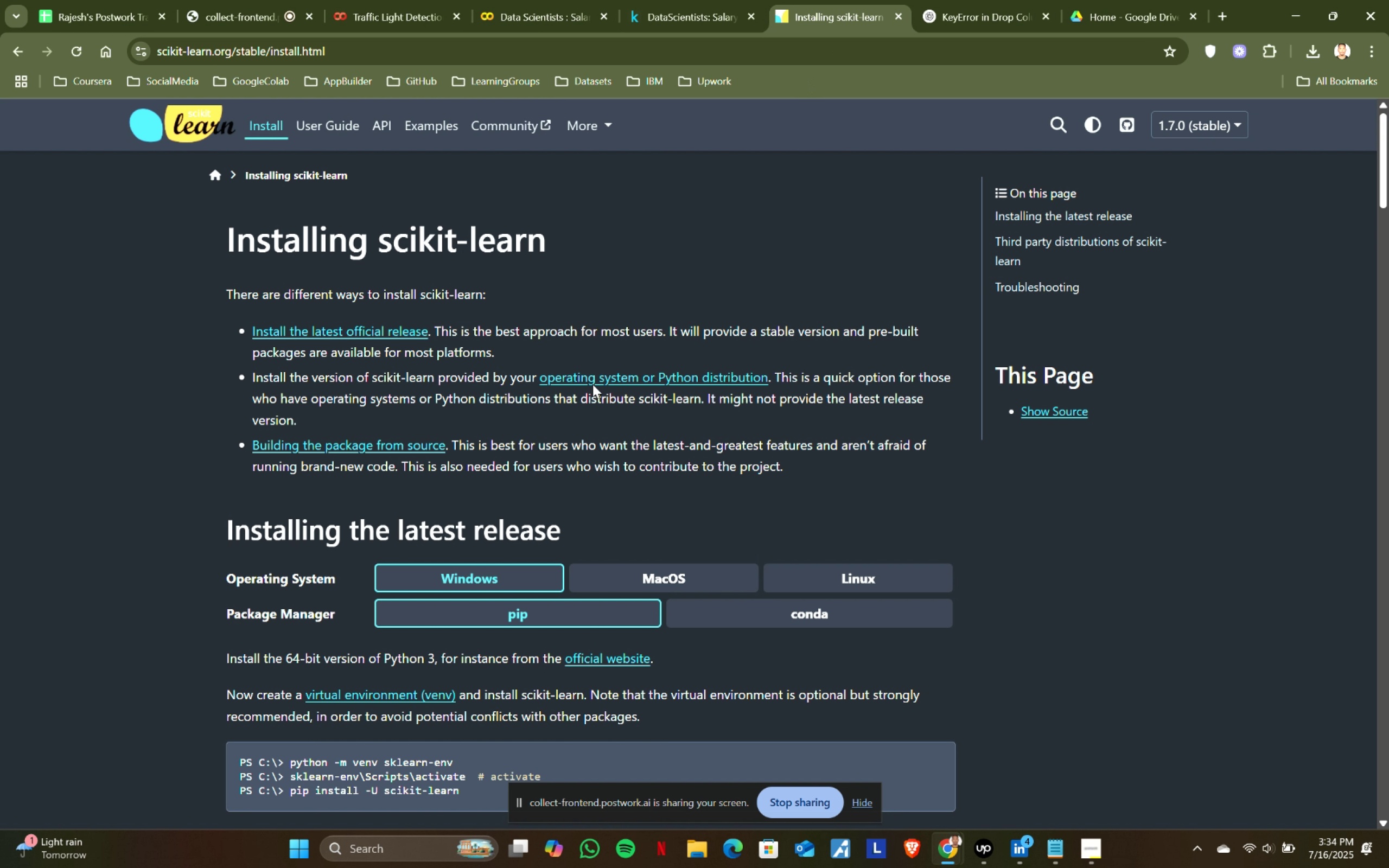 
scroll: coordinate [490, 566], scroll_direction: down, amount: 2.0
 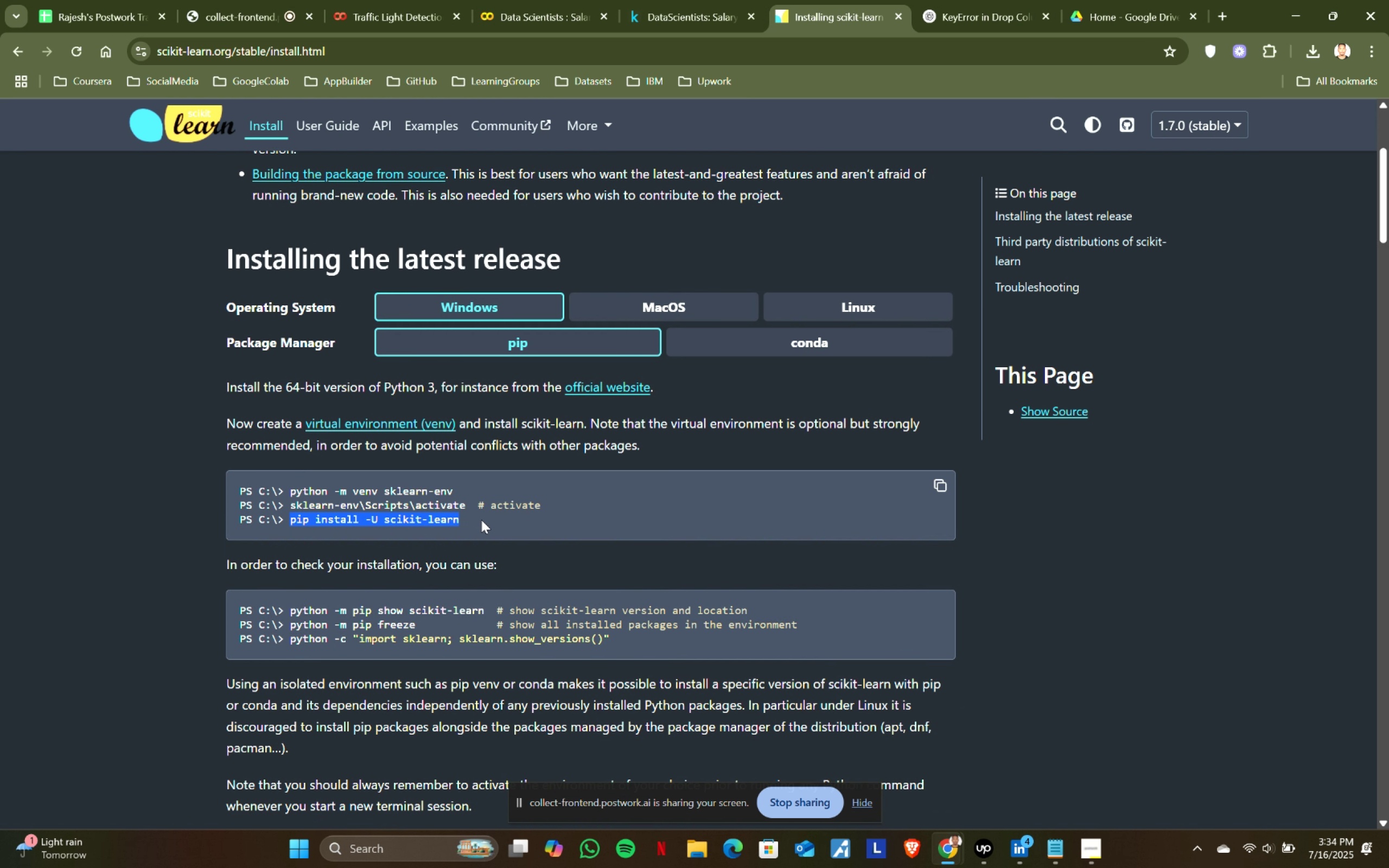 
key(Control+ControlLeft)
 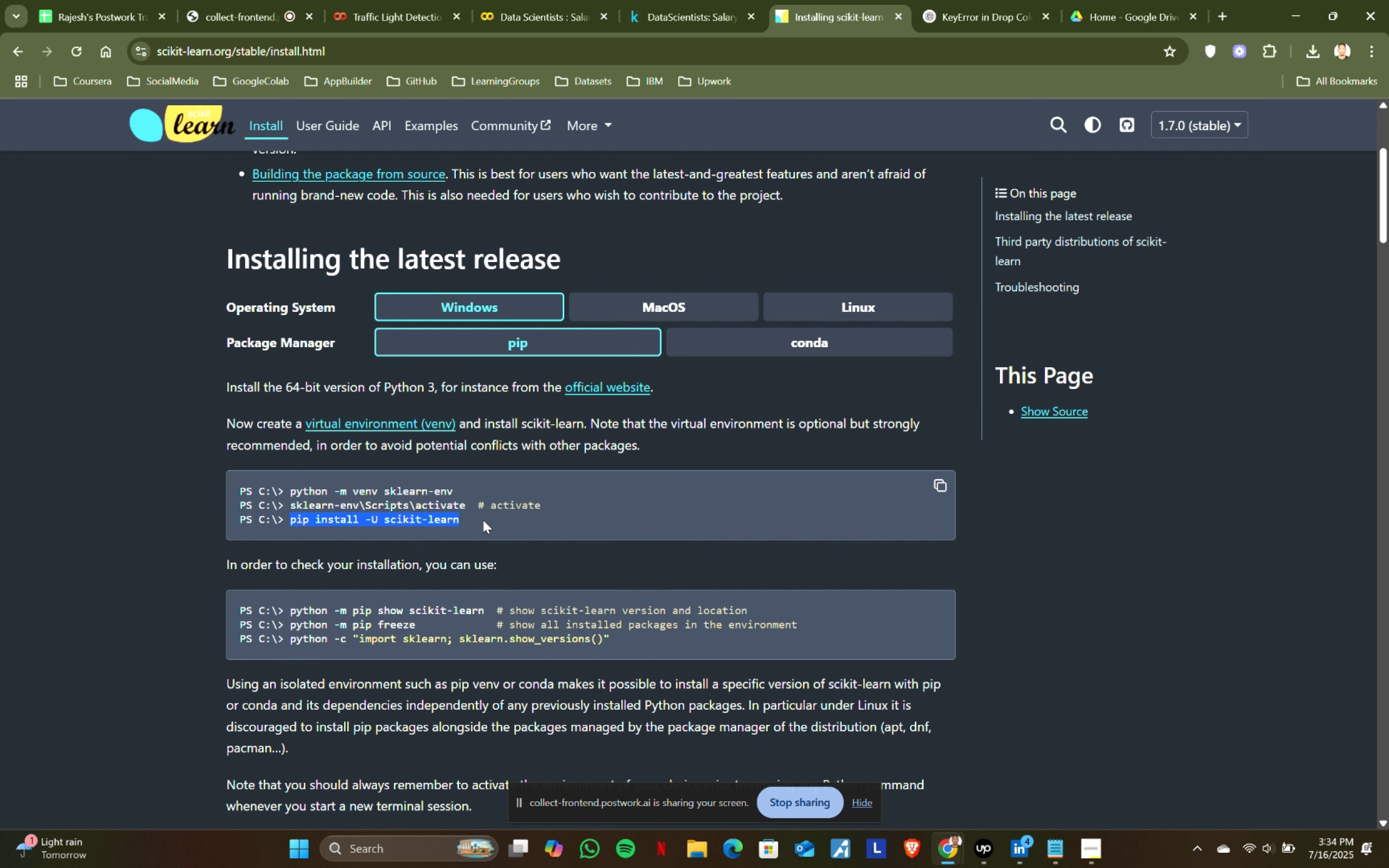 
key(Control+C)
 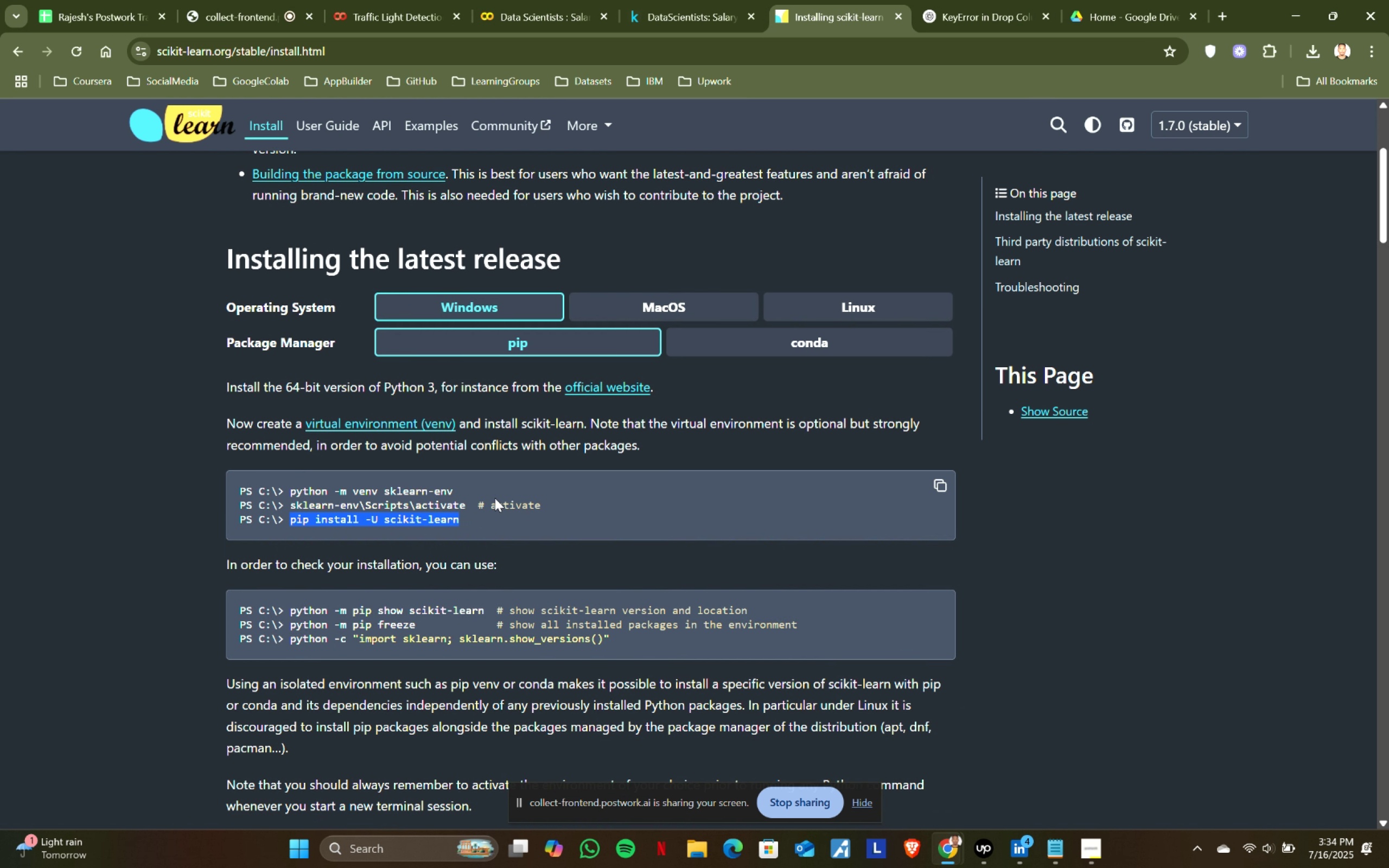 
key(Control+ControlLeft)
 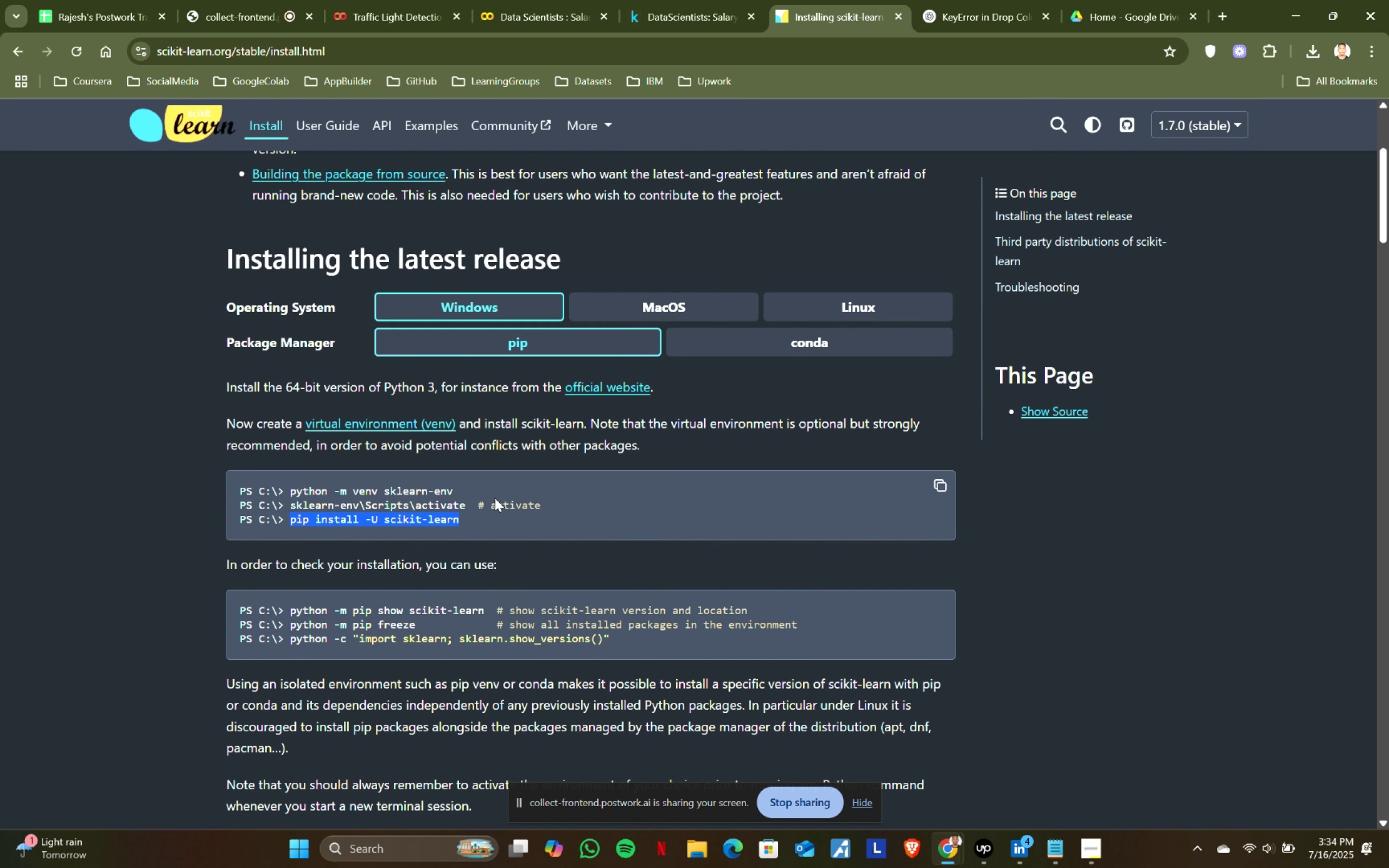 
key(Control+C)
 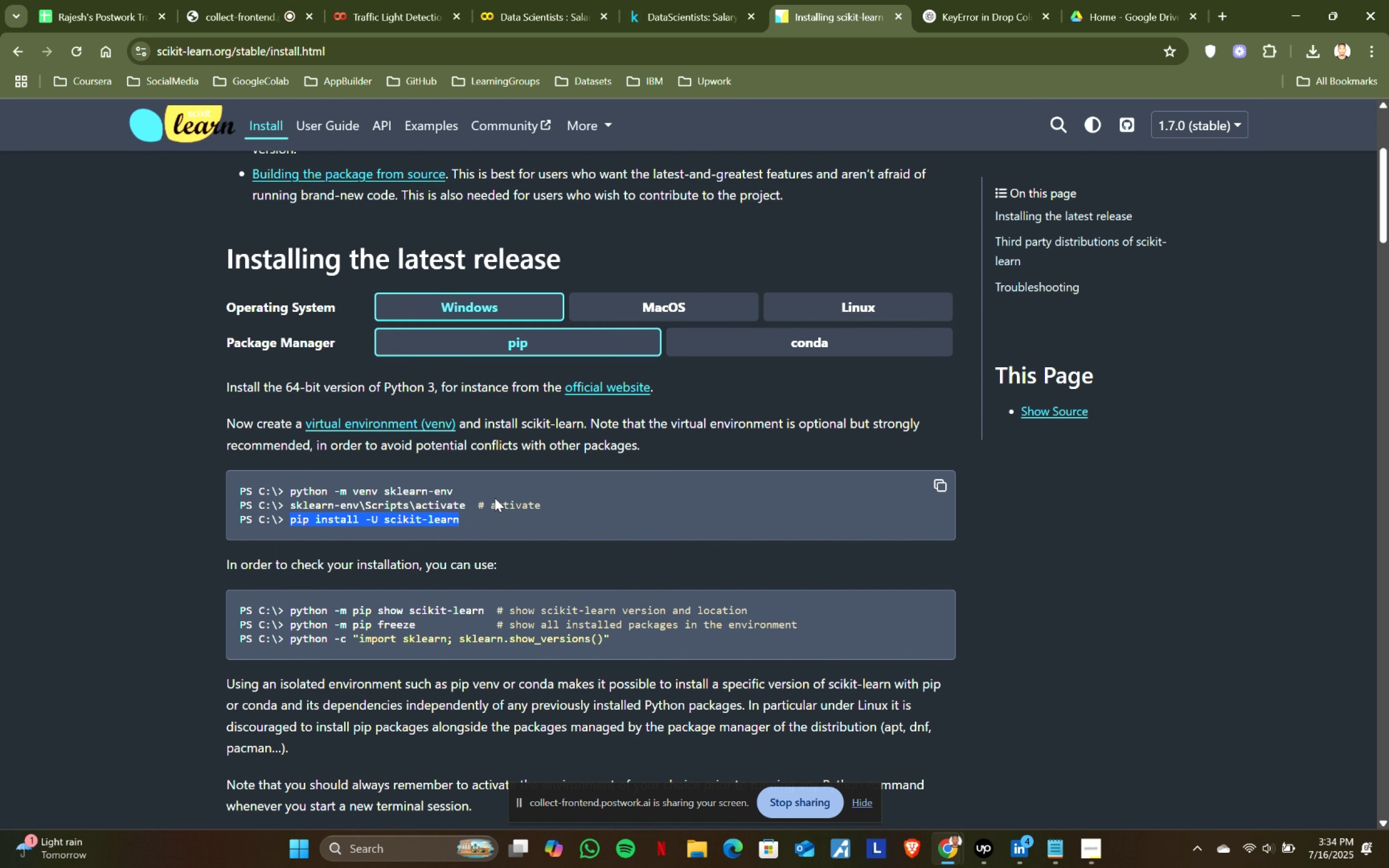 
key(Control+ControlLeft)
 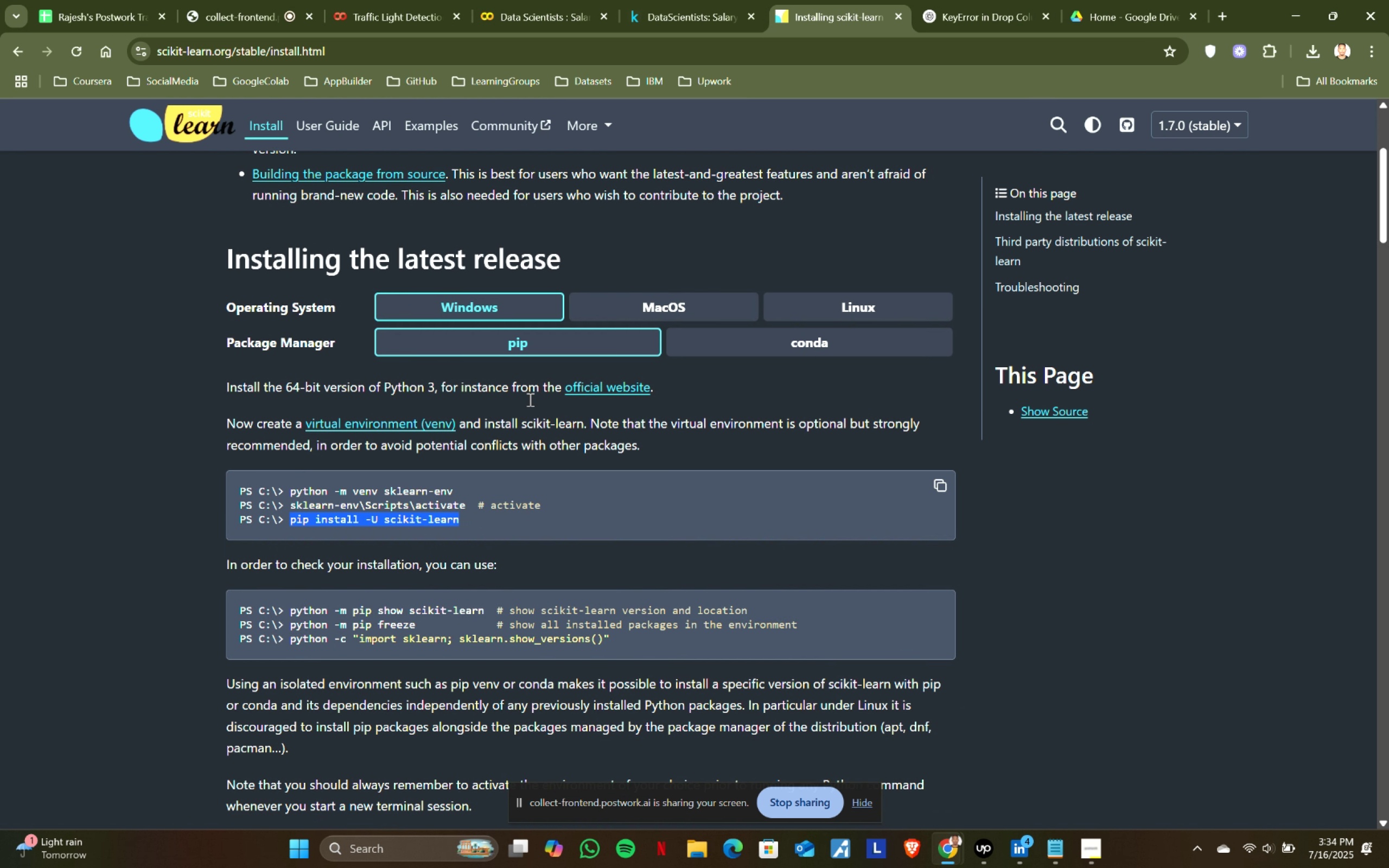 
key(Control+C)
 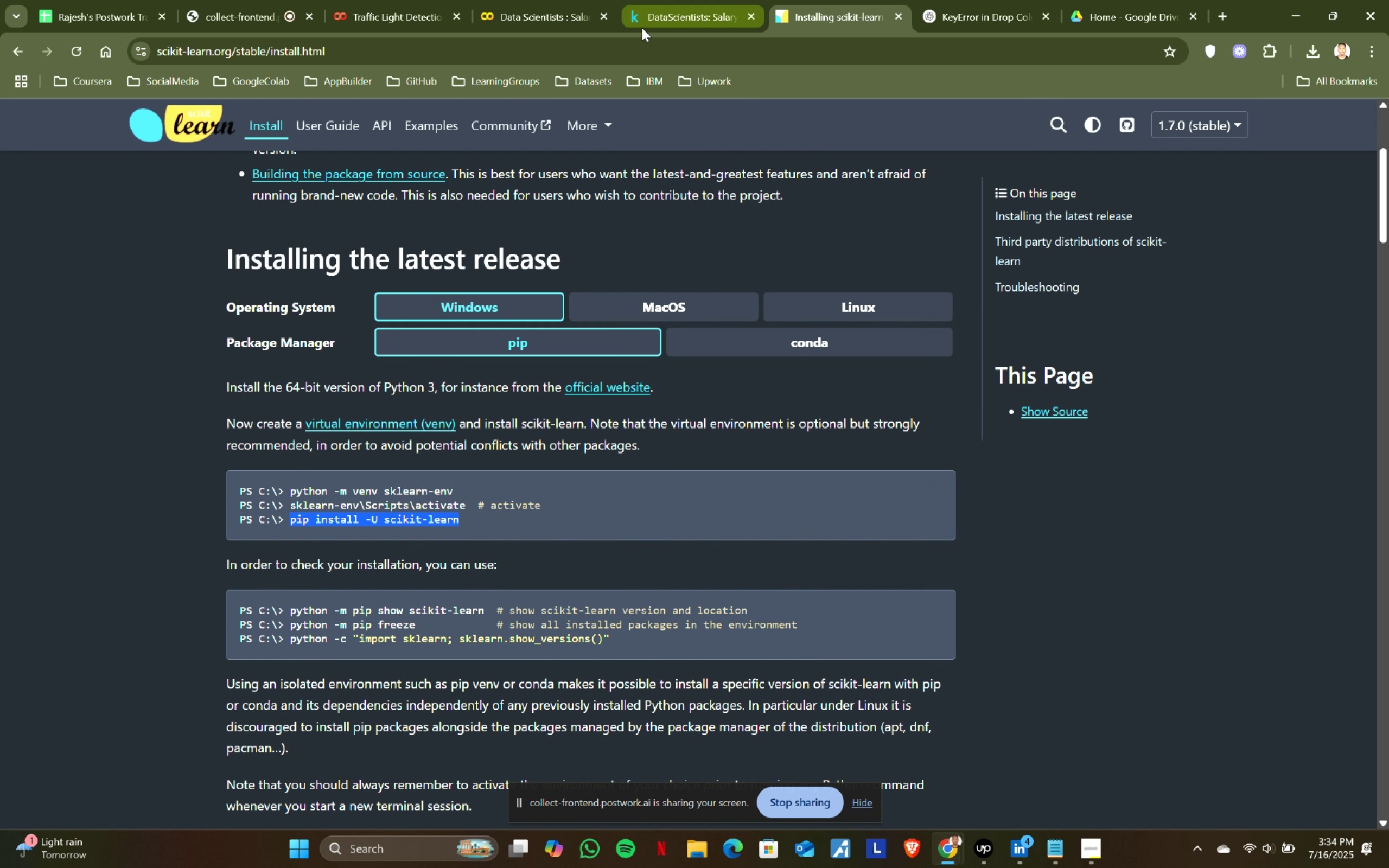 
left_click([642, 28])
 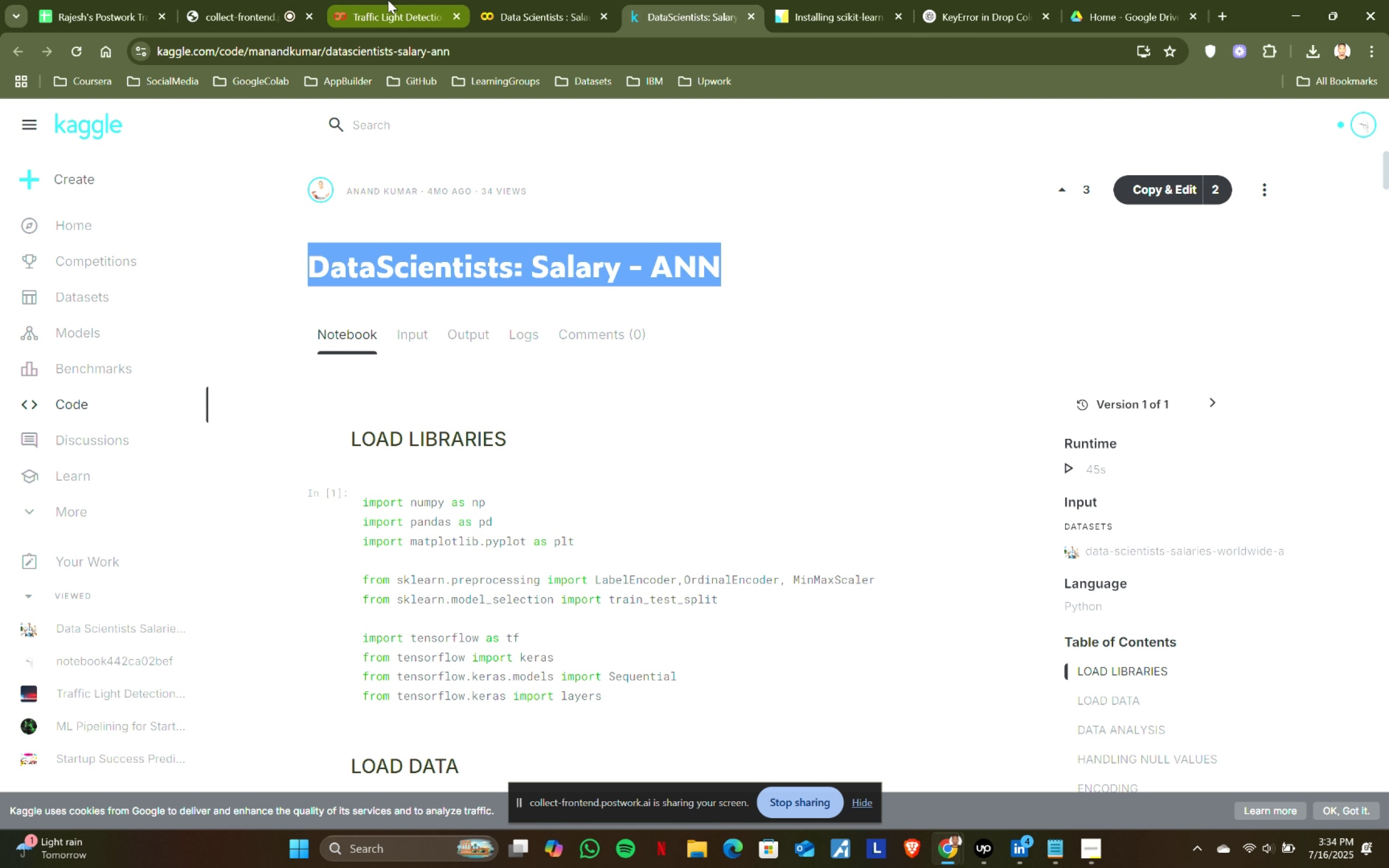 
left_click([515, 0])
 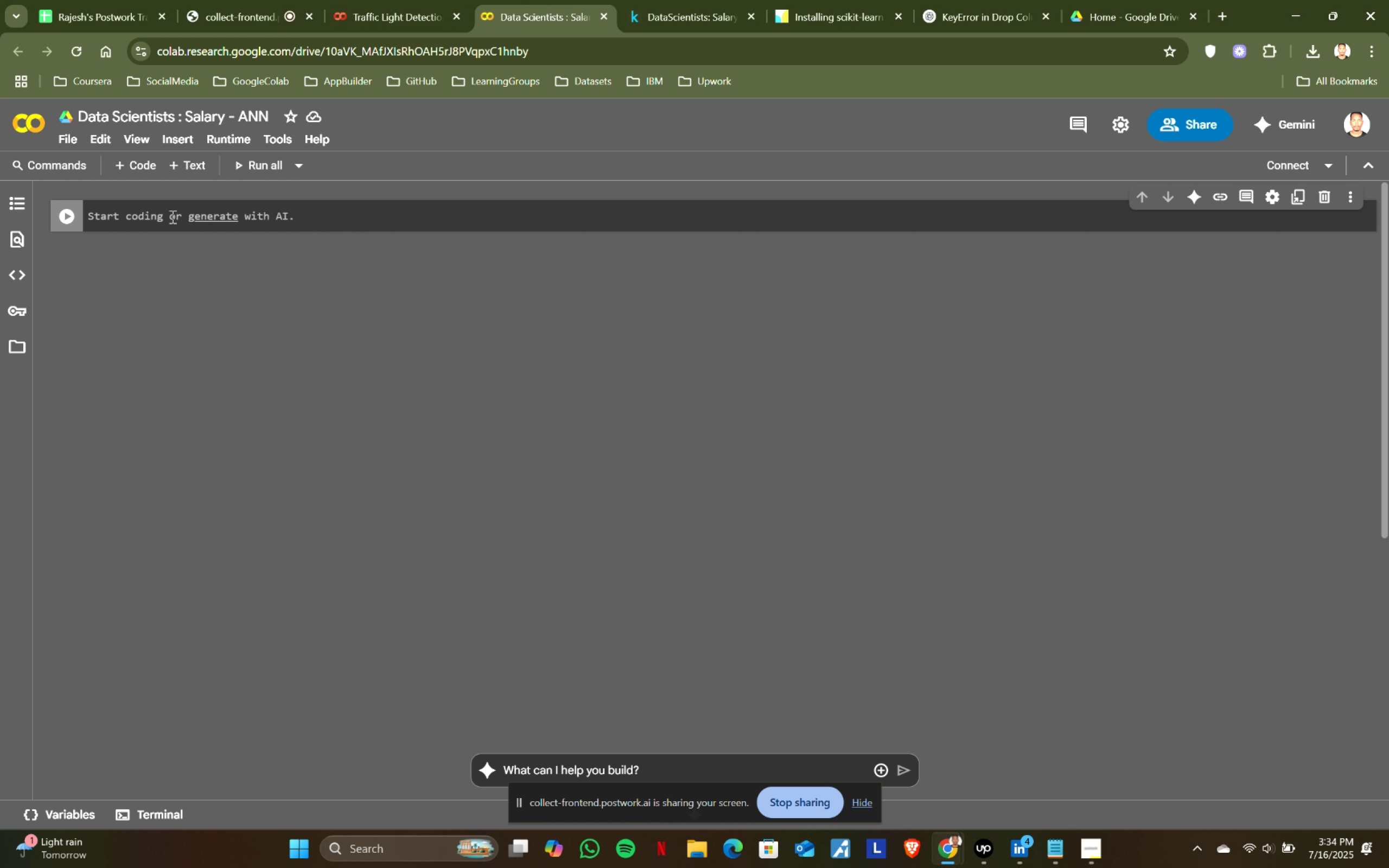 
key(Shift+1)
 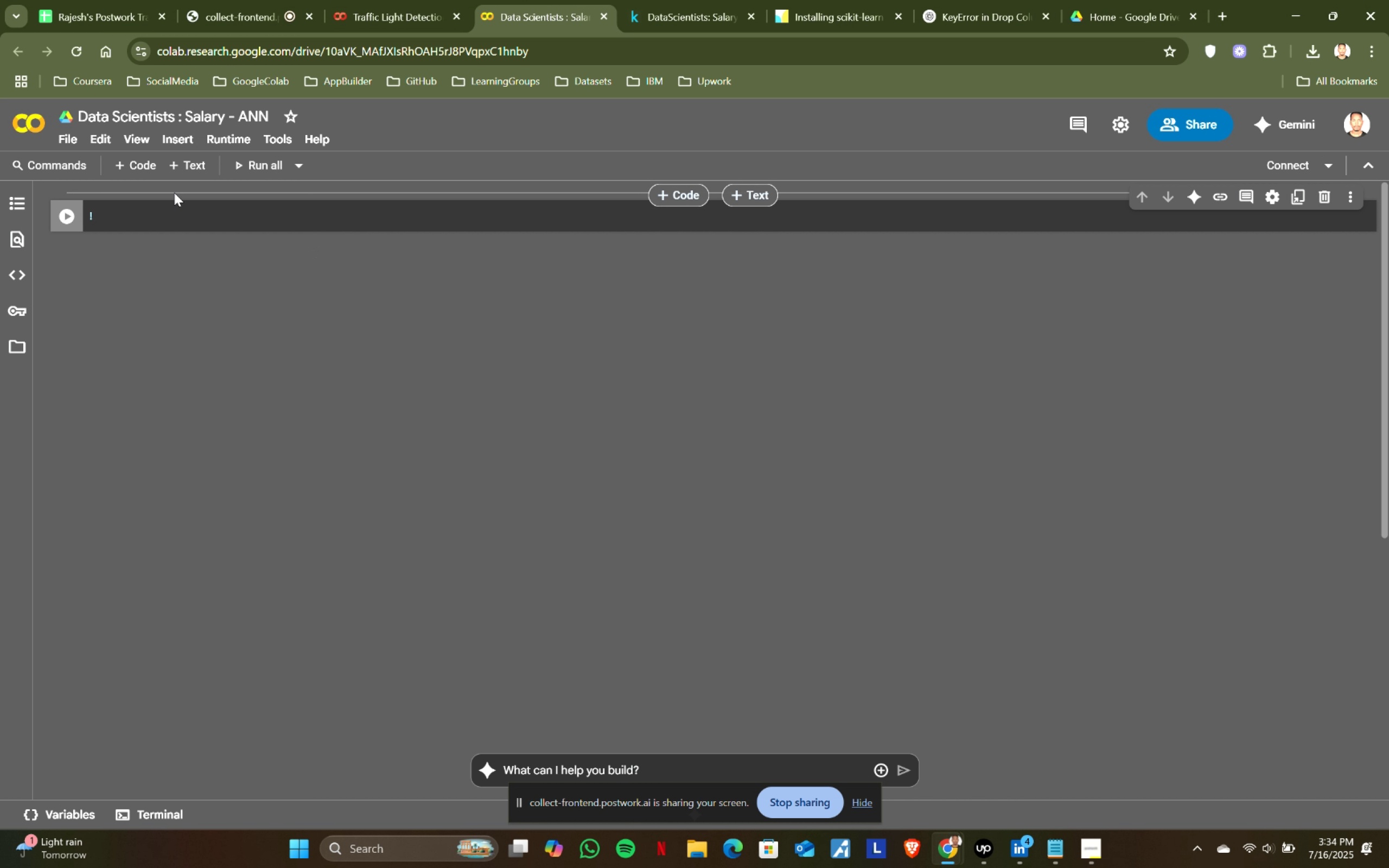 
key(Control+ControlLeft)
 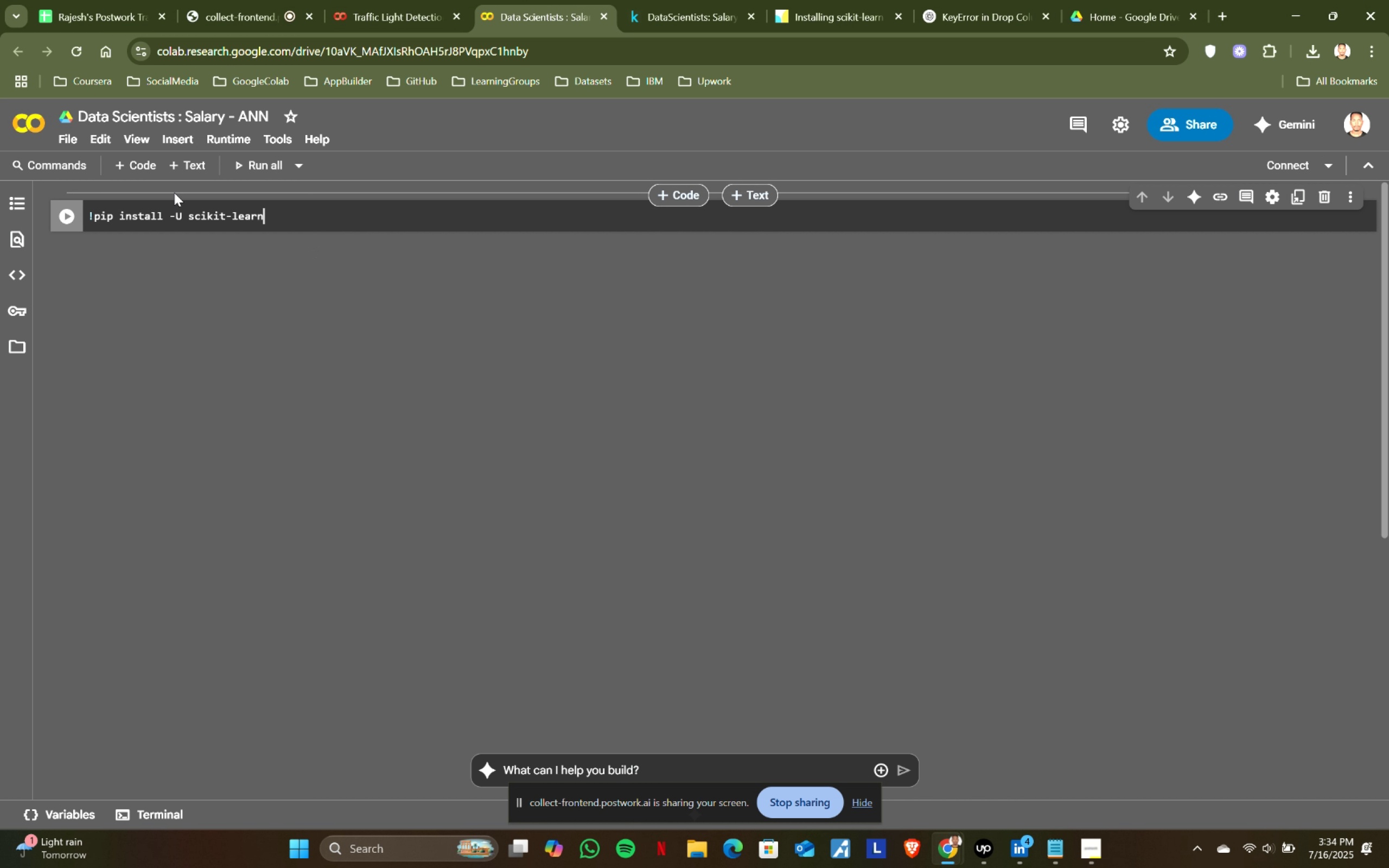 
key(Control+V)
 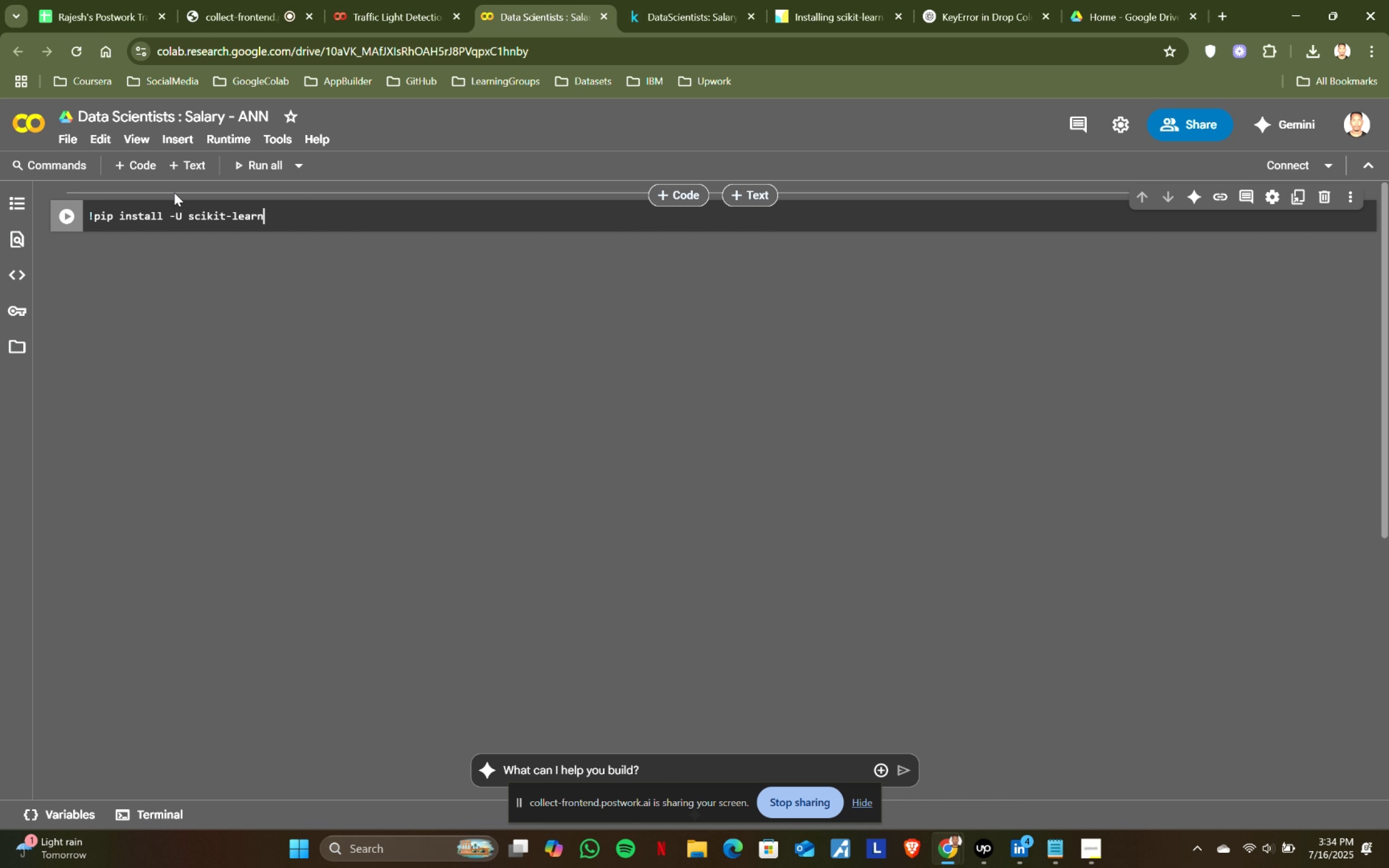 
key(Shift+ShiftRight)
 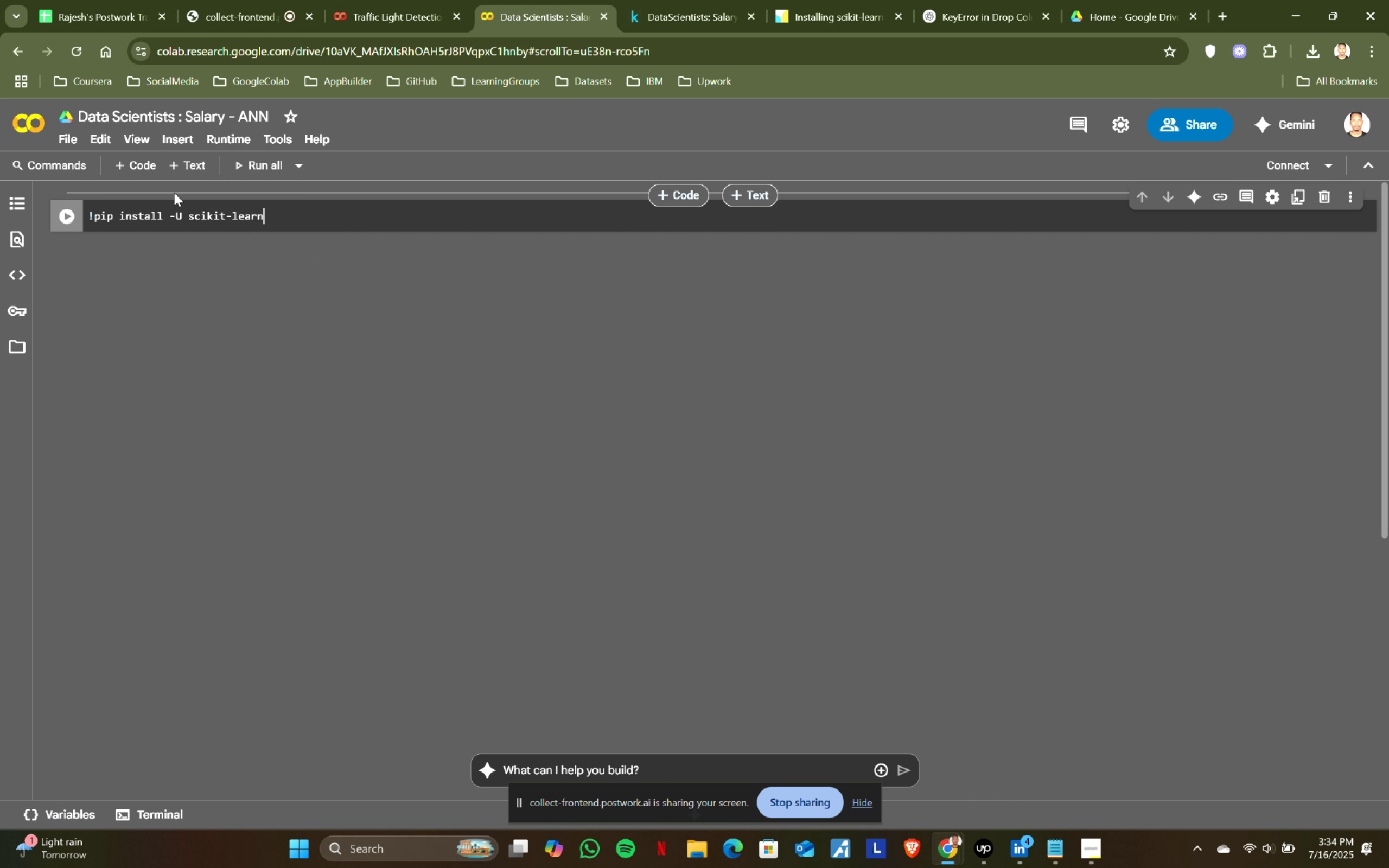 
key(Shift+Enter)
 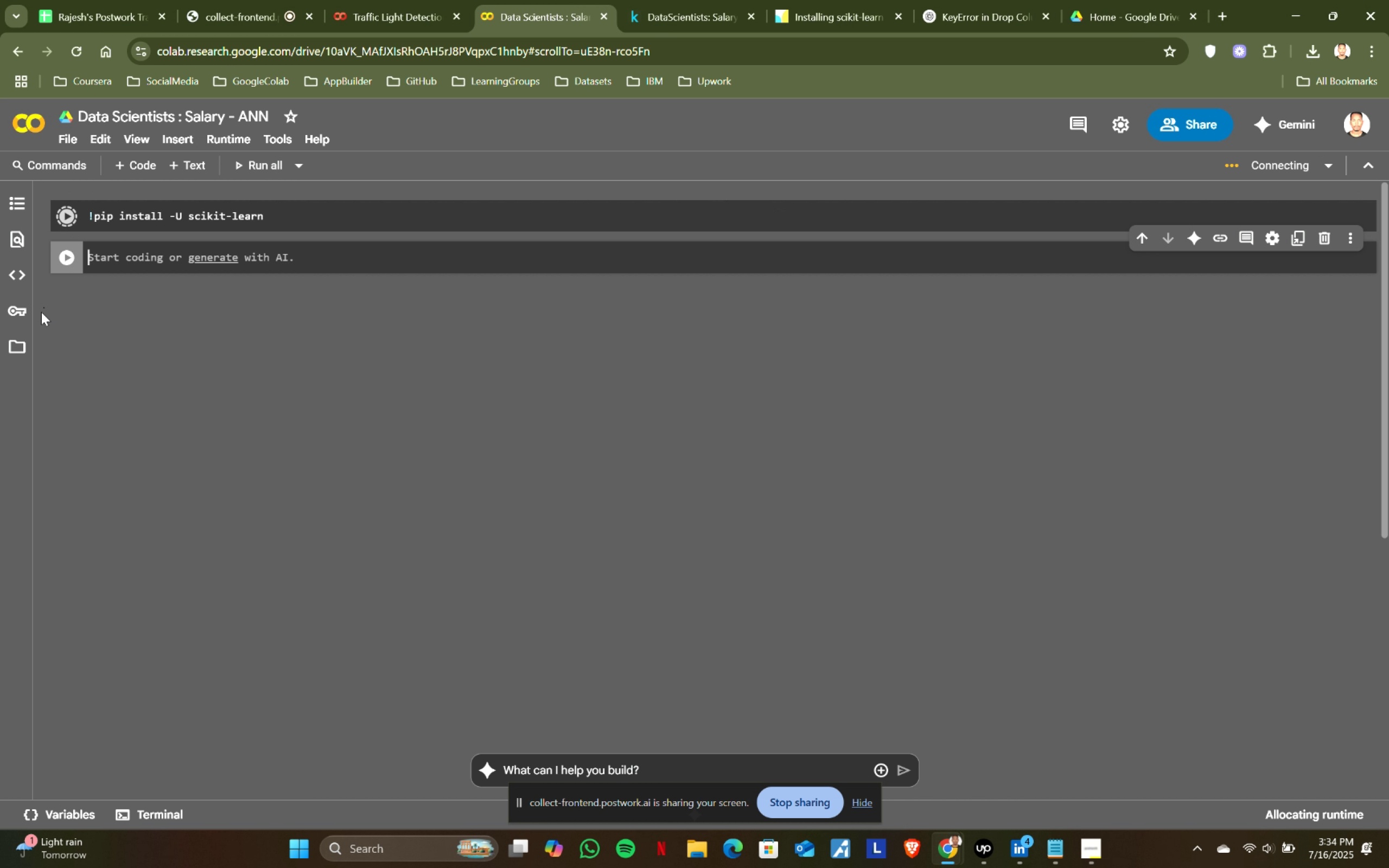 
left_click([17, 348])
 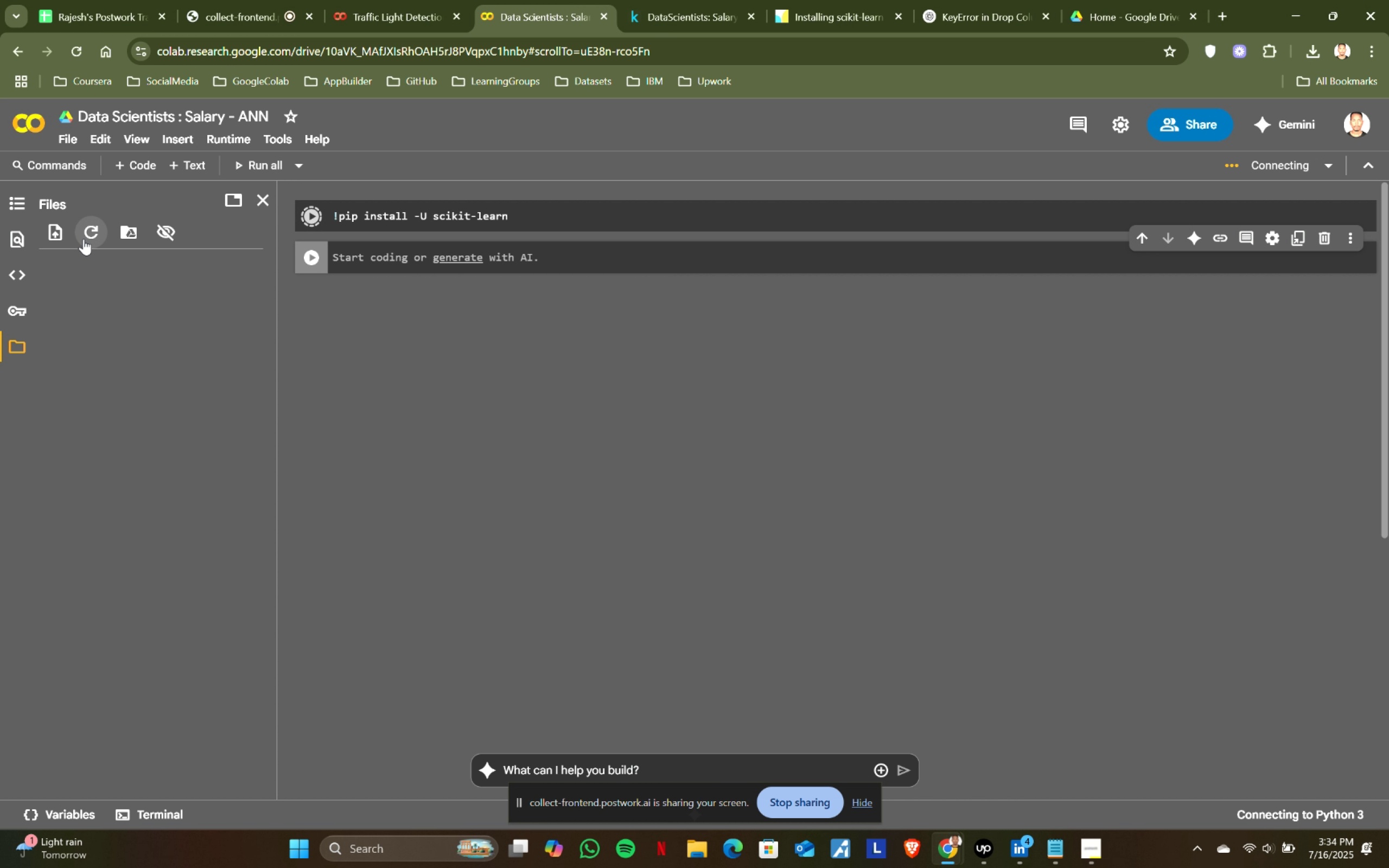 
left_click([55, 234])
 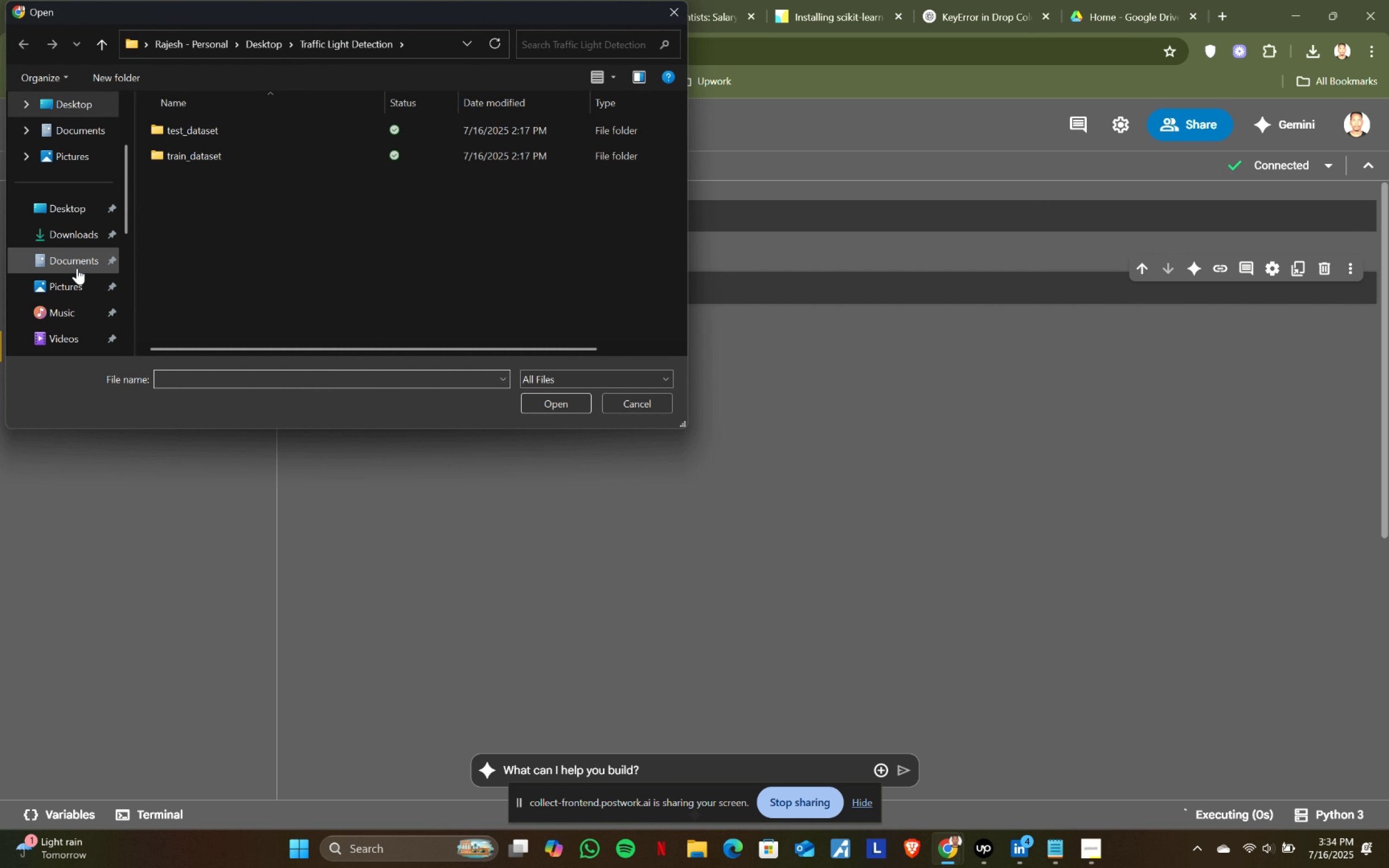 
left_click([77, 234])
 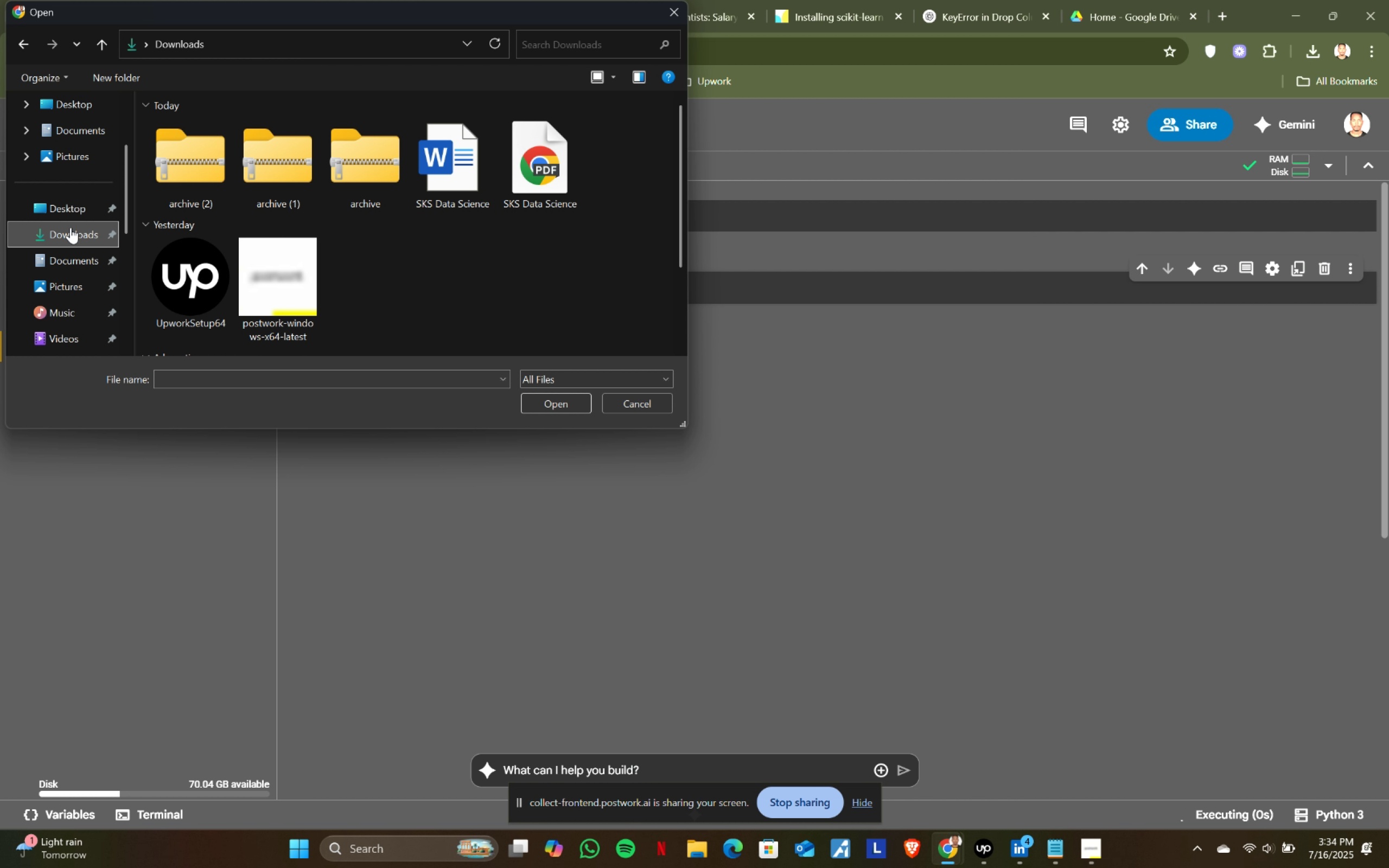 
left_click([71, 213])
 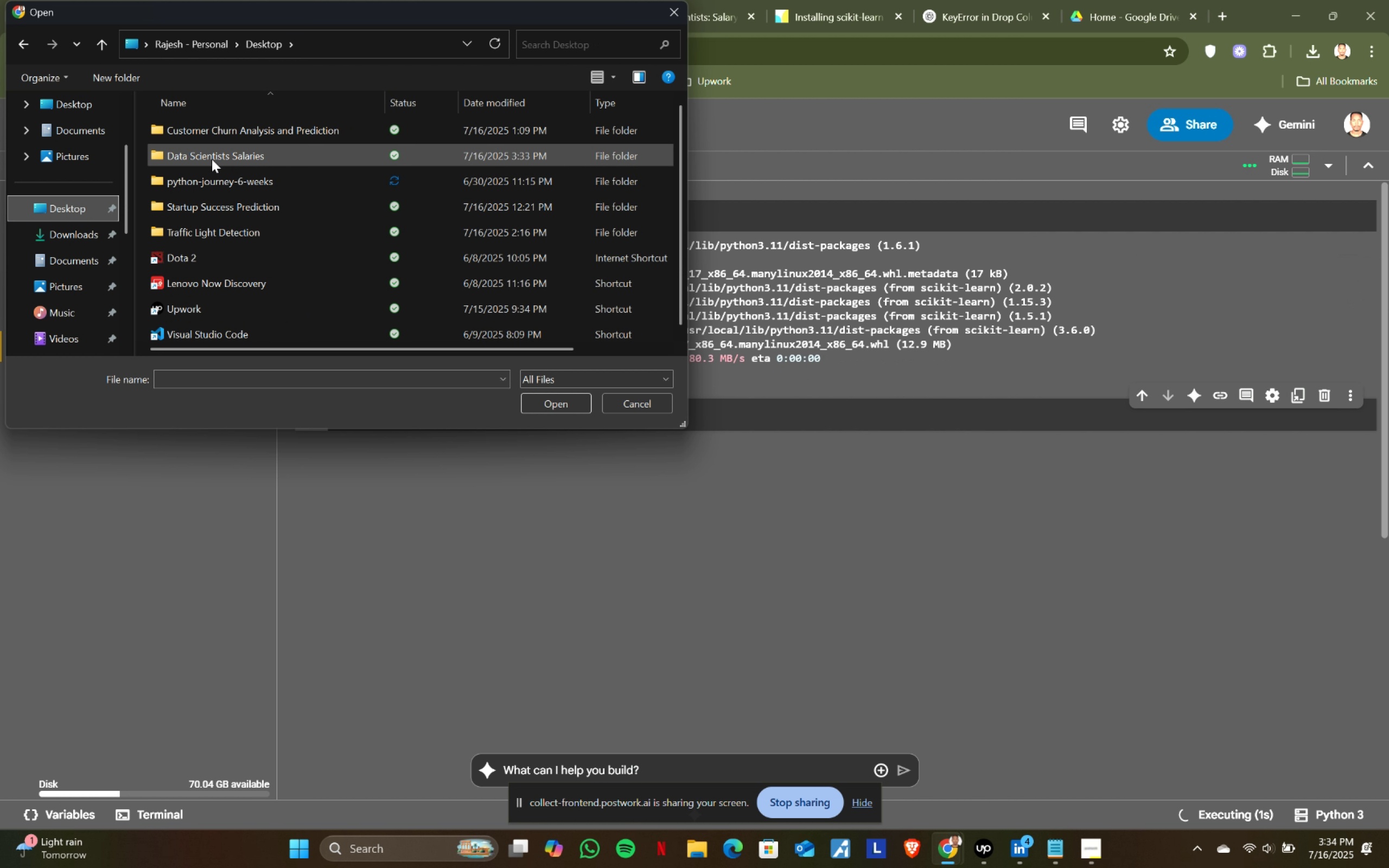 
double_click([212, 159])
 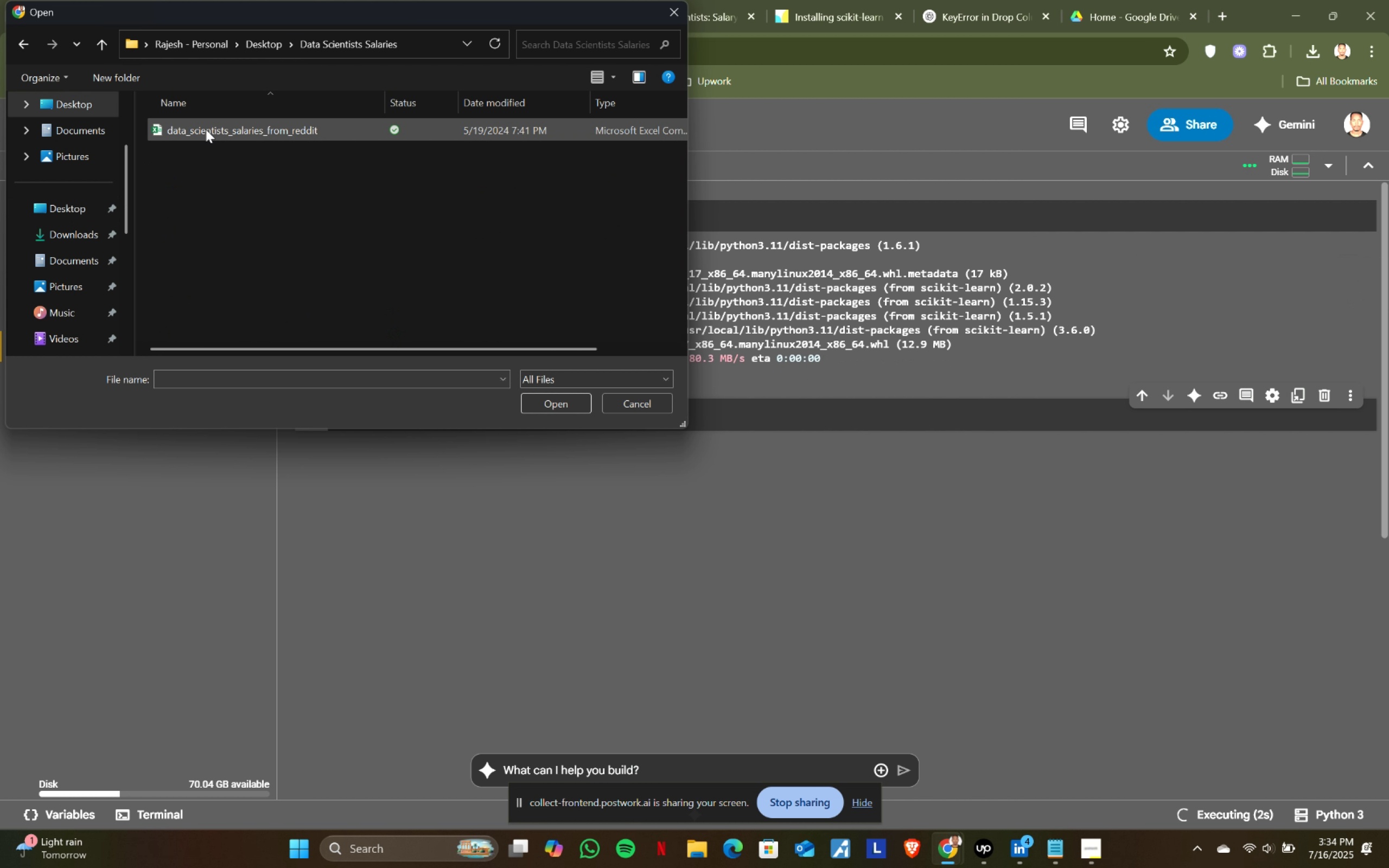 
double_click([206, 129])
 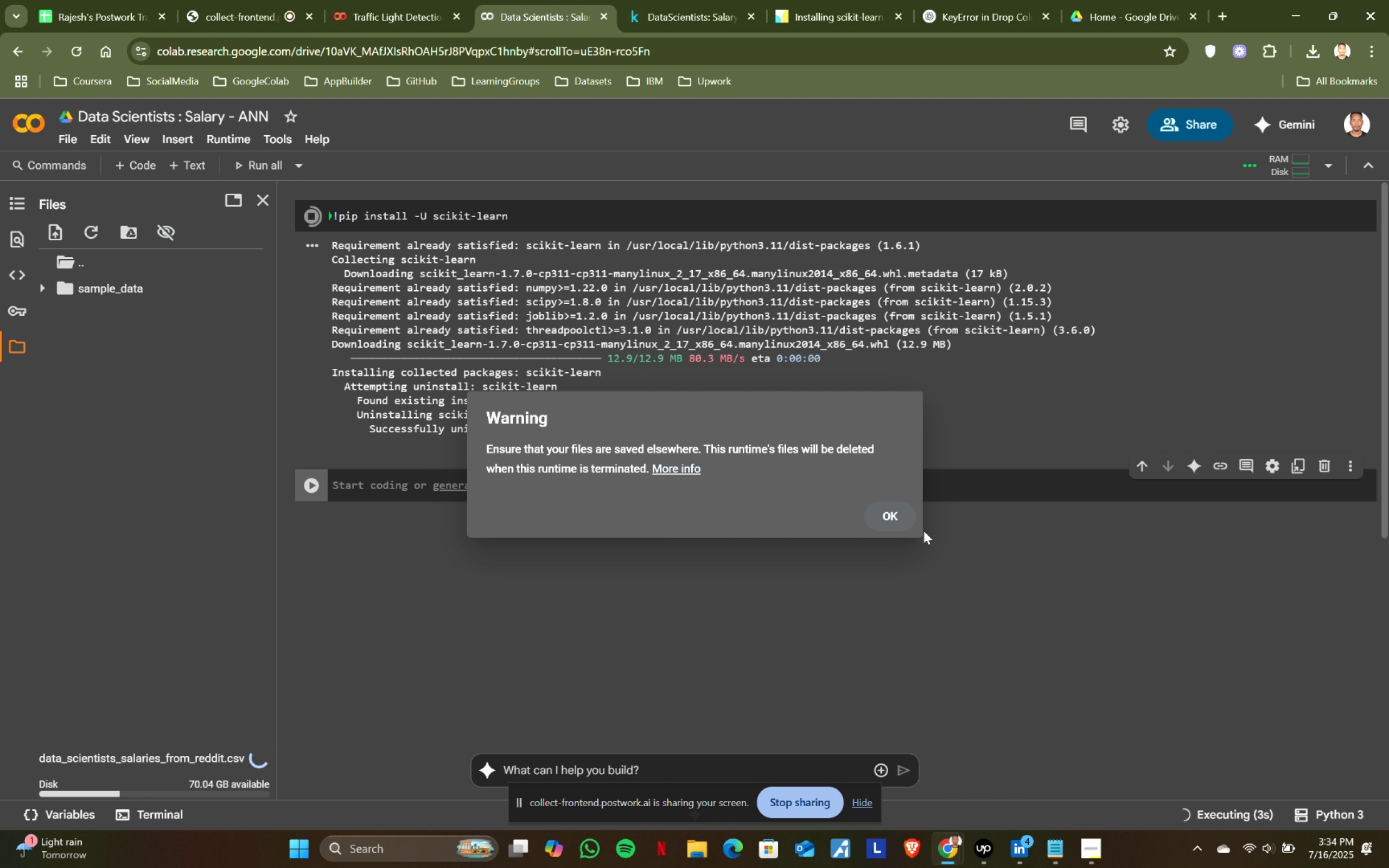 
left_click([893, 516])
 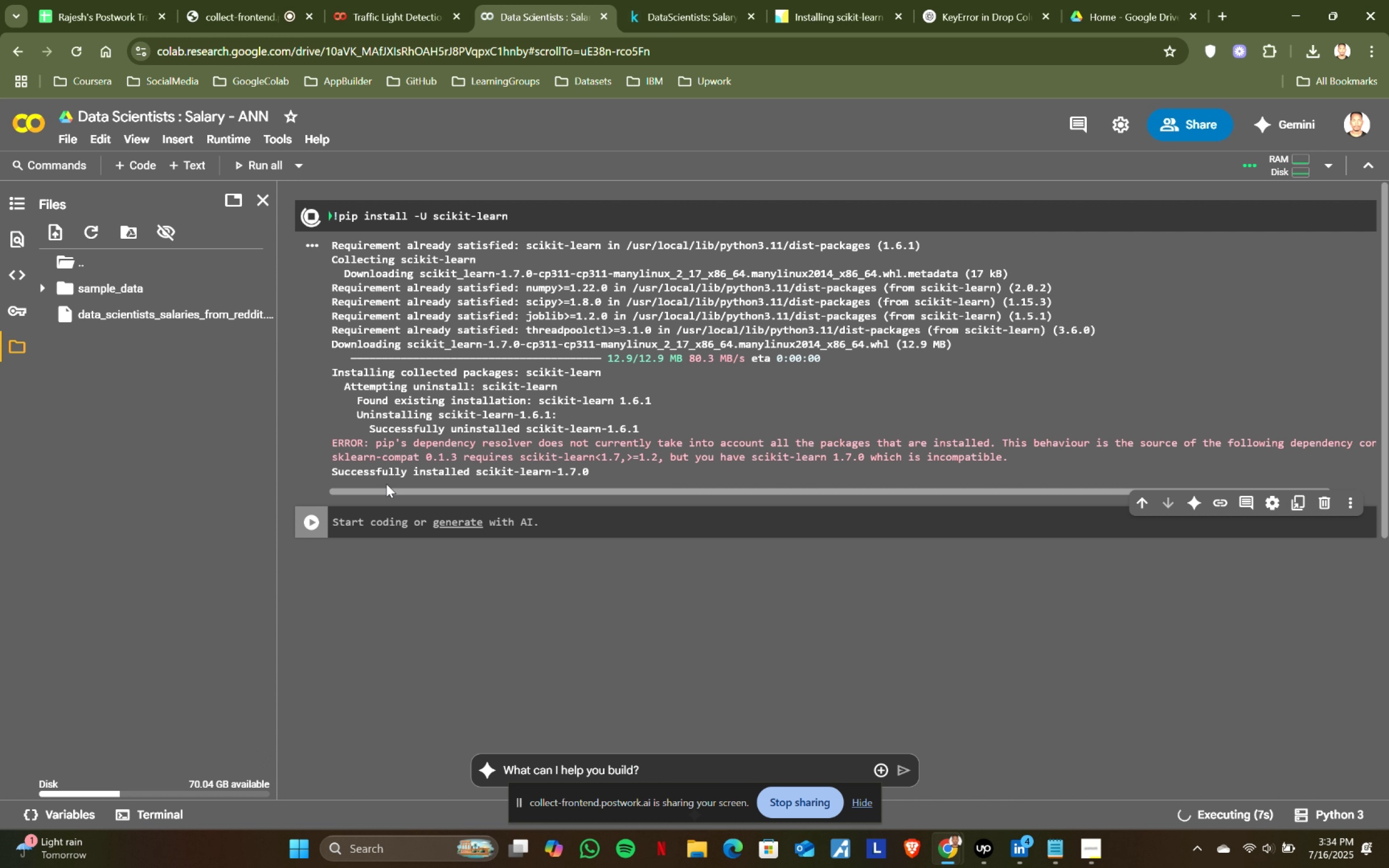 
wait(6.71)
 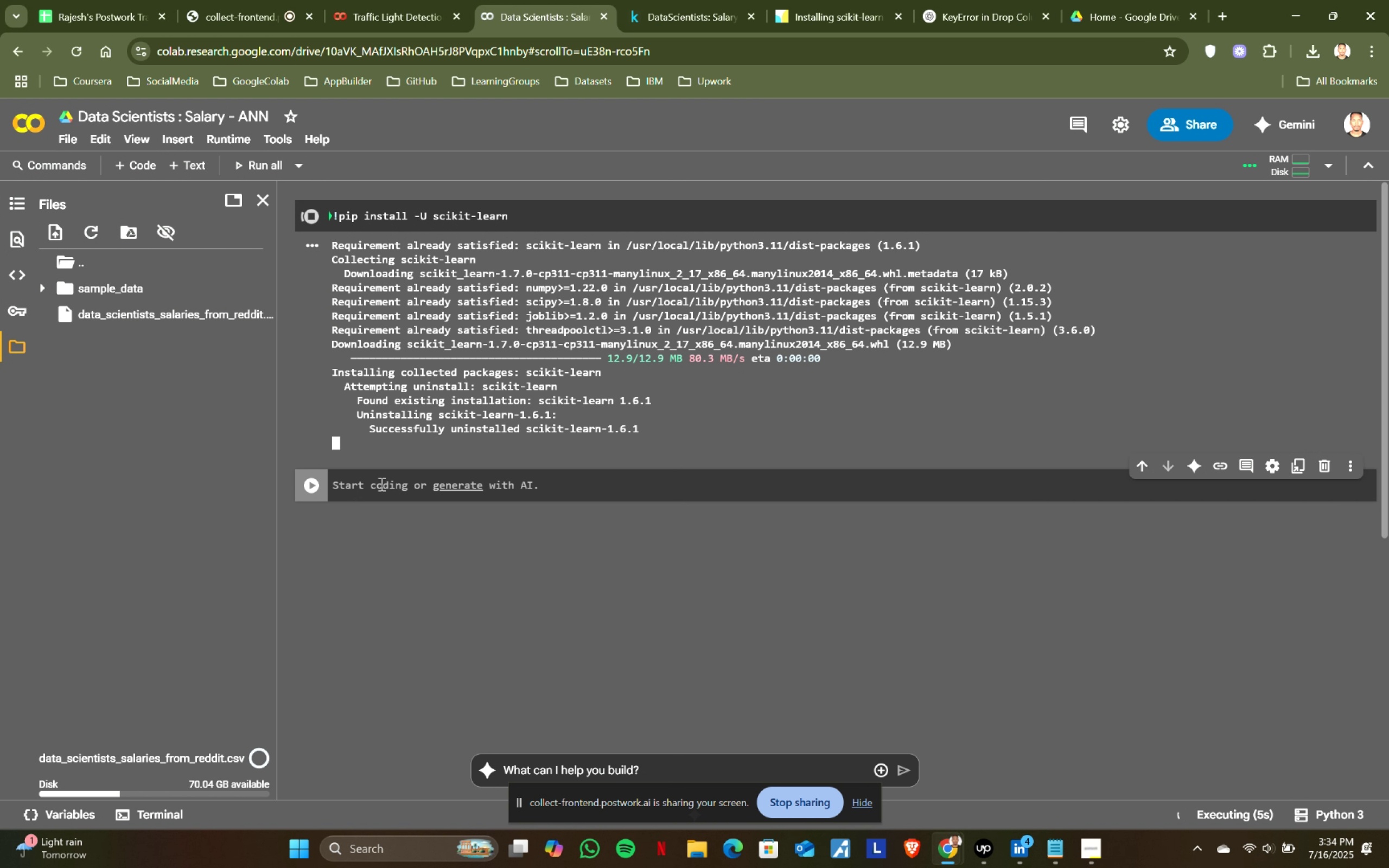 
left_click([1308, 220])
 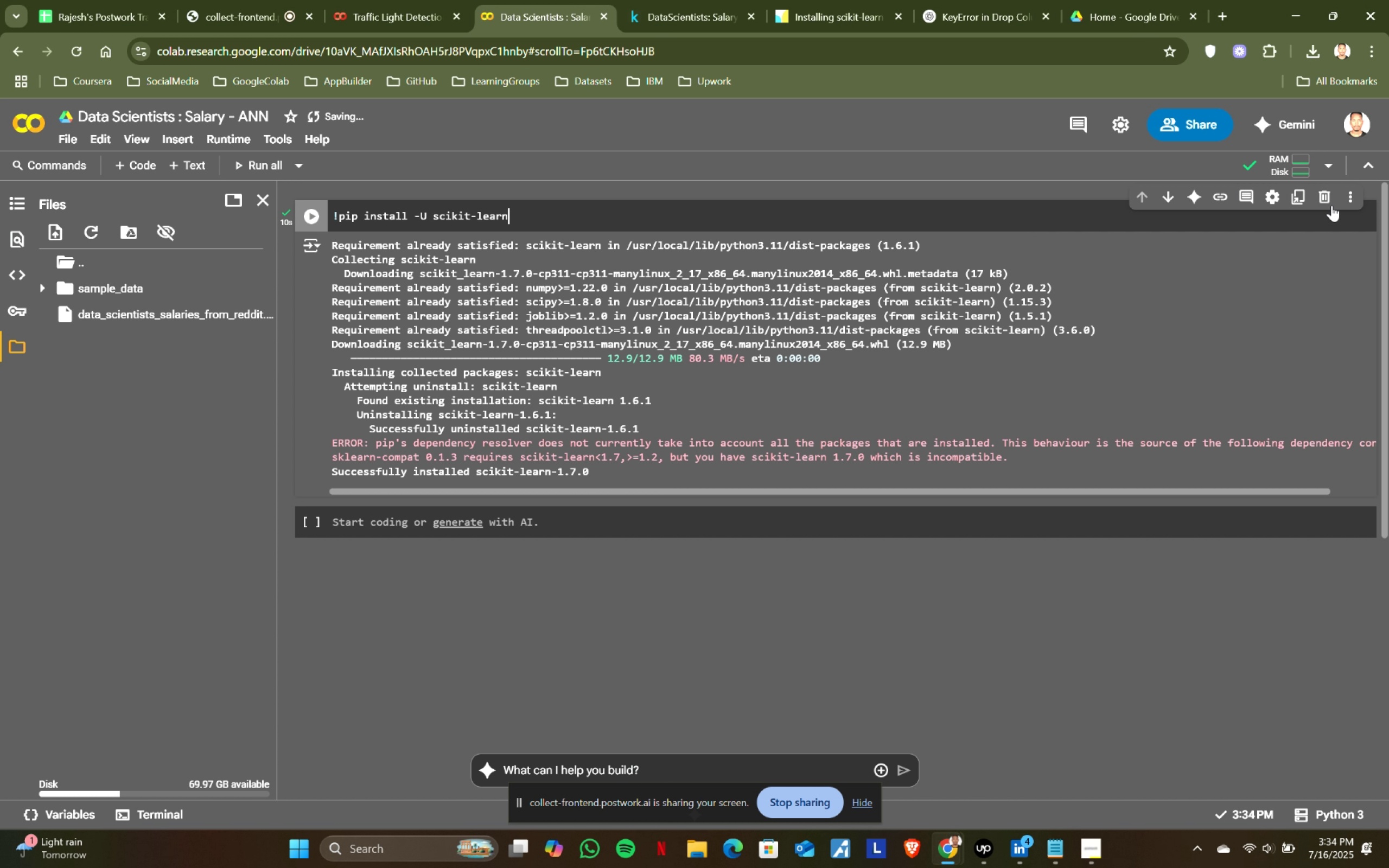 
left_click([1329, 202])
 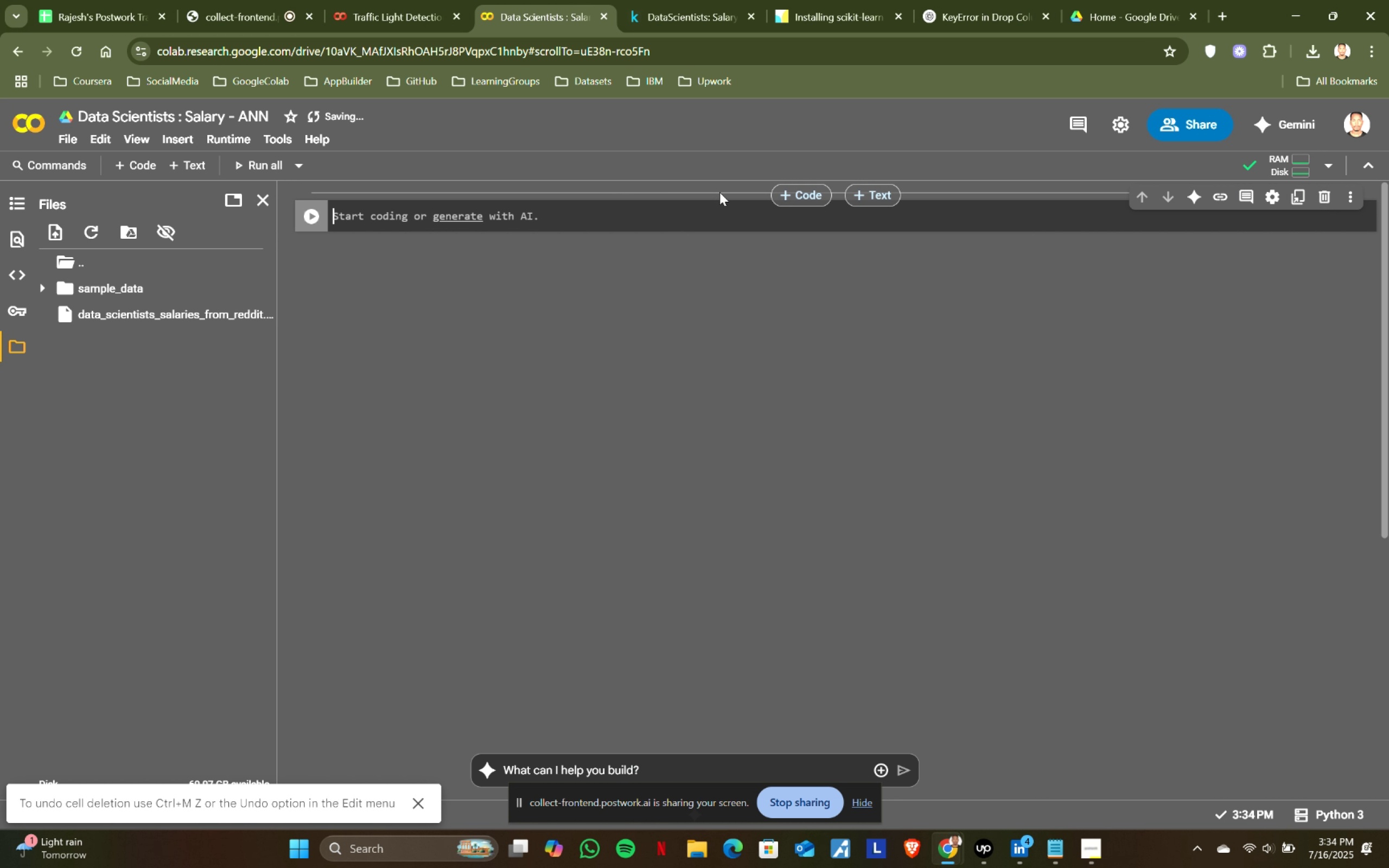 
left_click([866, 190])
 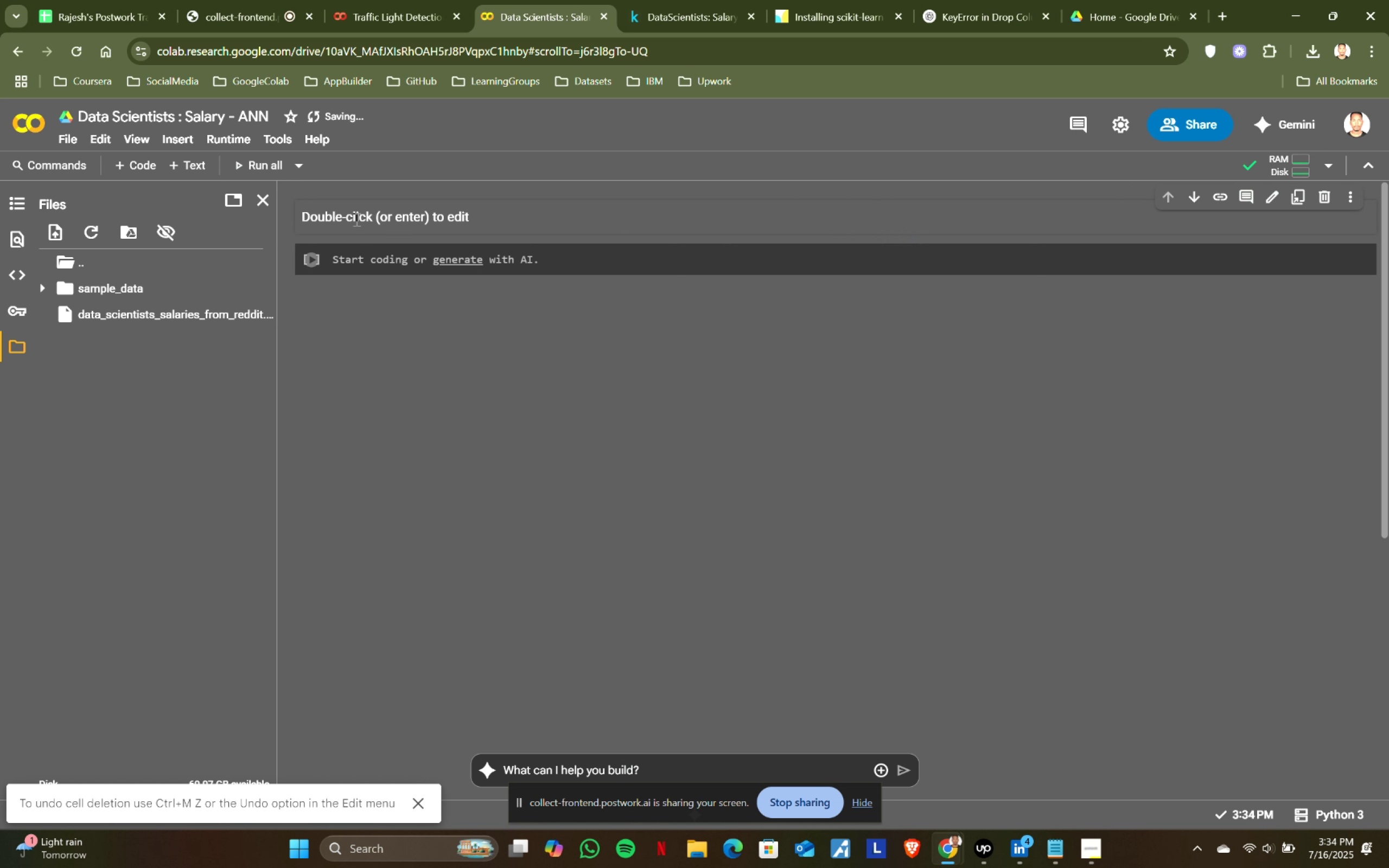 
double_click([355, 219])
 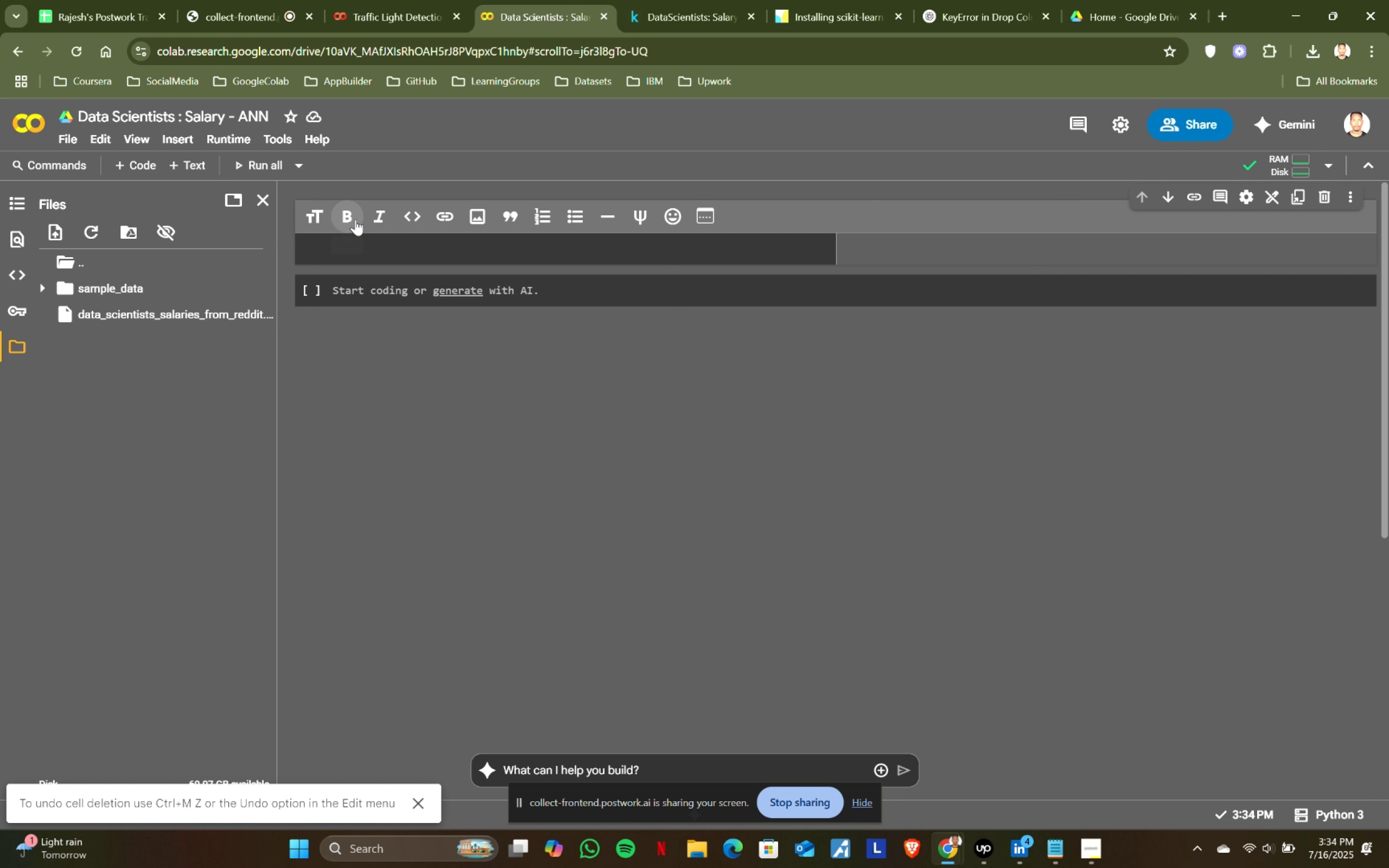 
type(## Import Modules)
 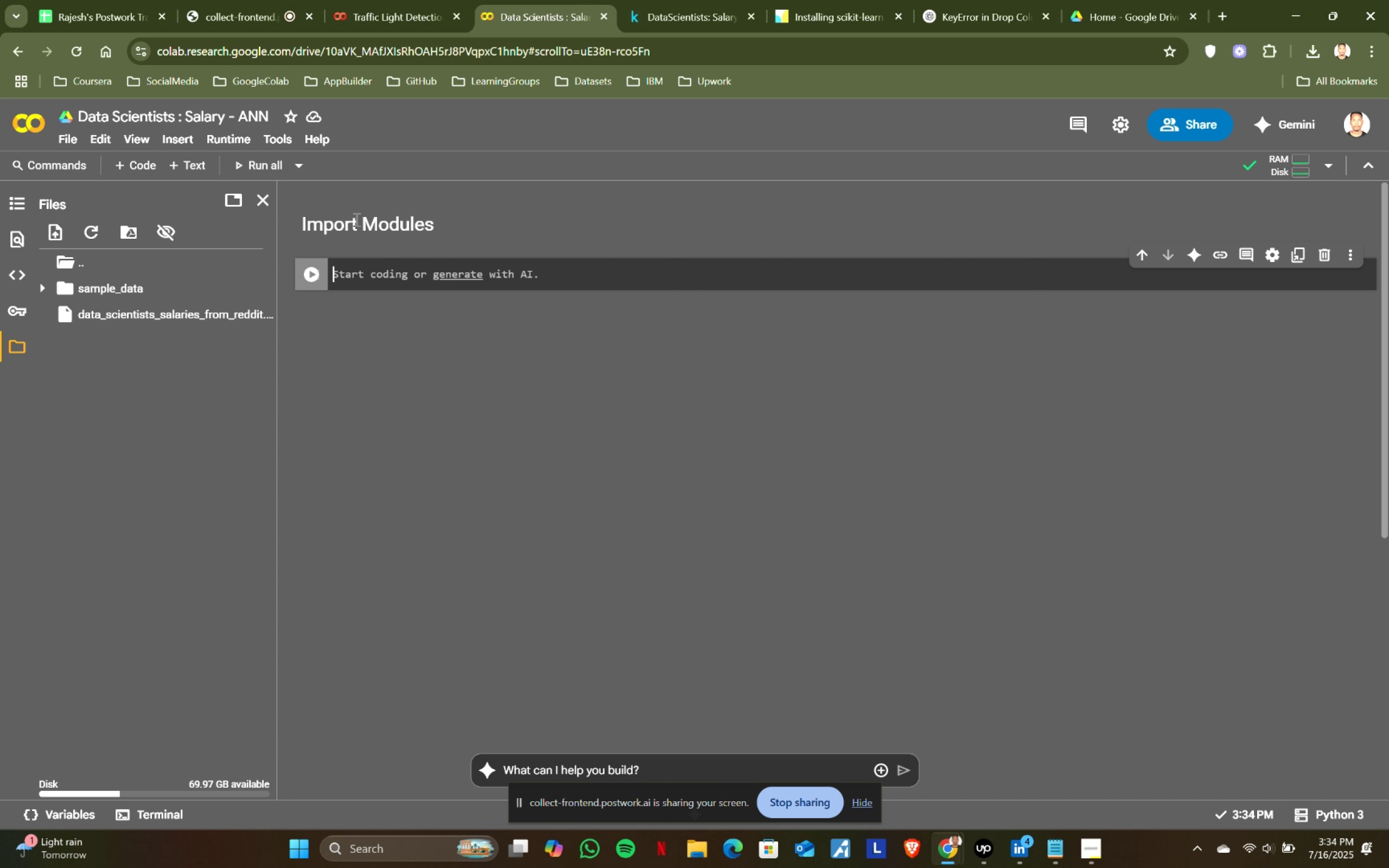 
 